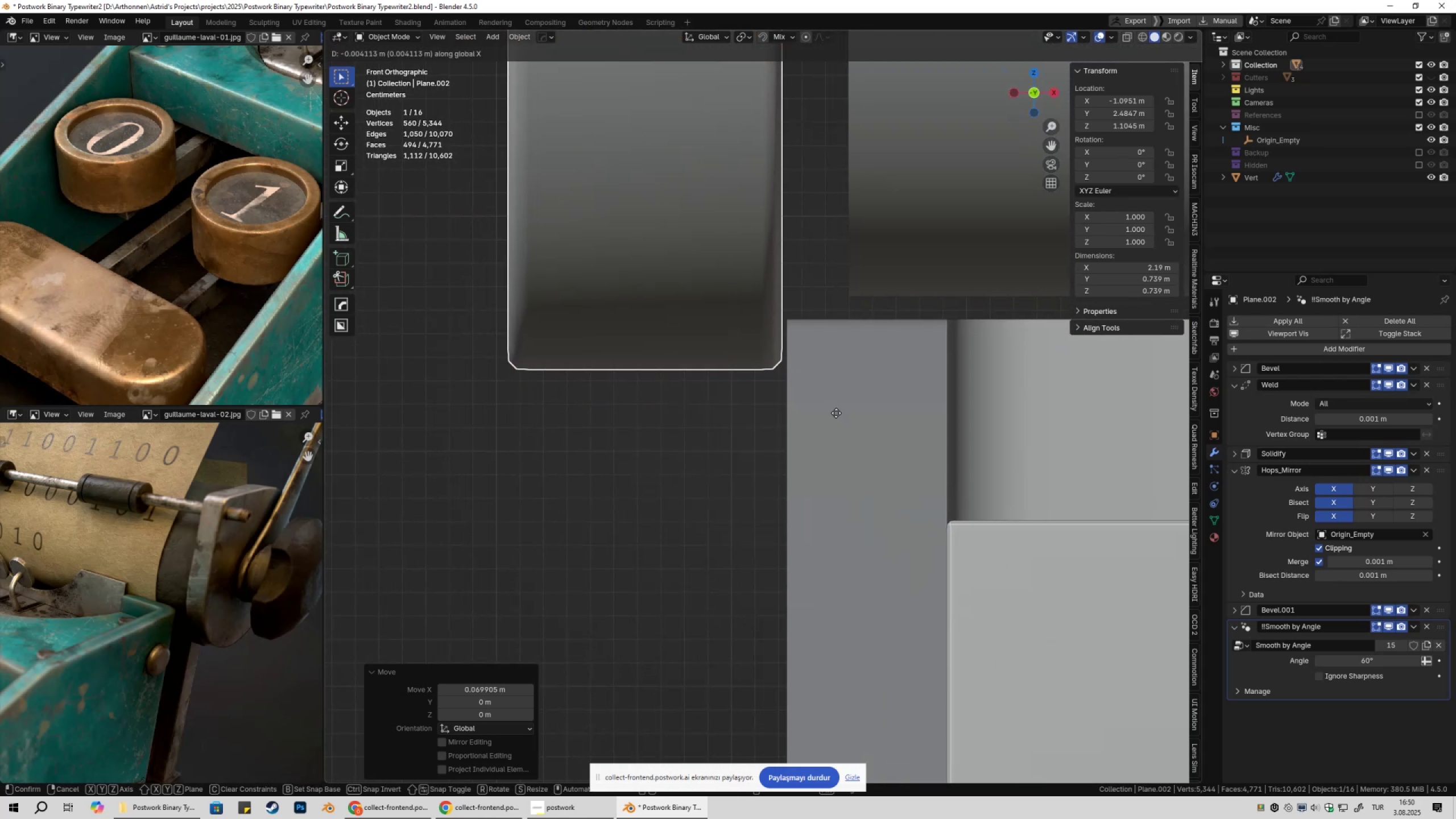 
hold_key(key=ControlLeft, duration=0.57)
 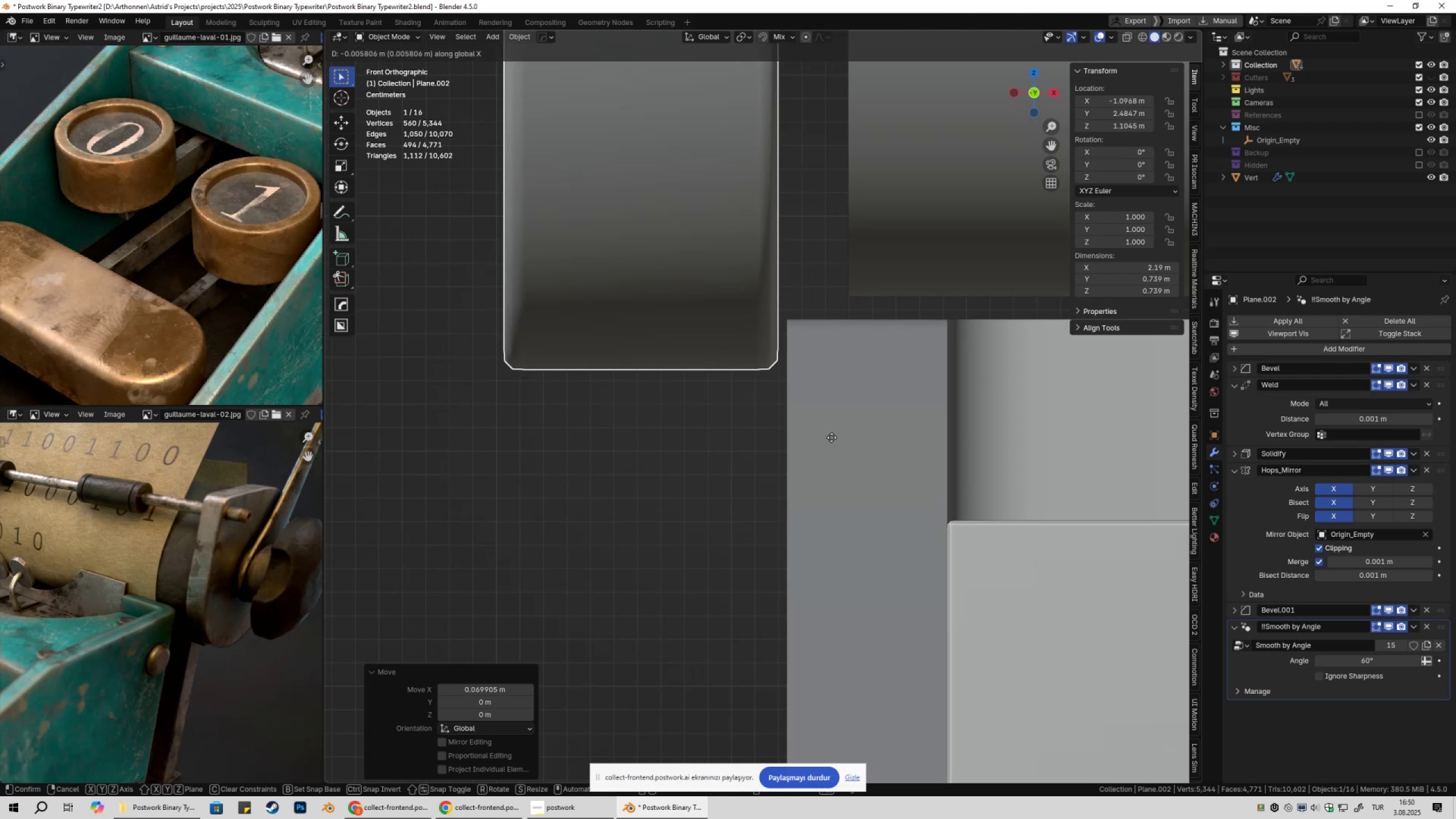 
scroll: coordinate [759, 472], scroll_direction: down, amount: 19.0
 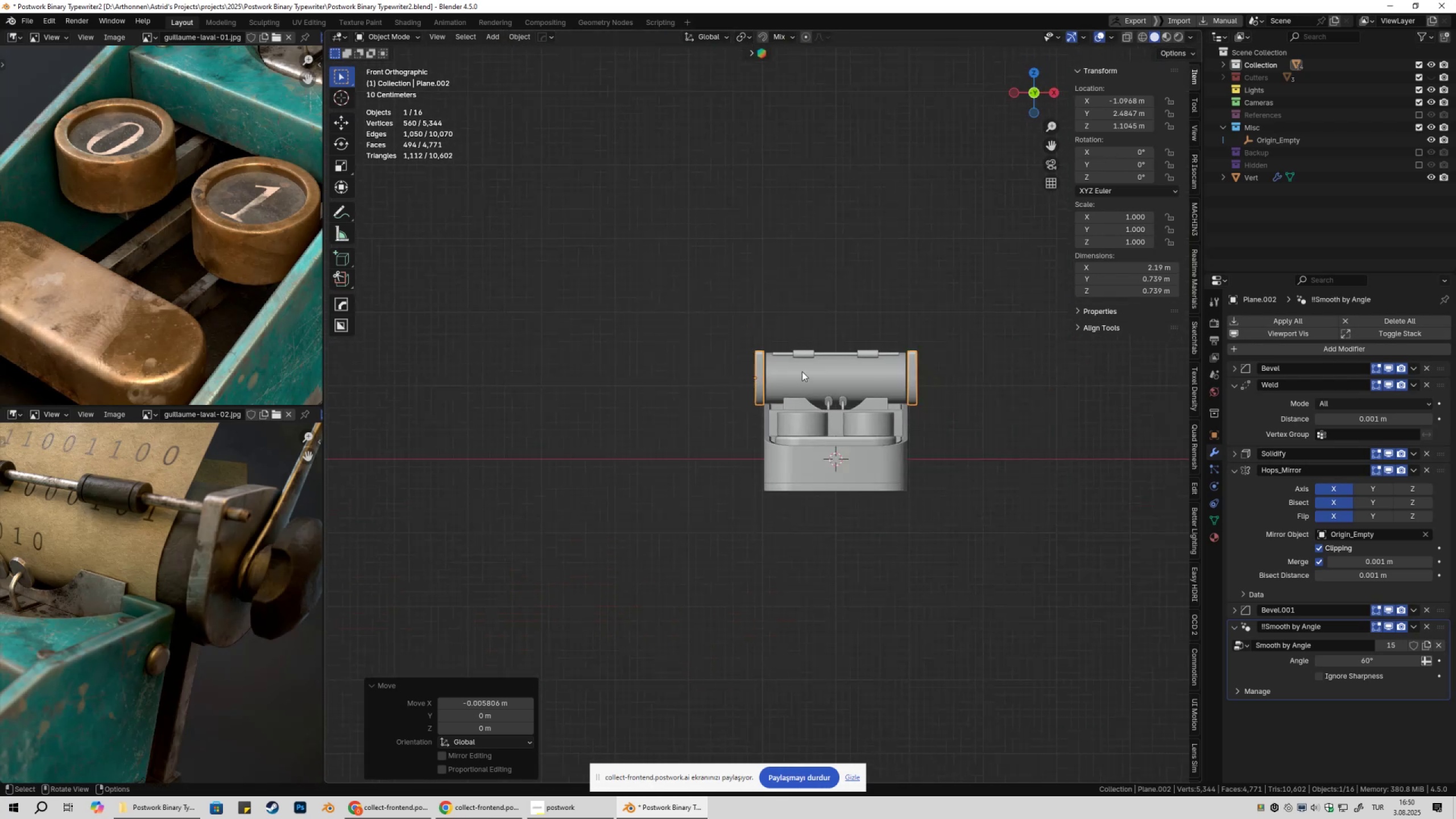 
left_click([801, 371])
 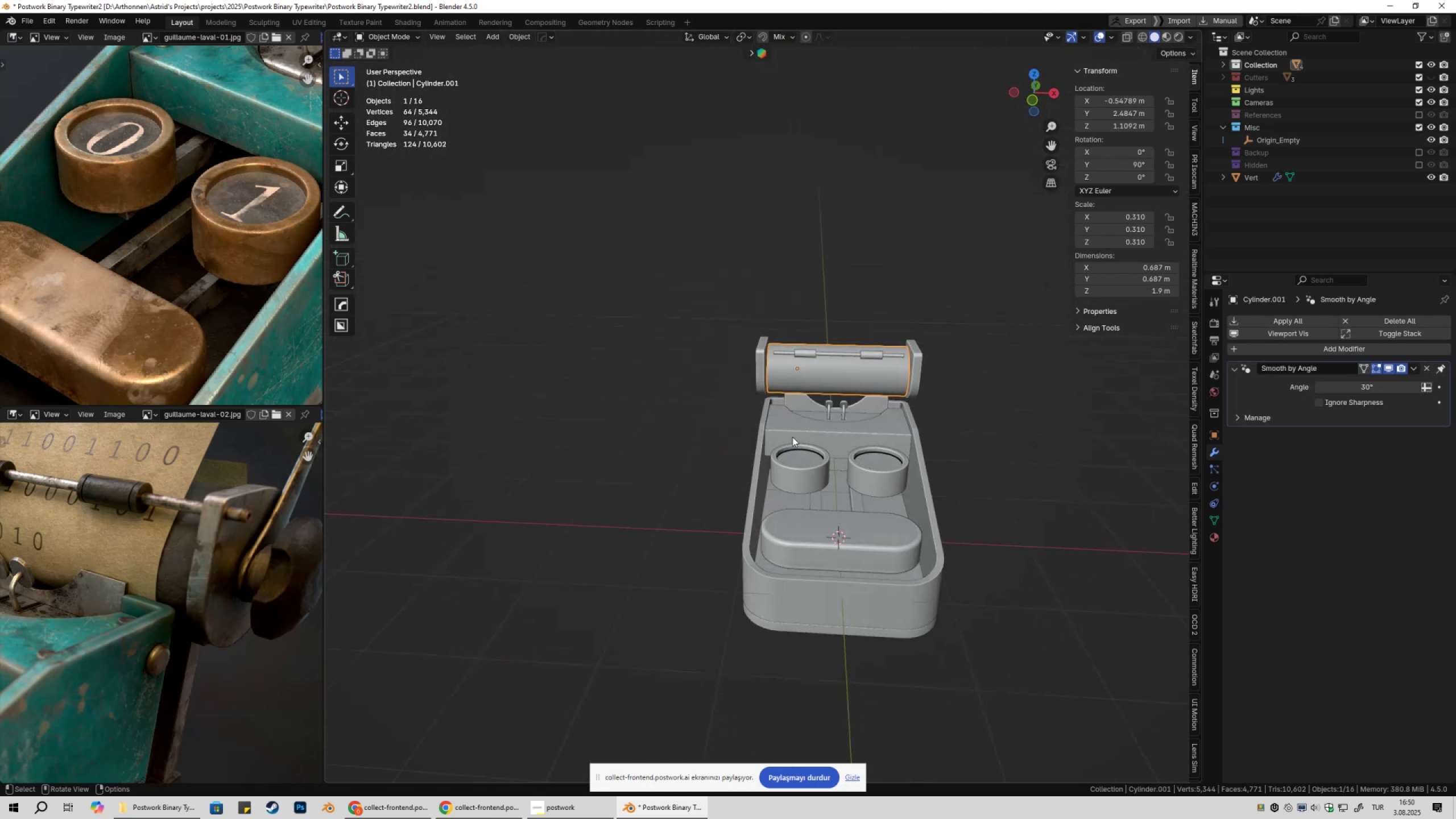 
key(Tab)
type(asxb)
 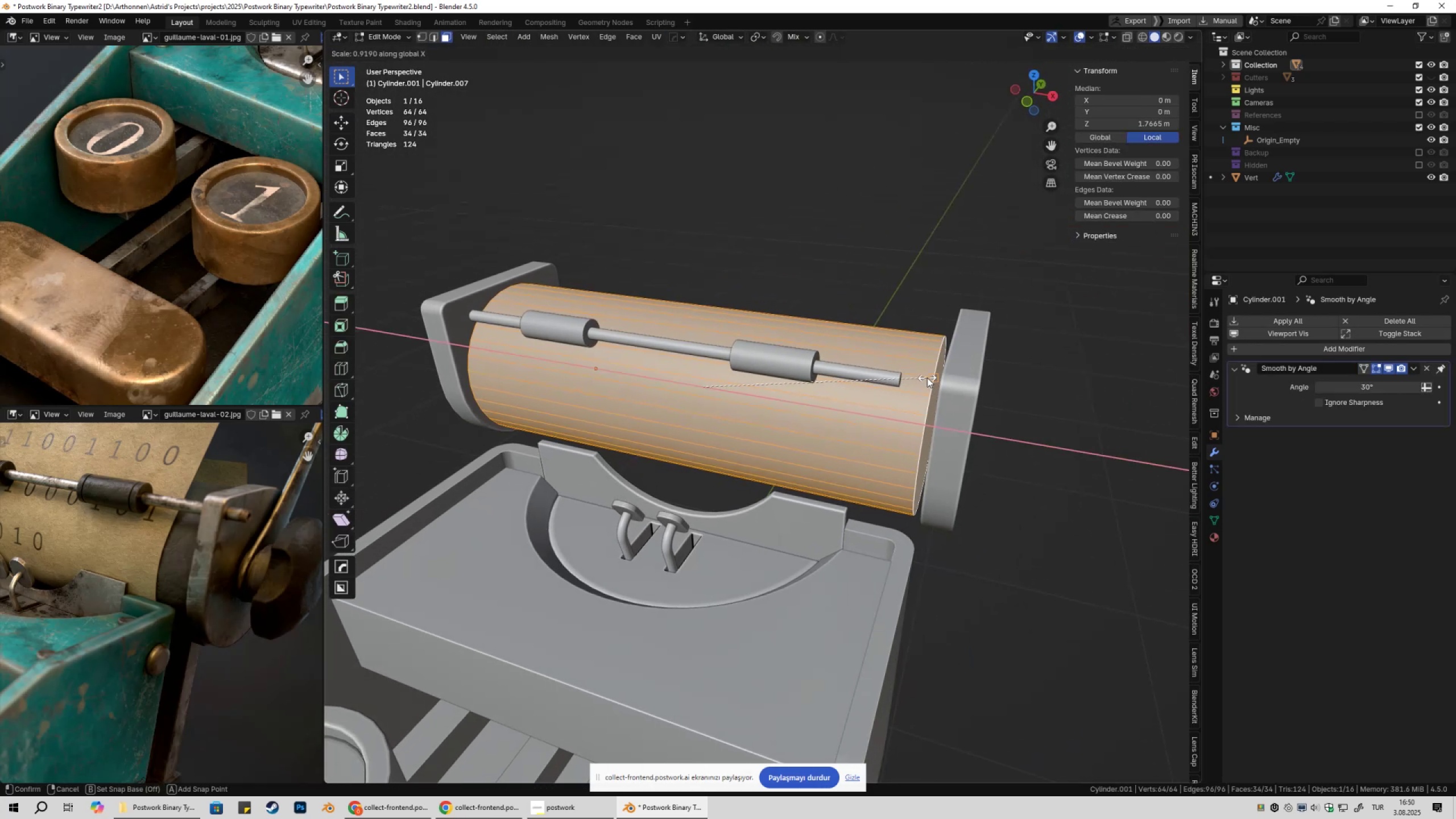 
scroll: coordinate [940, 411], scroll_direction: up, amount: 7.0
 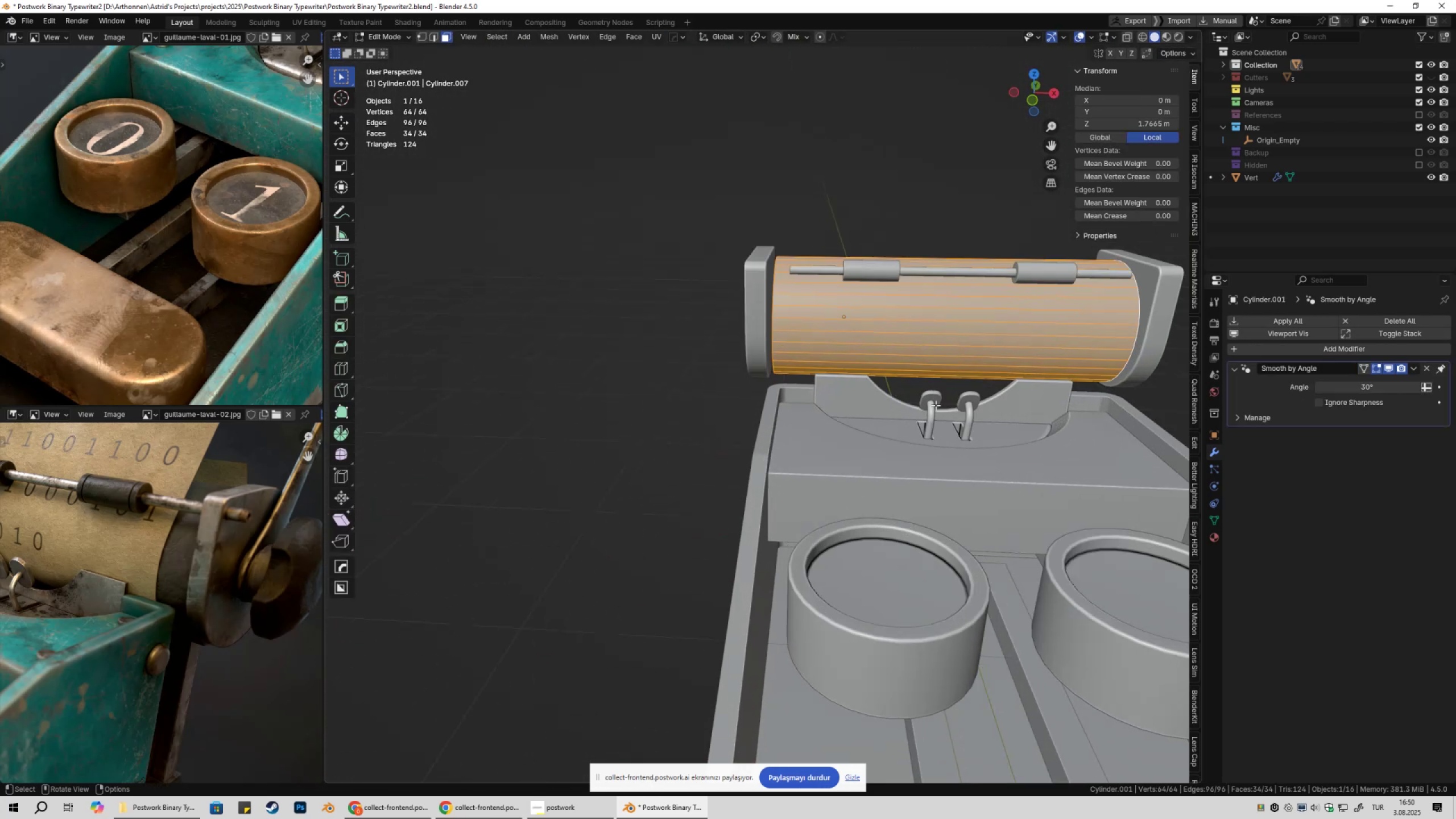 
left_click([961, 342])
 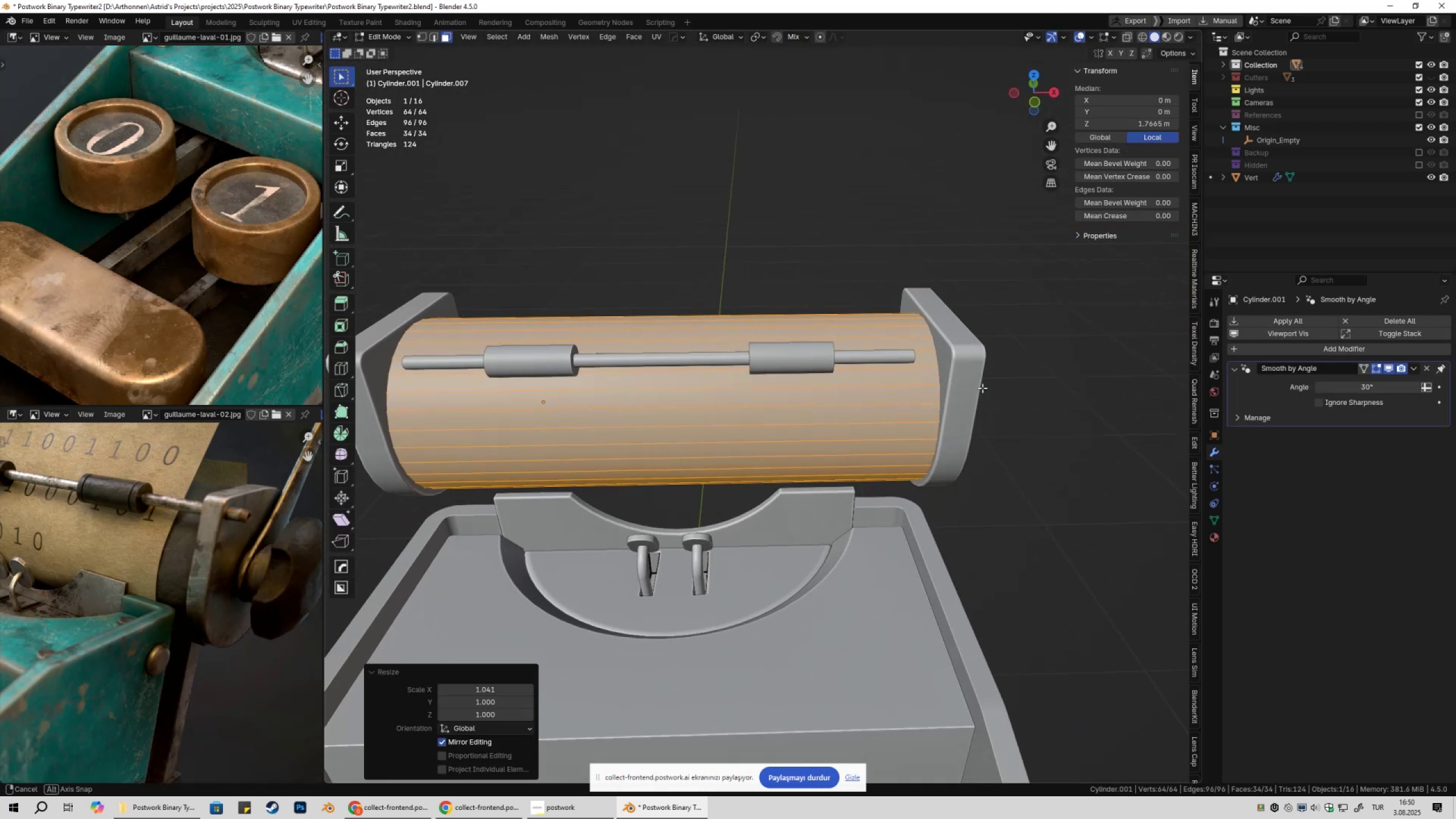 
key(Tab)
key(Tab)
type(sx)
 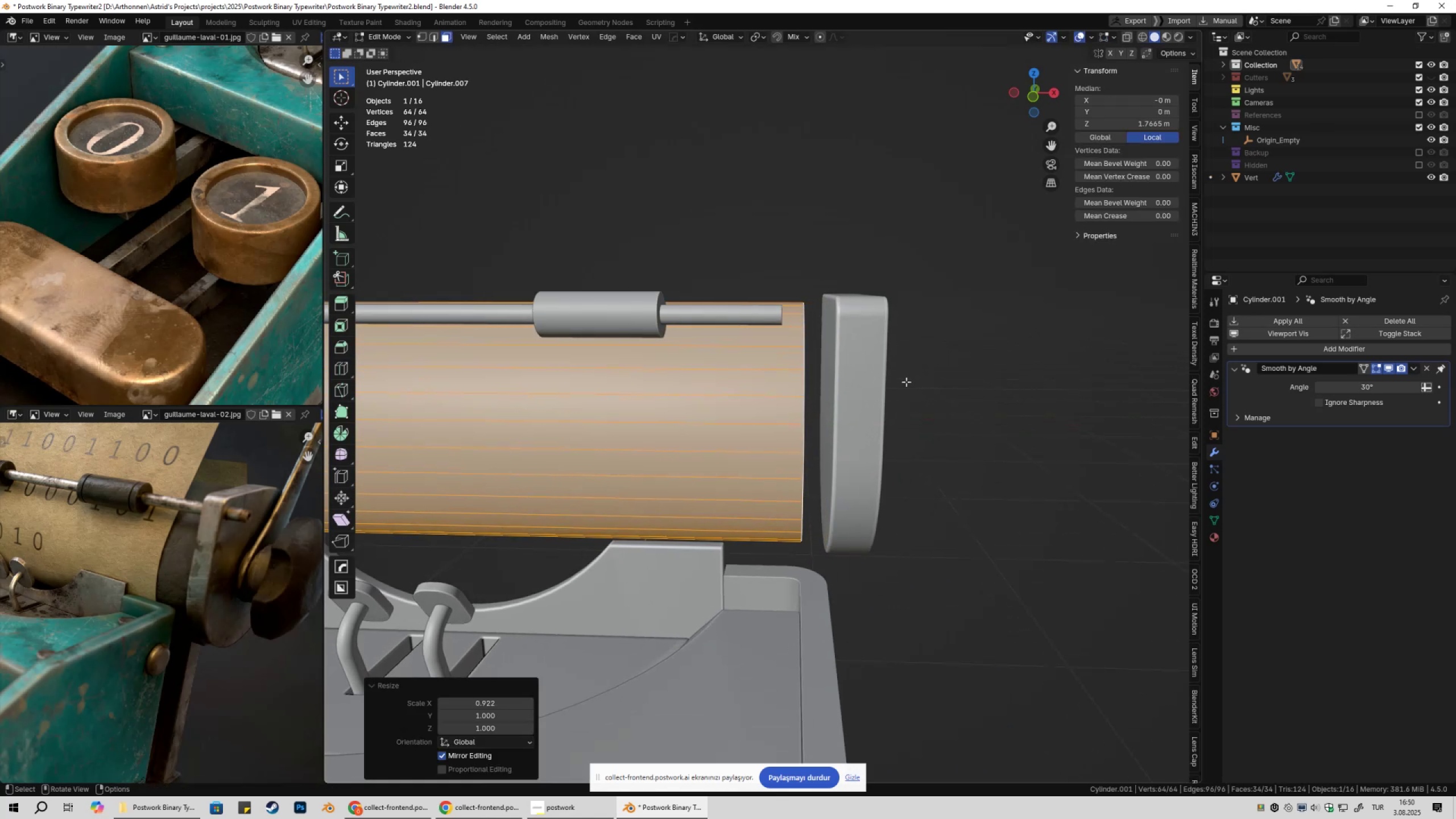 
scroll: coordinate [921, 395], scroll_direction: up, amount: 2.0
 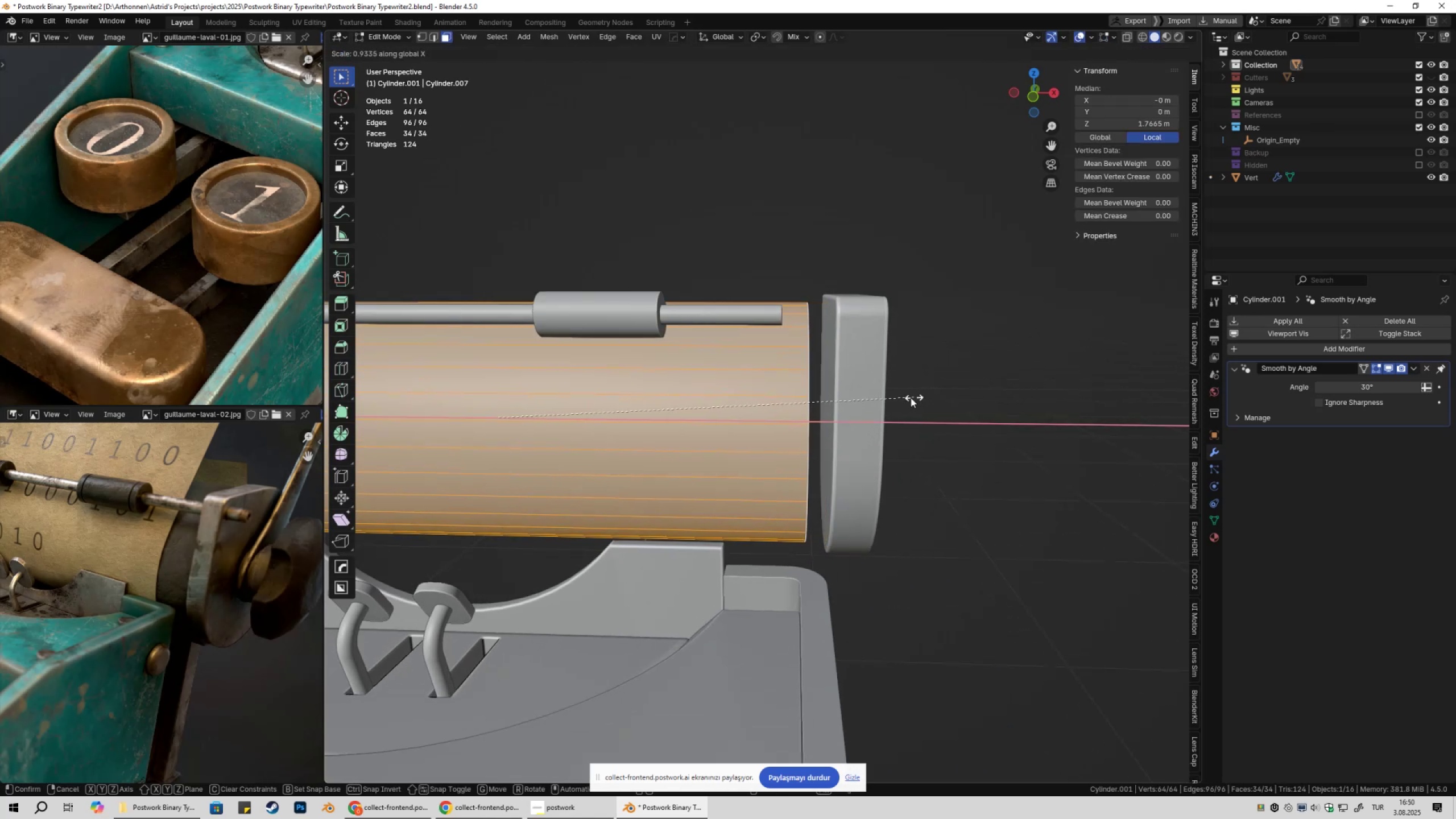 
left_click([909, 398])
 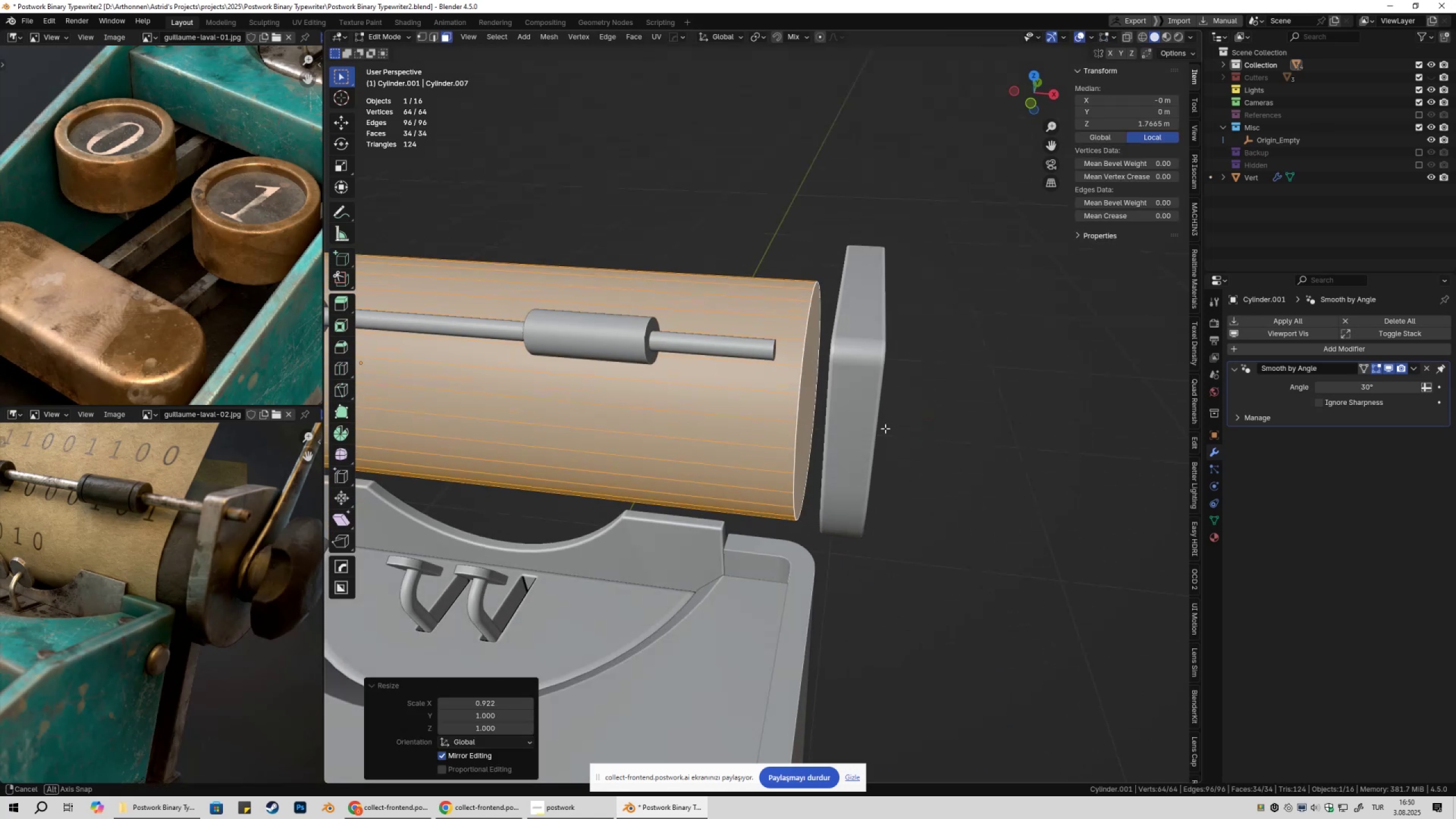 
scroll: coordinate [882, 435], scroll_direction: up, amount: 3.0
 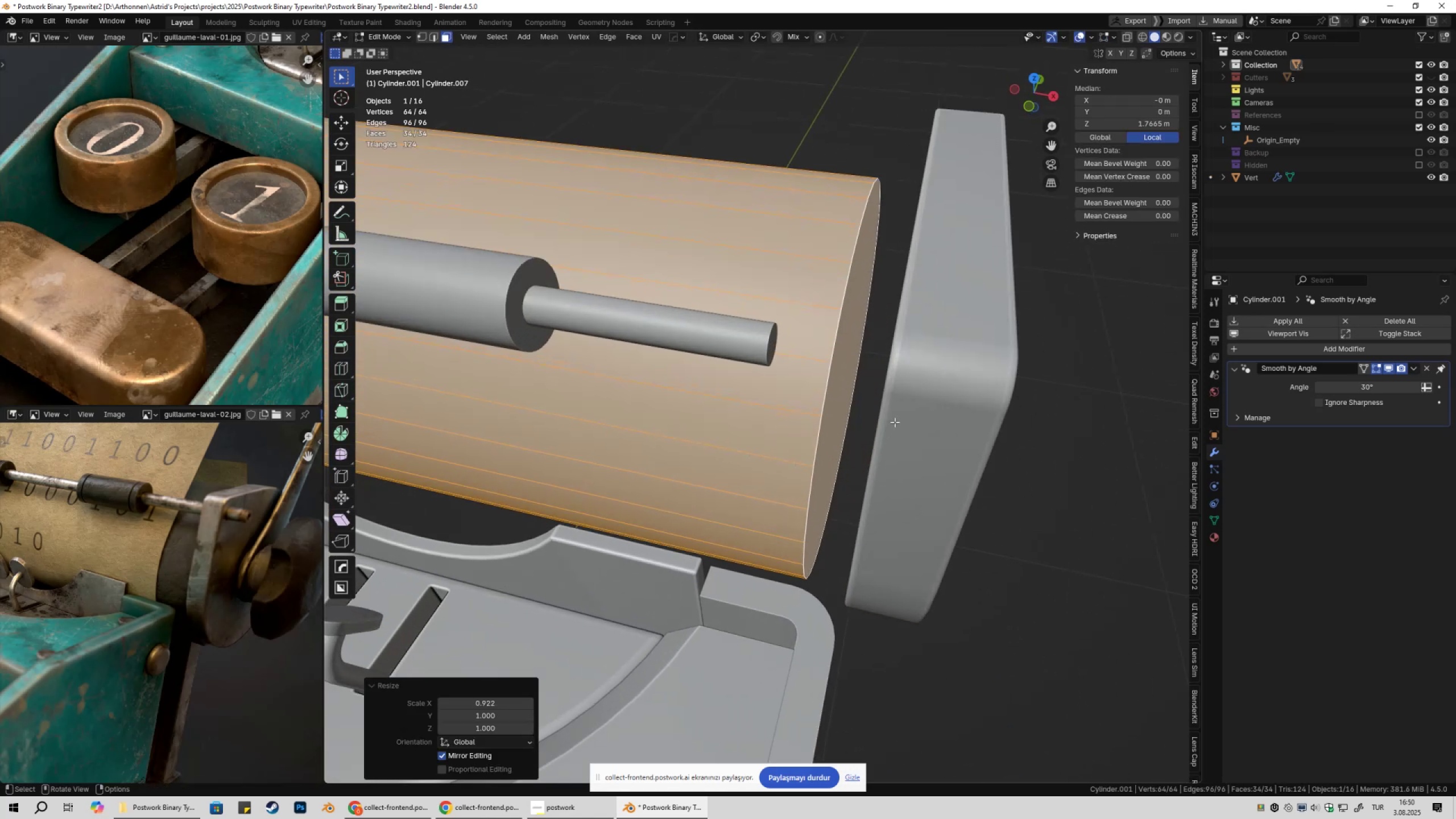 
type(sxb)
 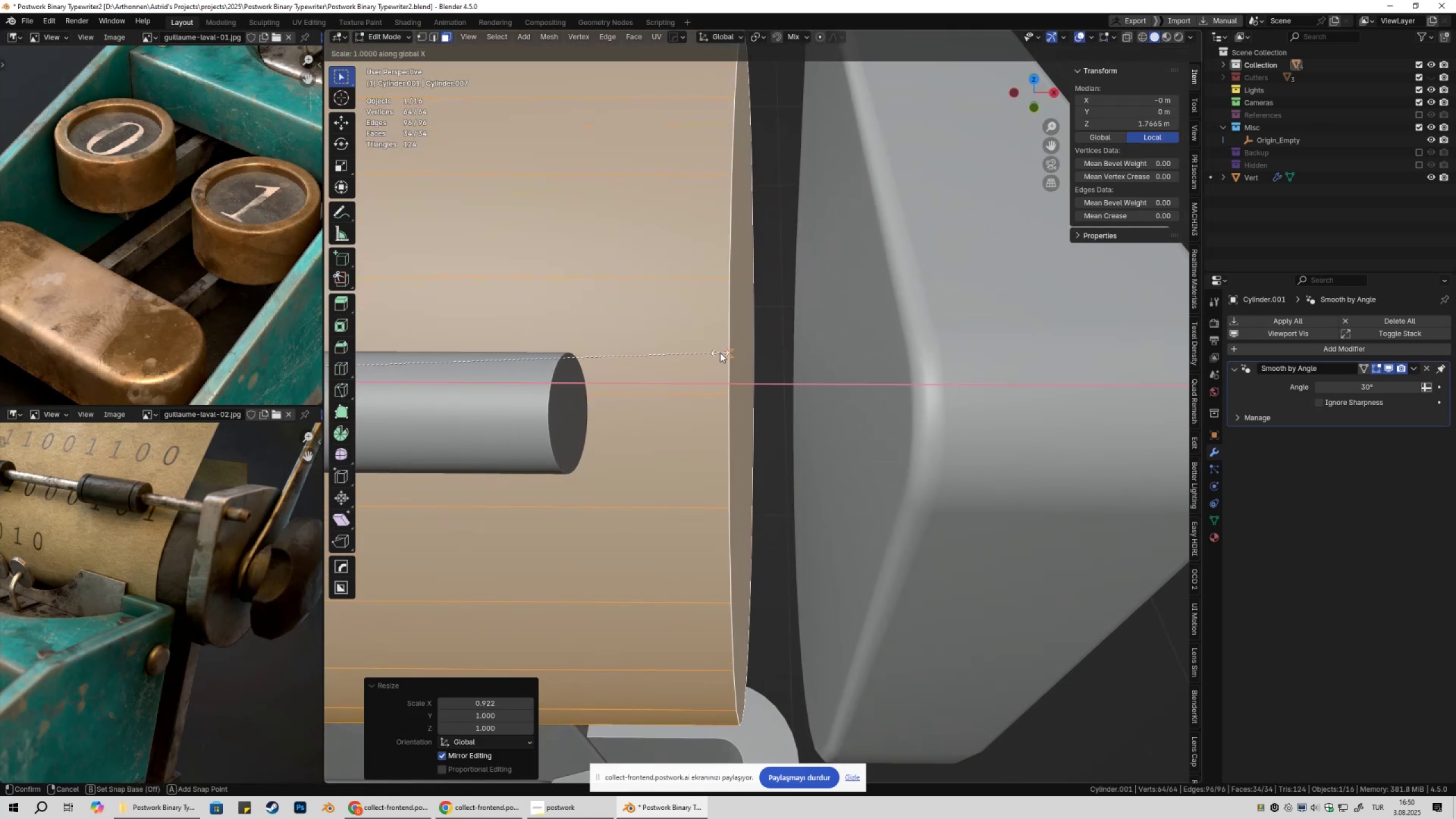 
scroll: coordinate [817, 420], scroll_direction: up, amount: 3.0
 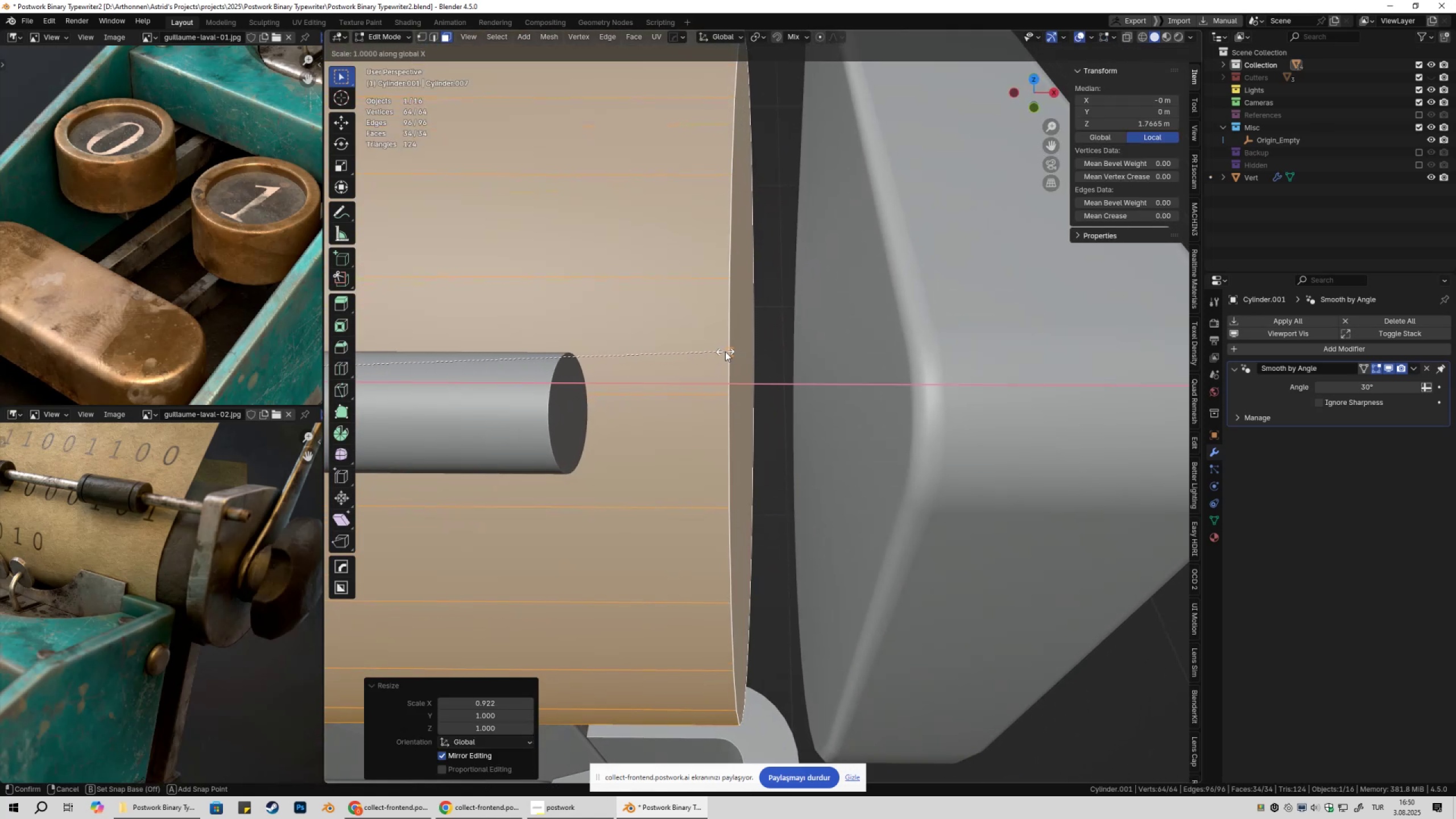 
left_click([730, 274])
 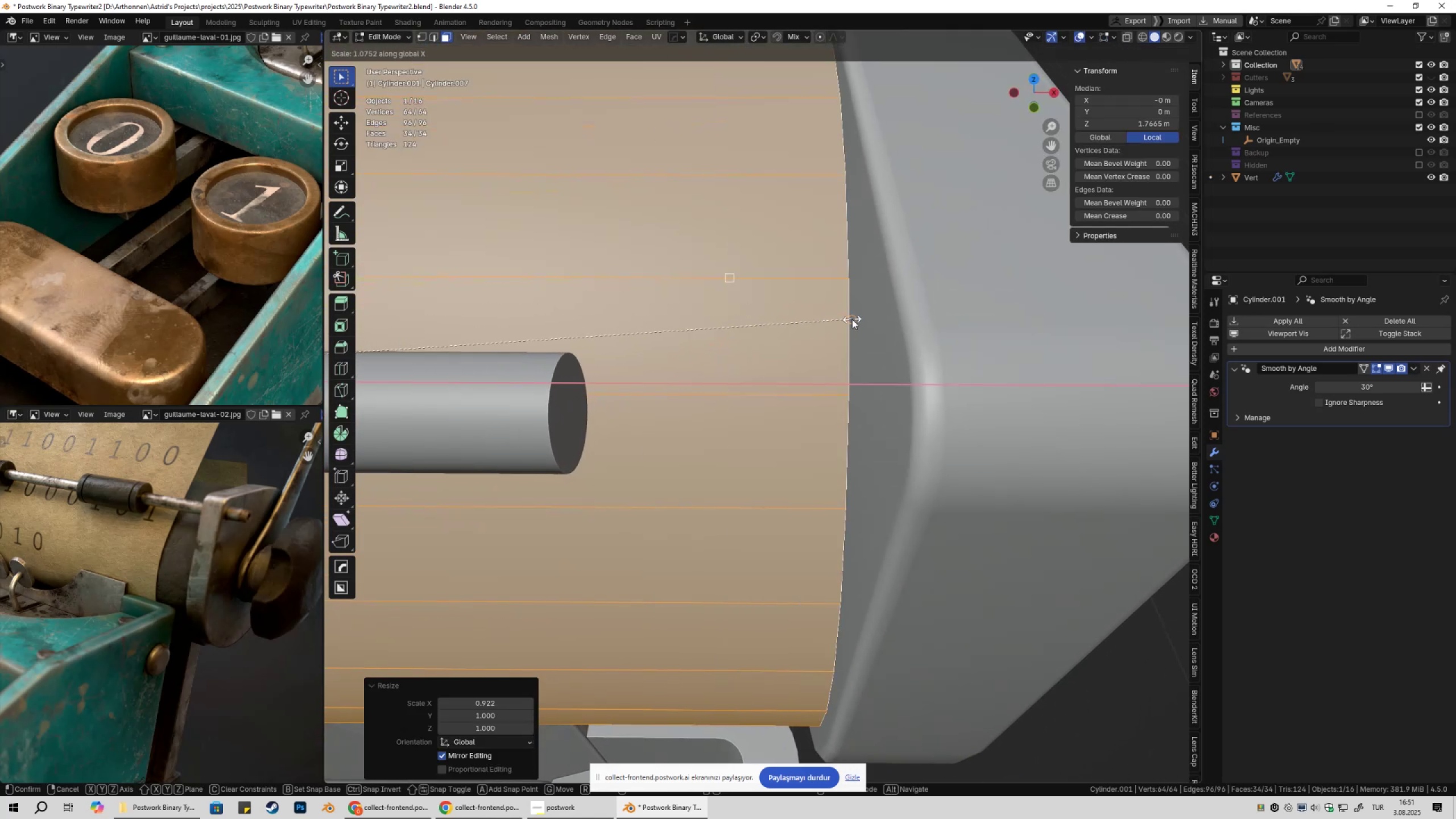 
left_click([852, 319])
 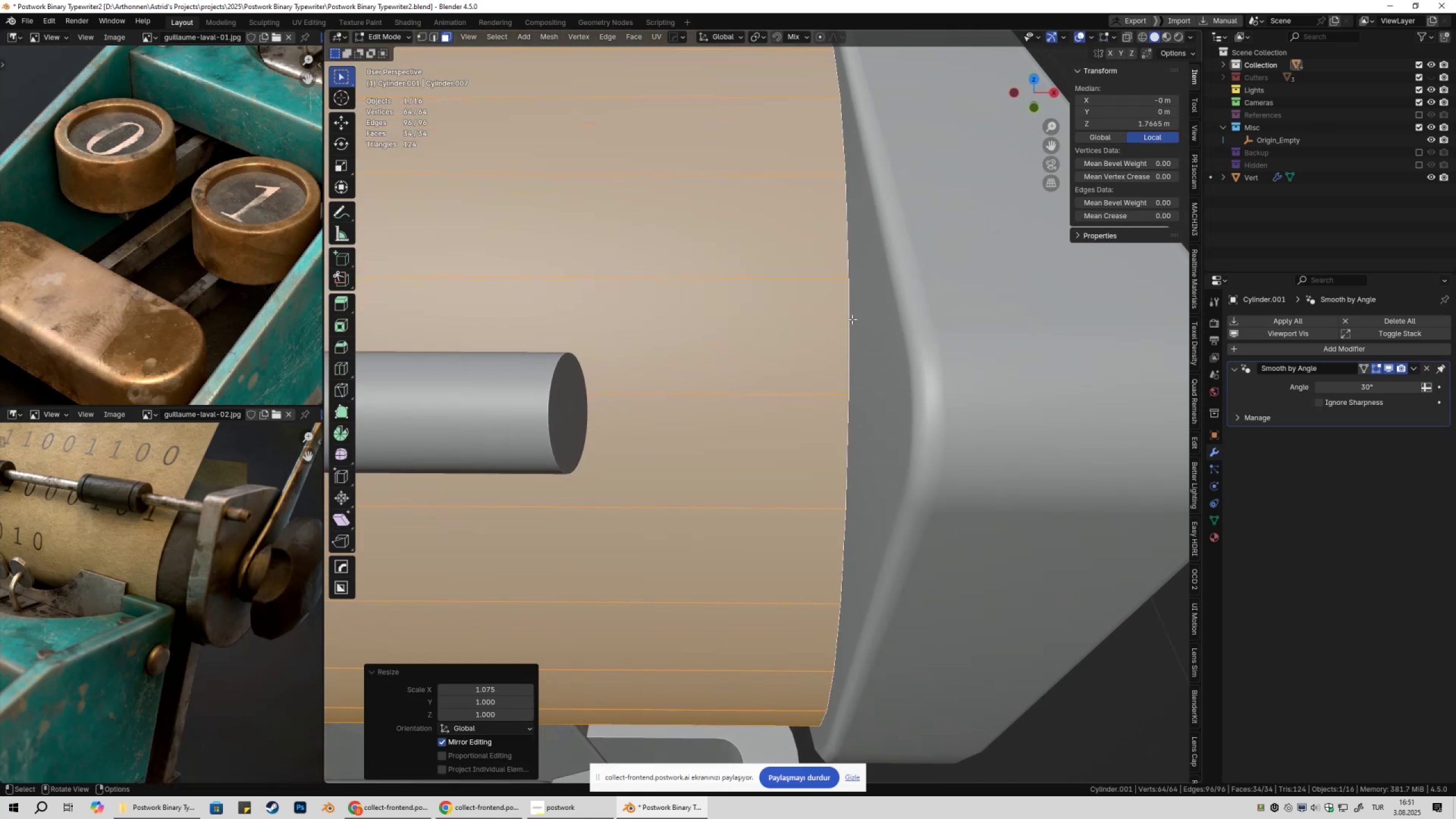 
key(Tab)
 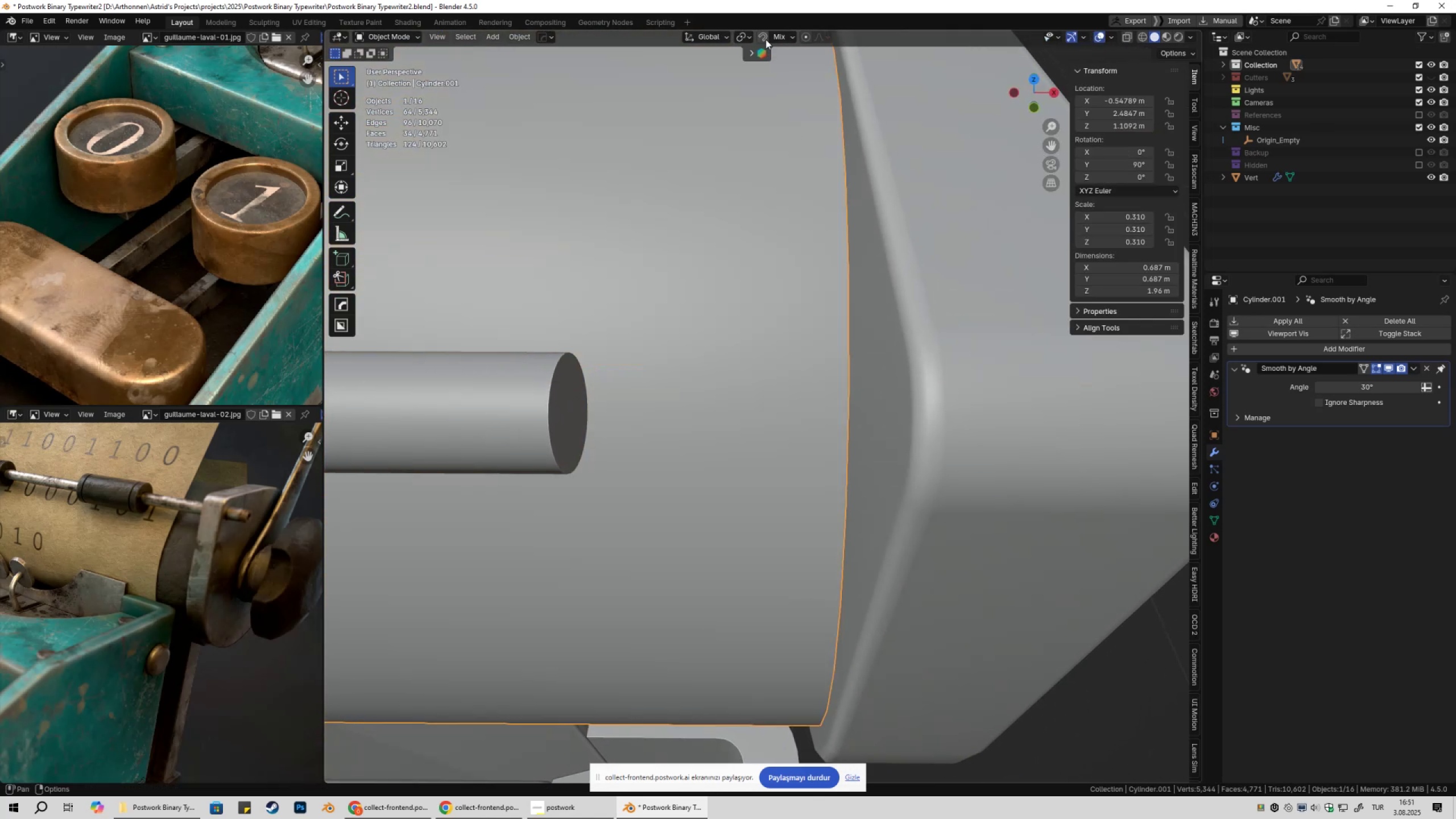 
left_click([792, 39])
 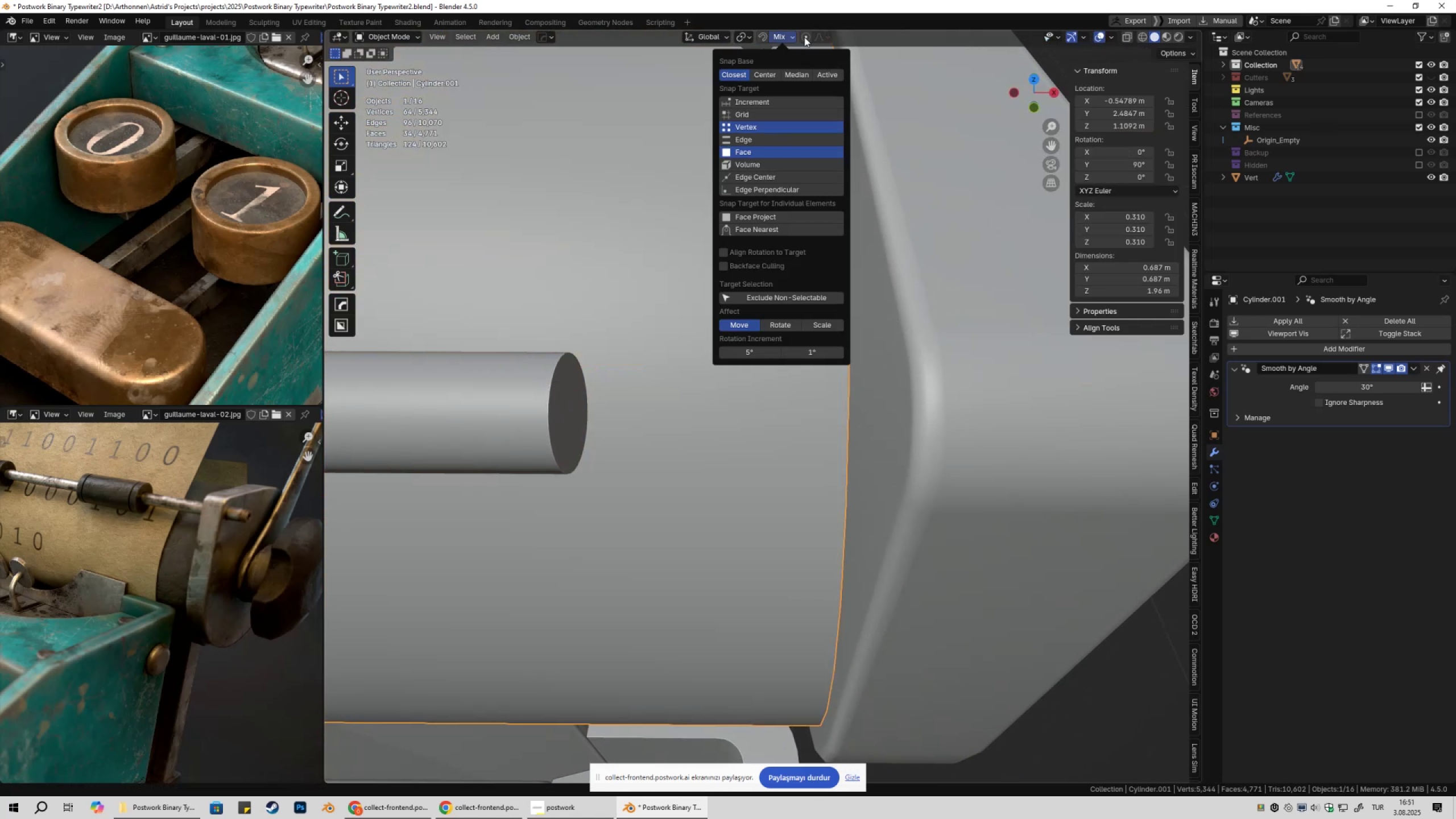 
scroll: coordinate [830, 373], scroll_direction: down, amount: 8.0
 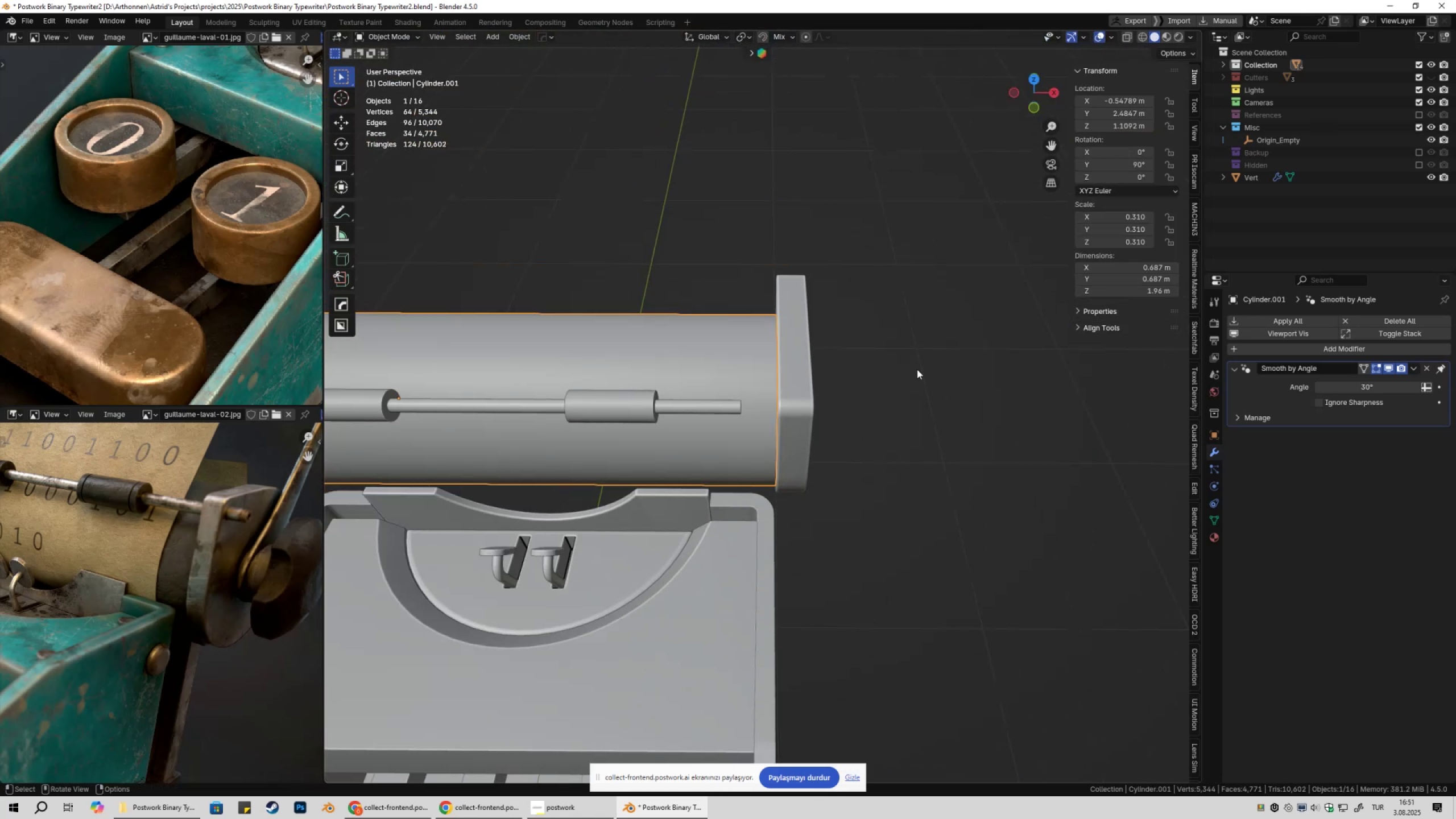 
left_click([917, 369])
 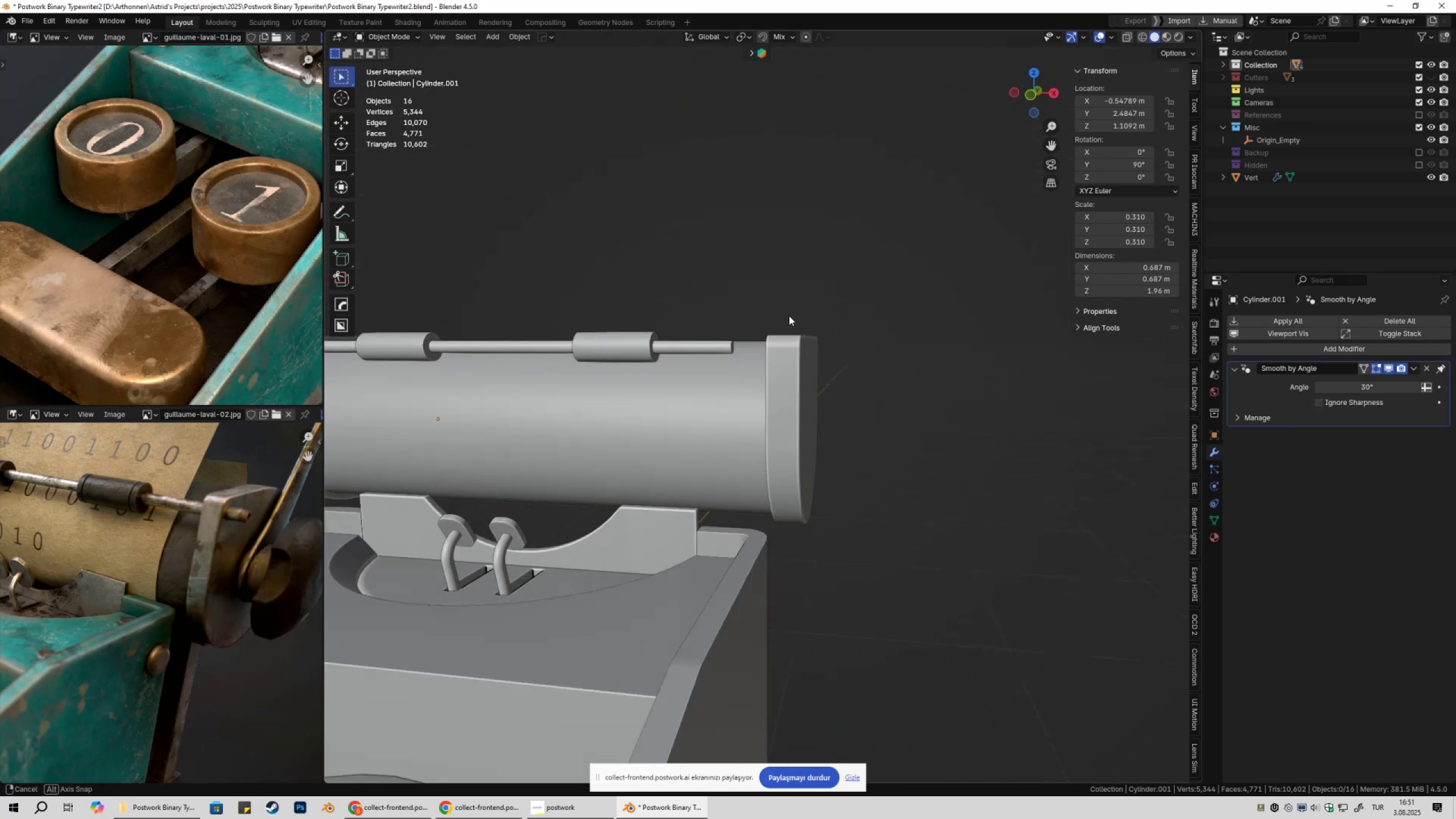 
key(Shift+ShiftLeft)
 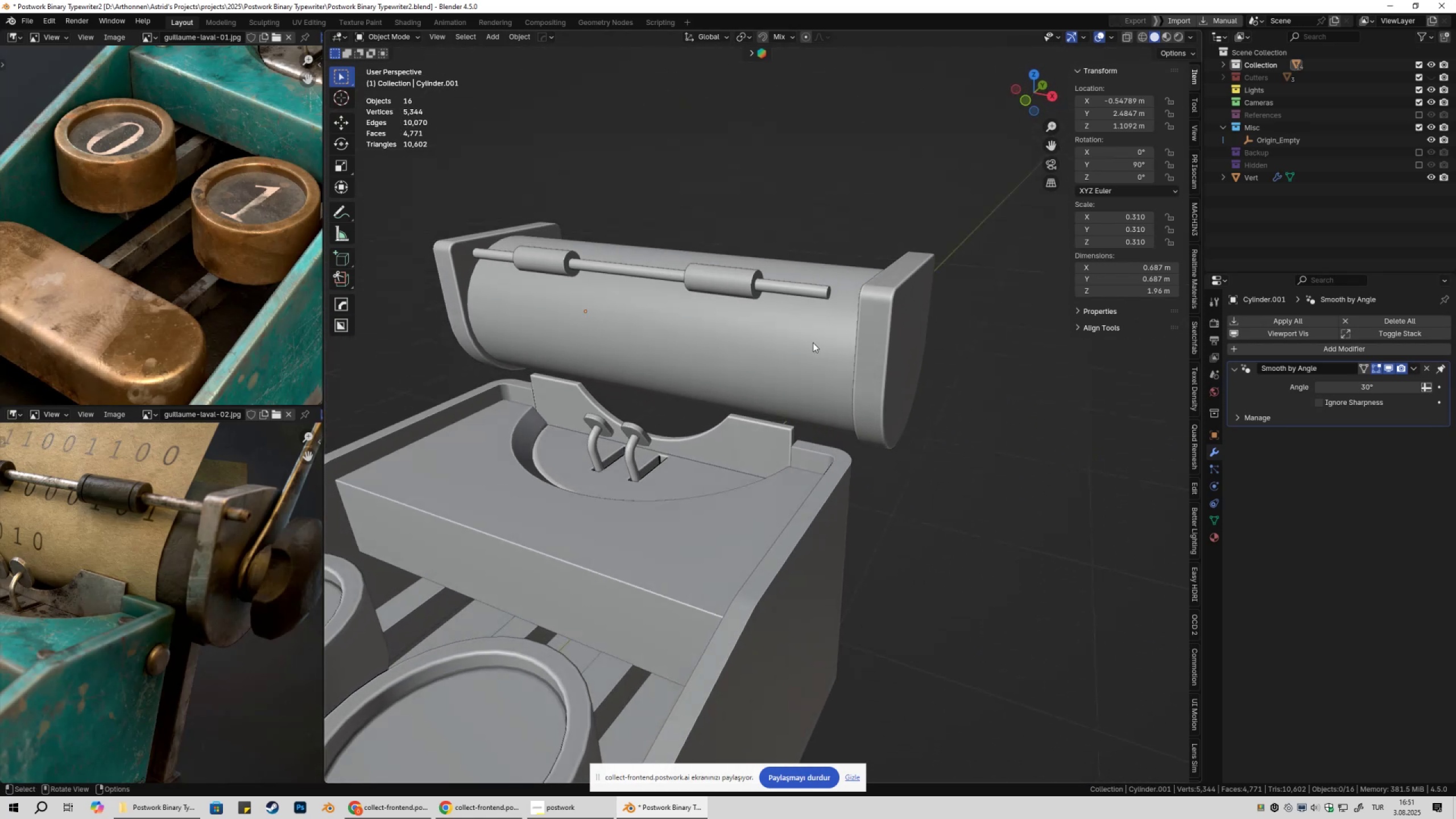 
key(Shift+ShiftLeft)
 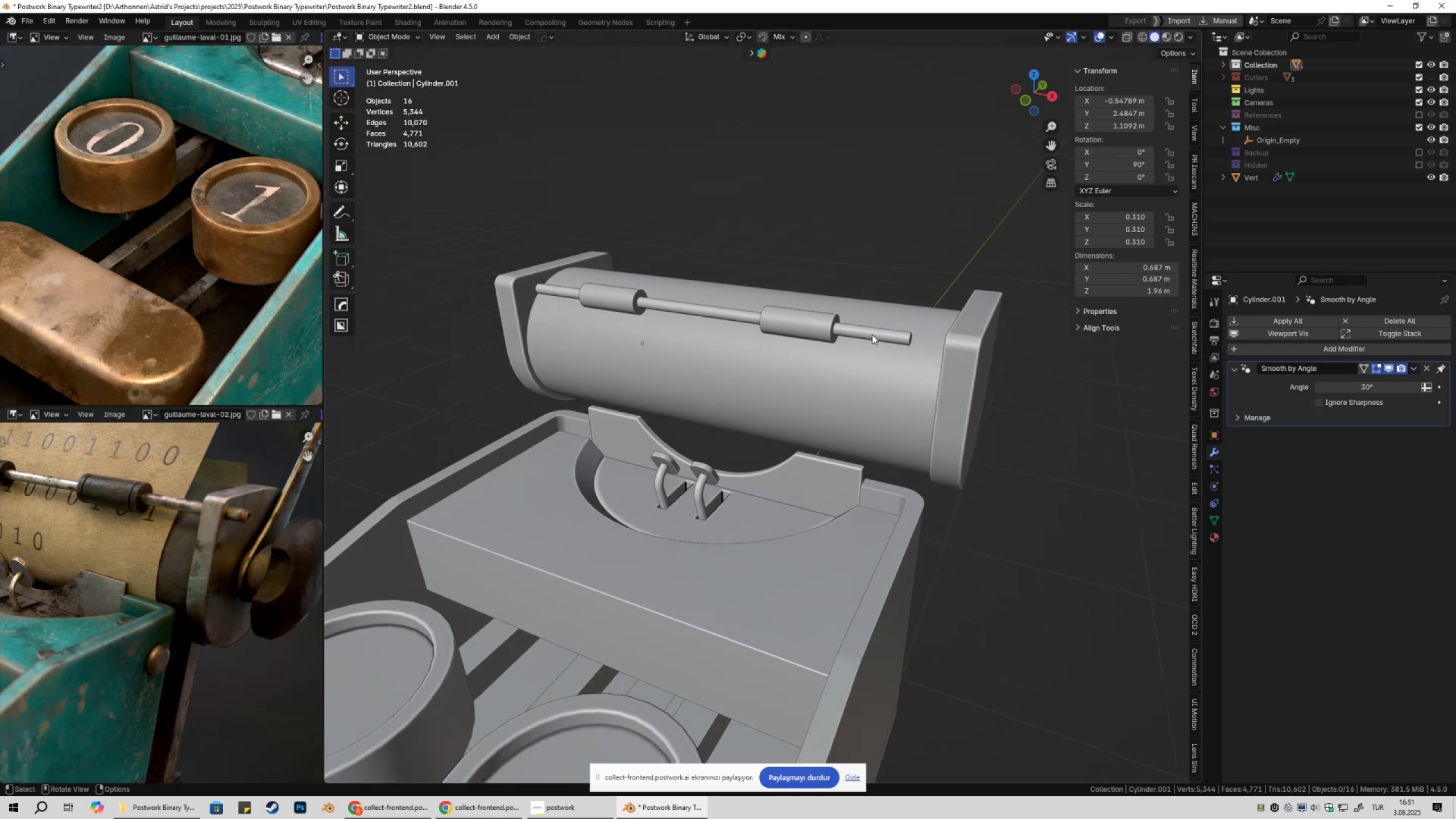 
left_click([872, 334])
 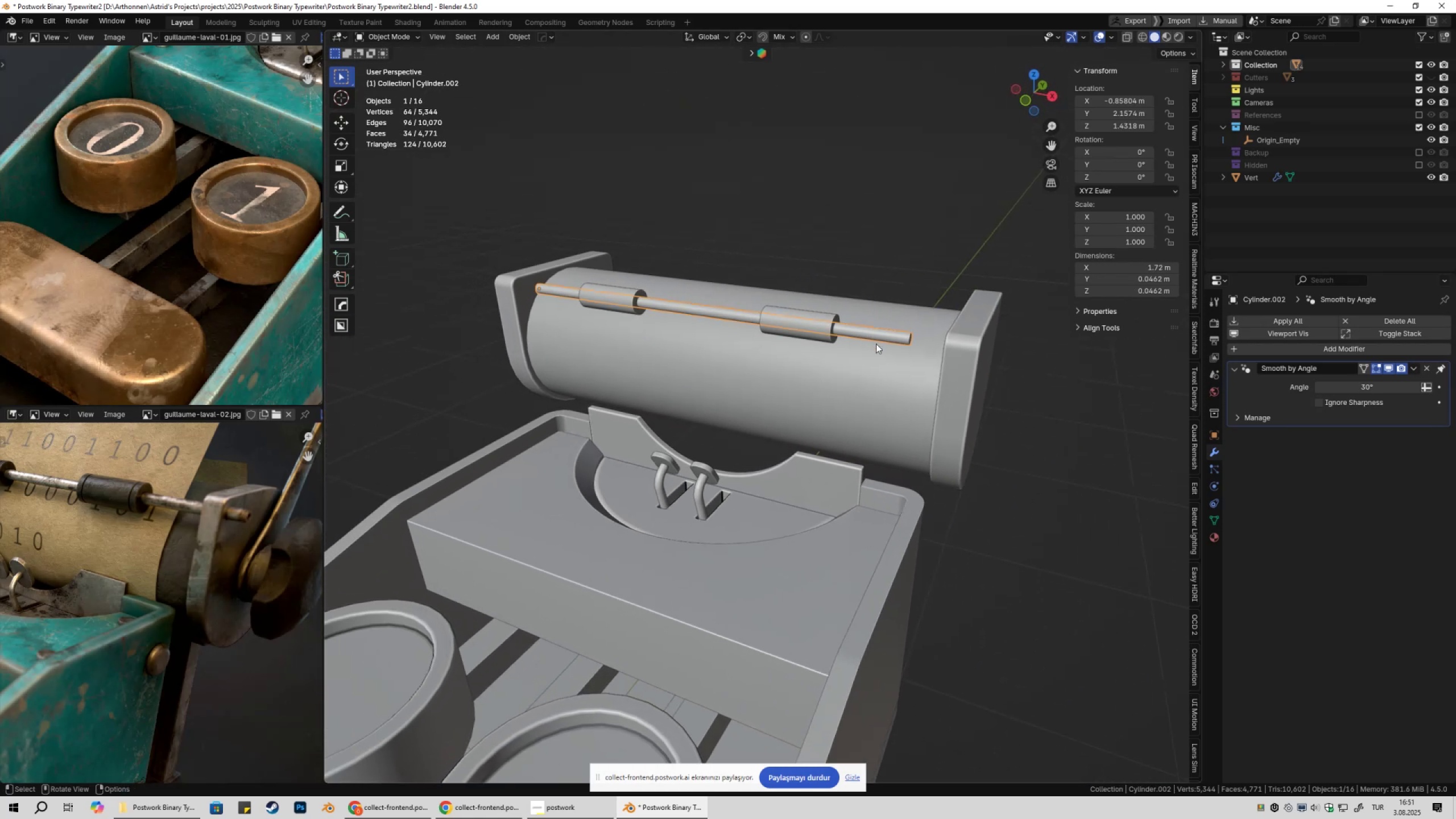 
key(Tab)
 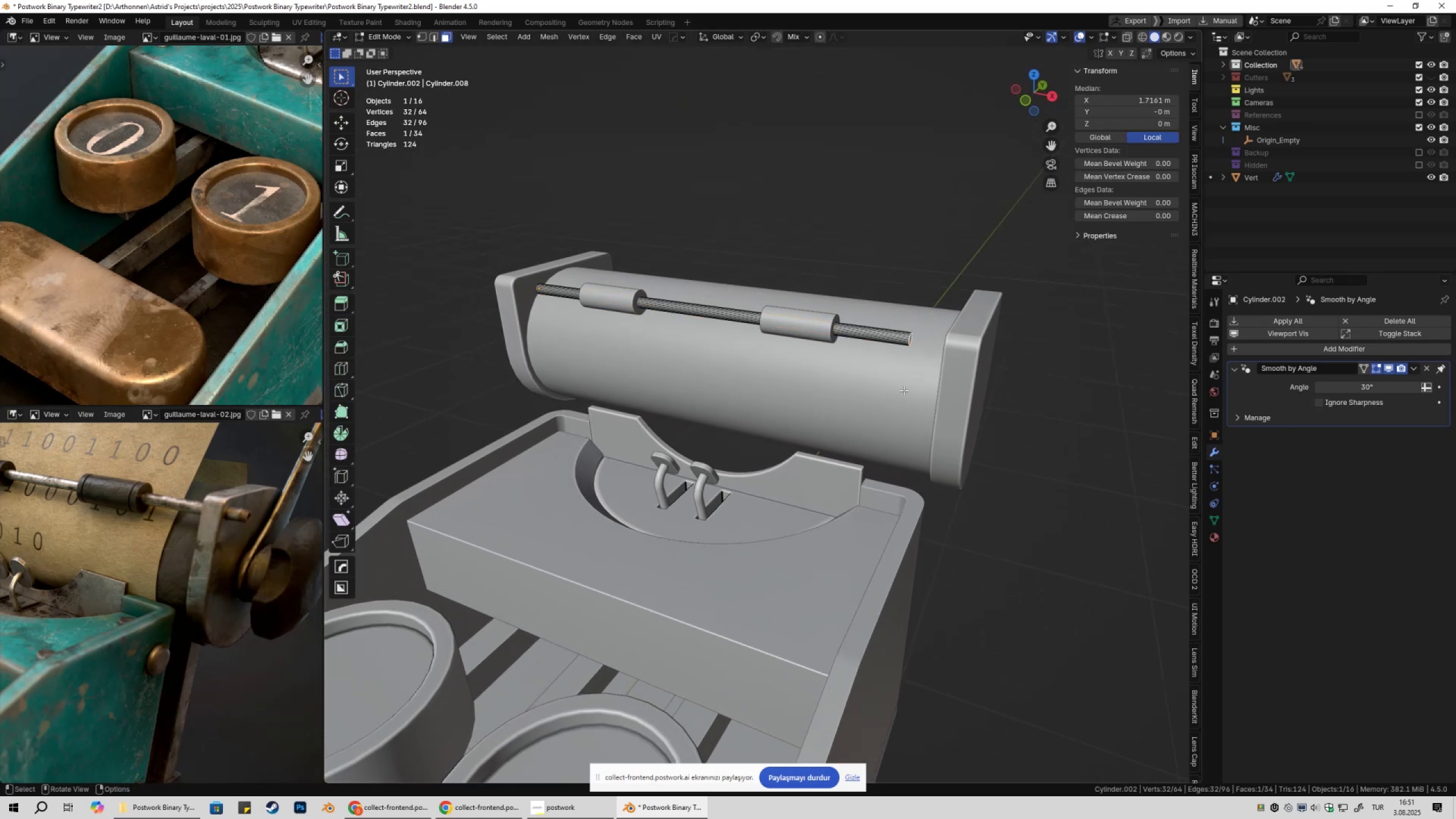 
key(A)
 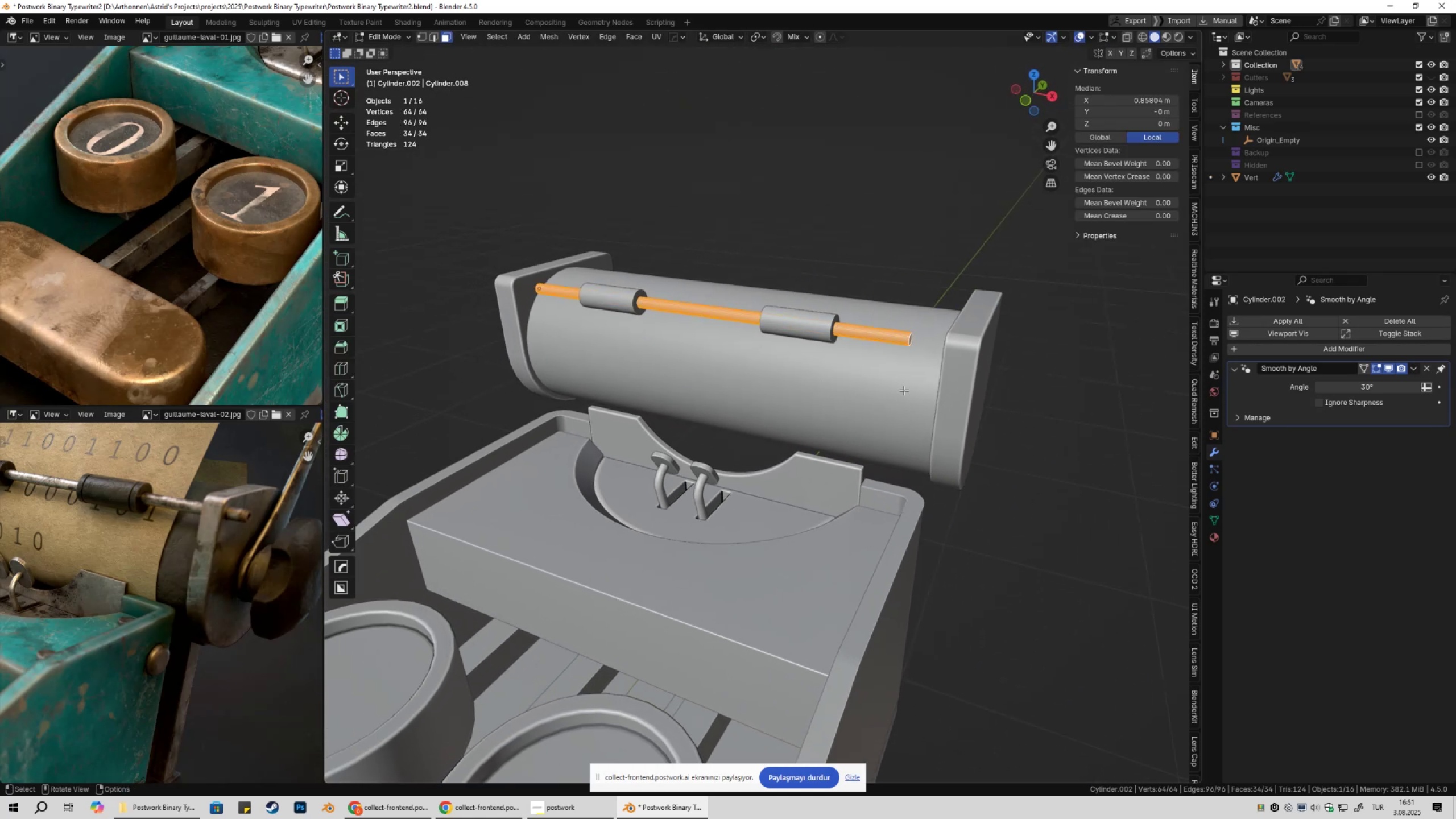 
key(Shift+ShiftLeft)
 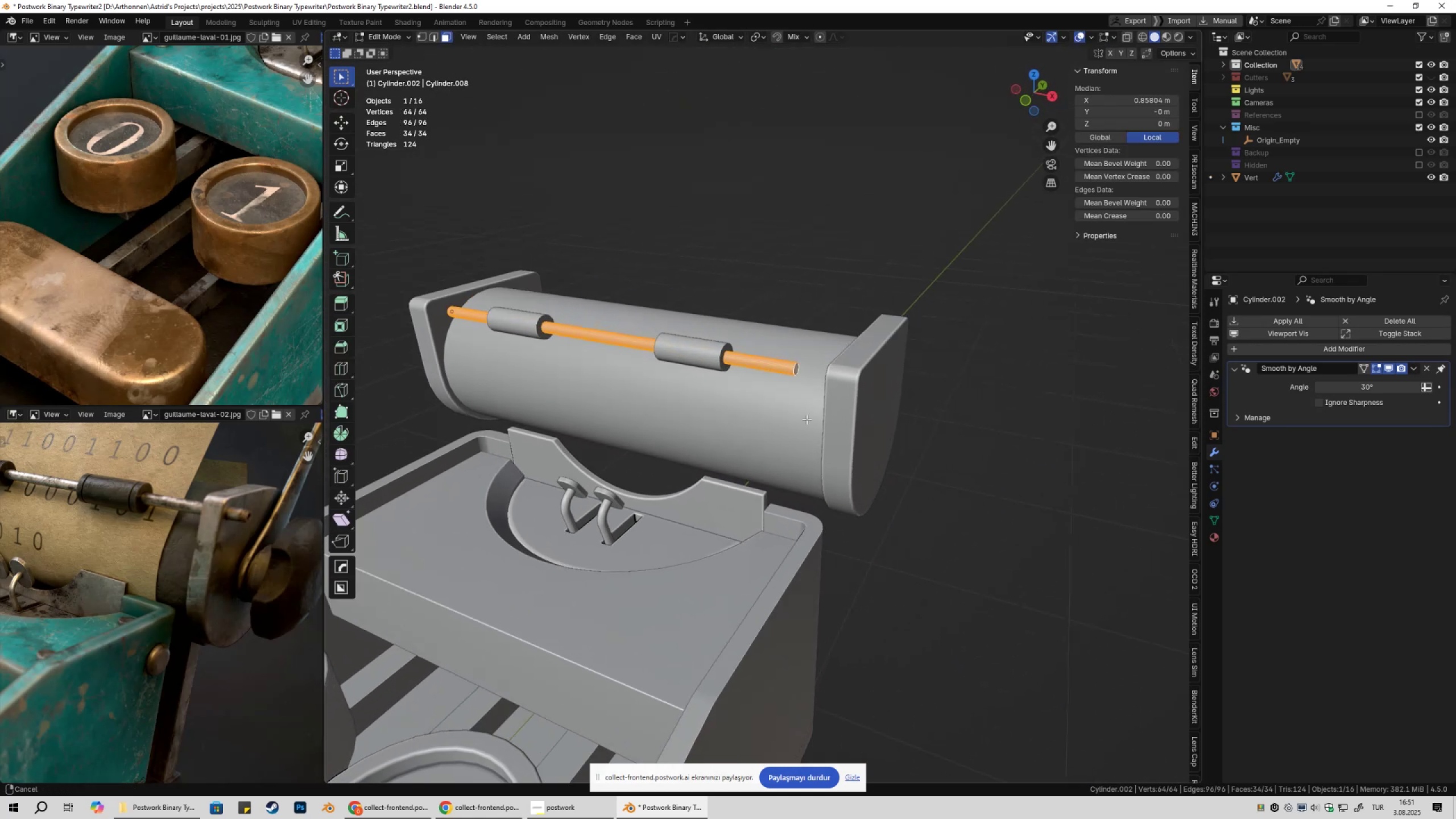 
scroll: coordinate [630, 400], scroll_direction: up, amount: 9.0
 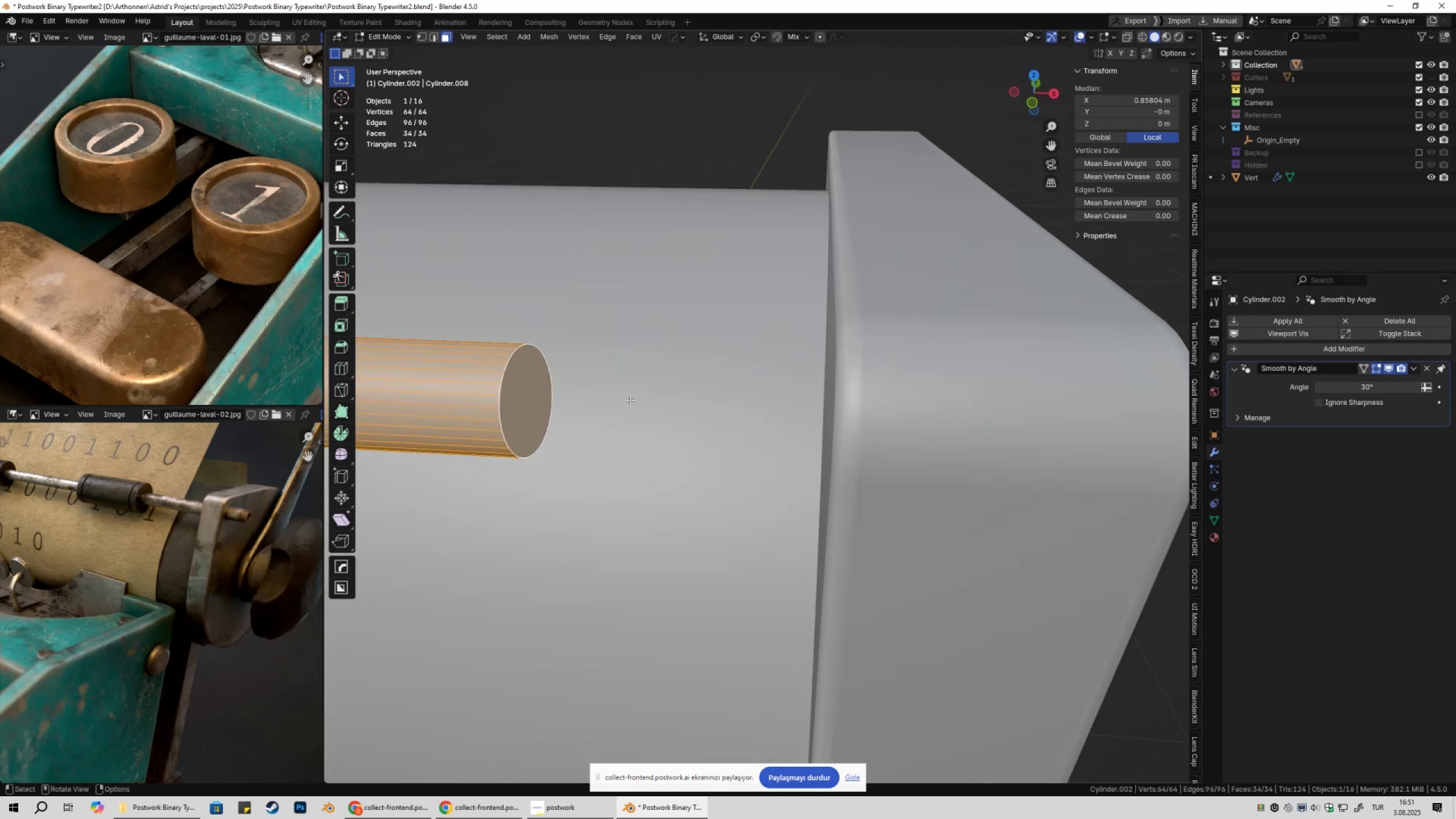 
hold_key(key=ShiftLeft, duration=0.35)
 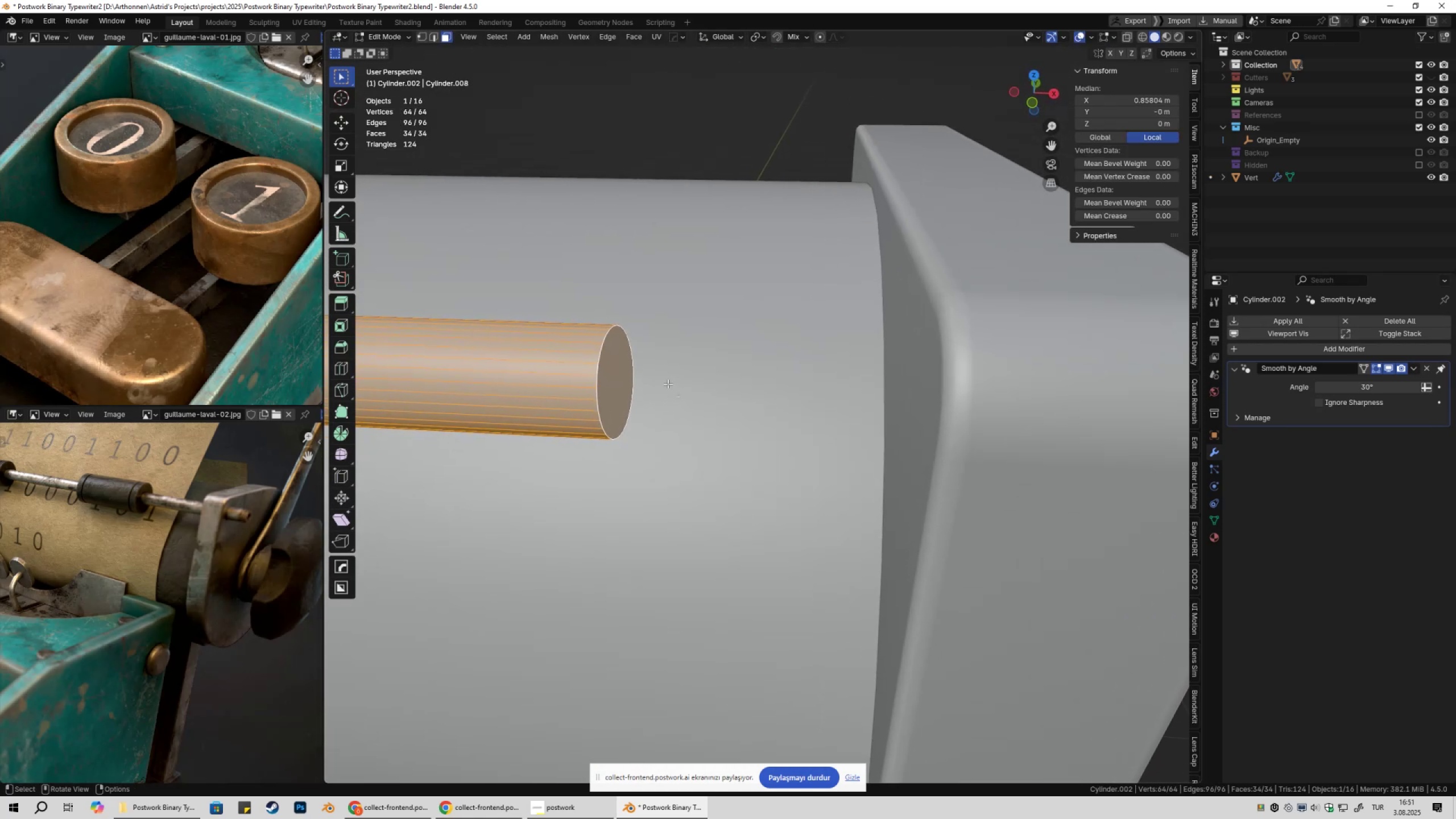 
type(sxb)
 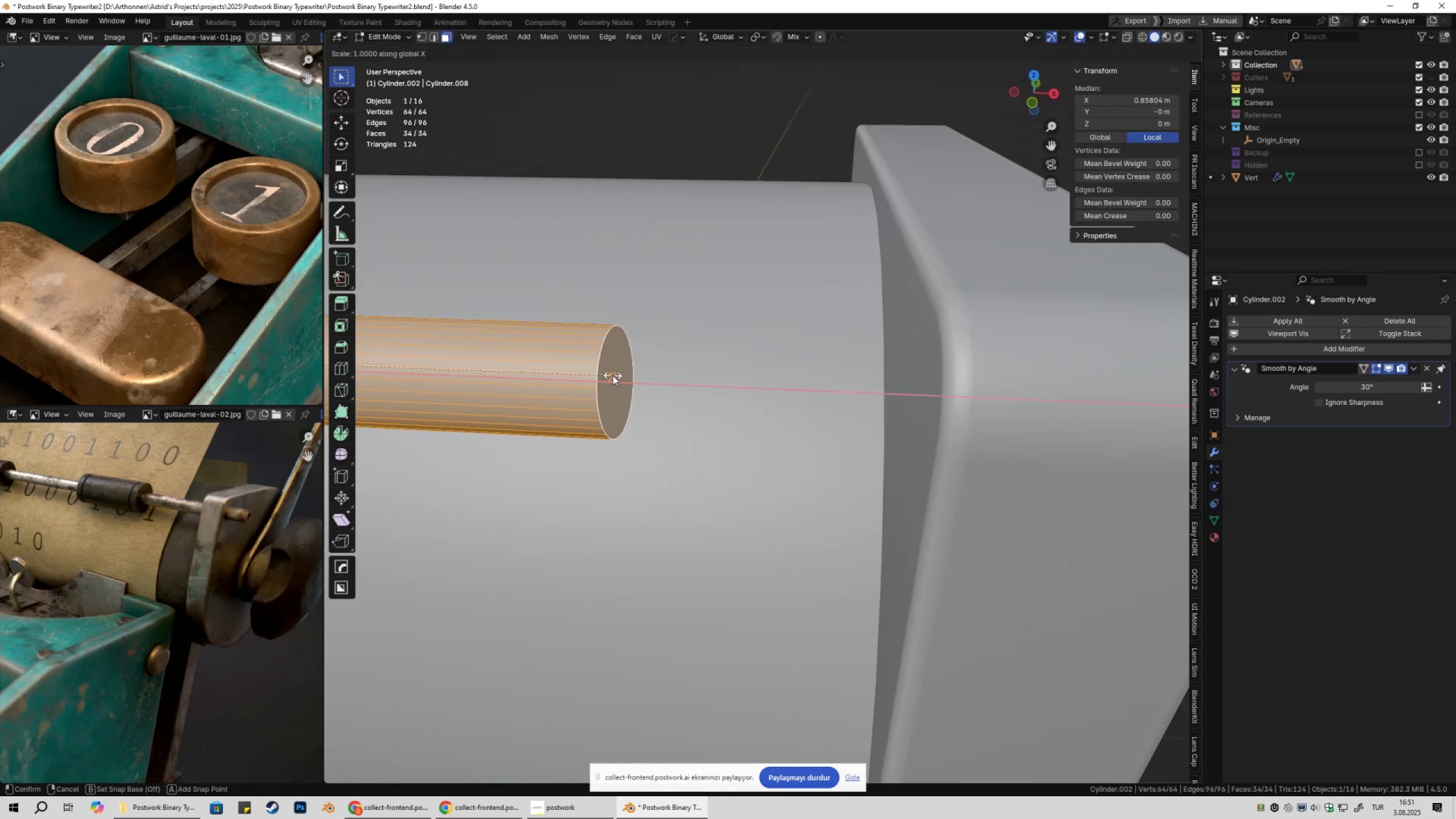 
left_click([613, 375])
 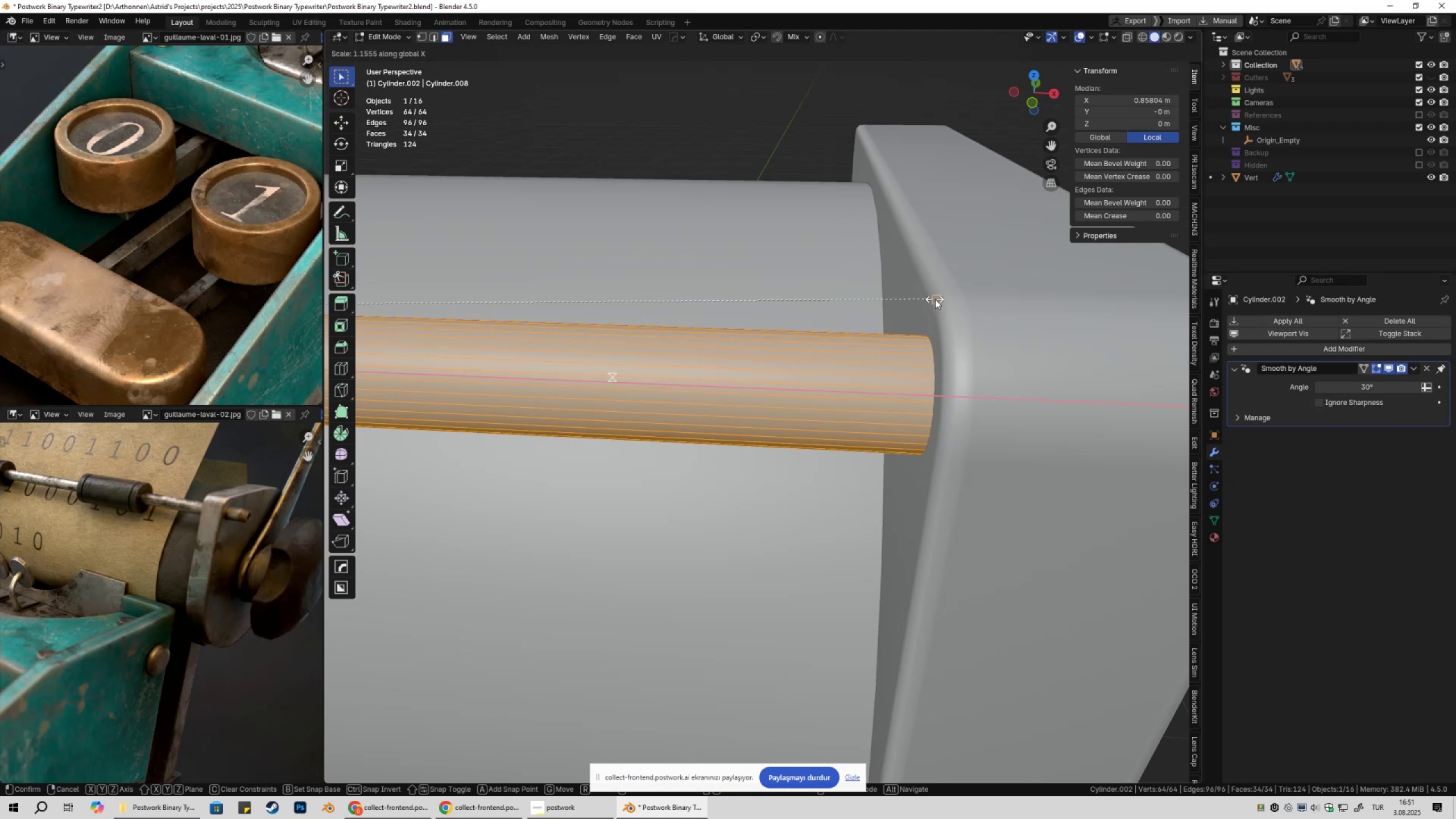 
left_click([928, 307])
 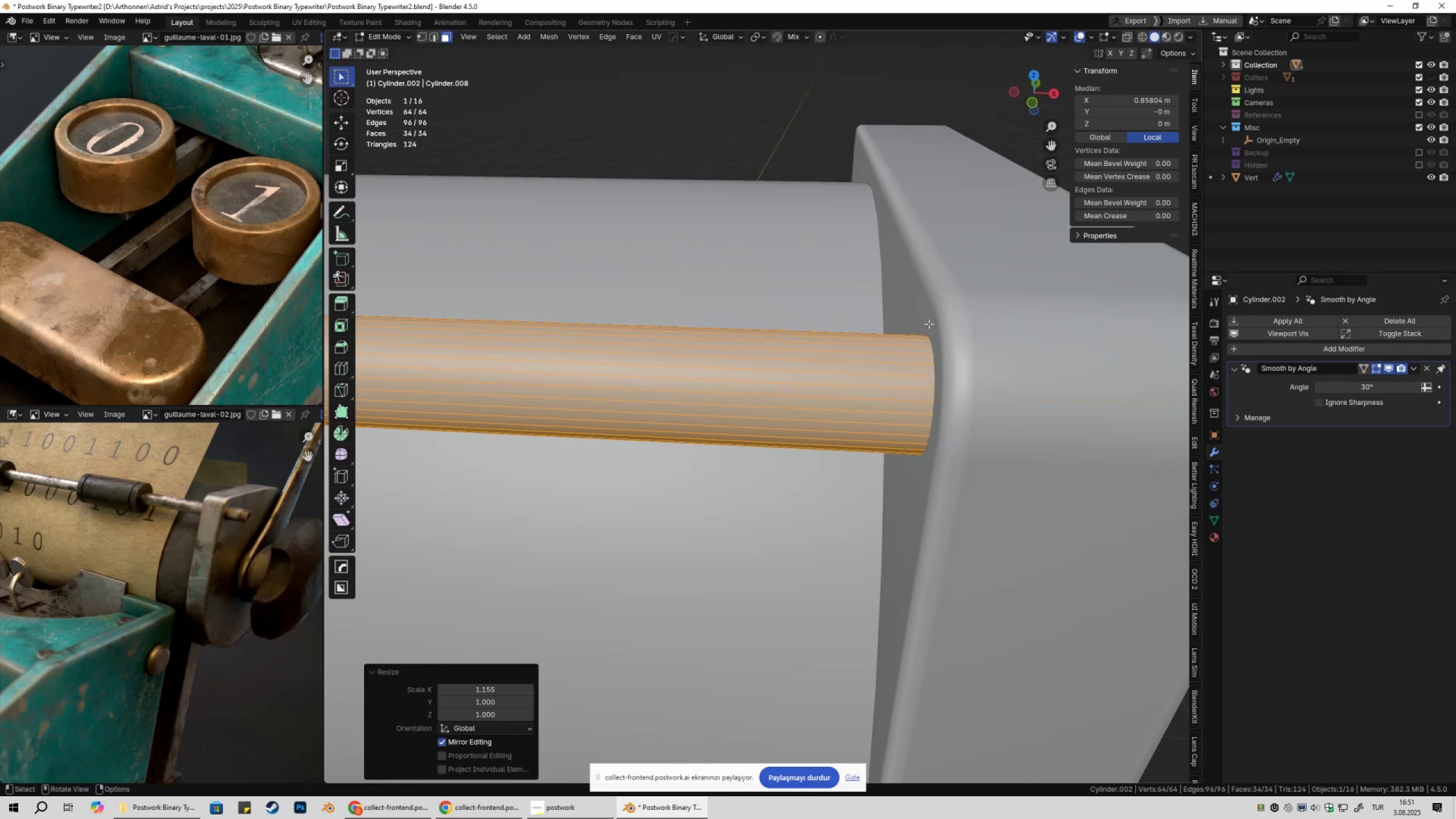 
key(Tab)
key(Tab)
type(sxsxb)
 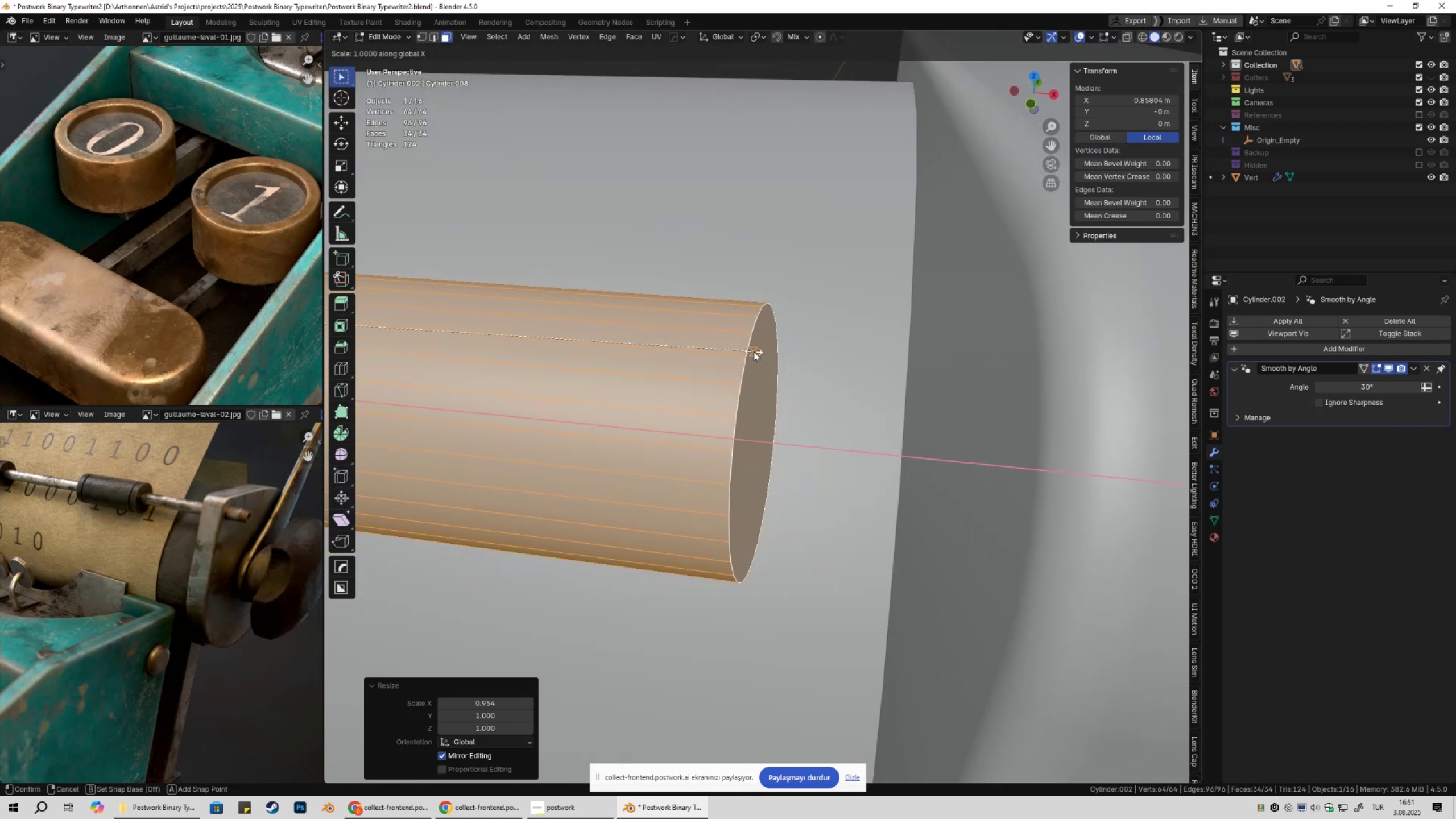 
scroll: coordinate [843, 417], scroll_direction: up, amount: 2.0
 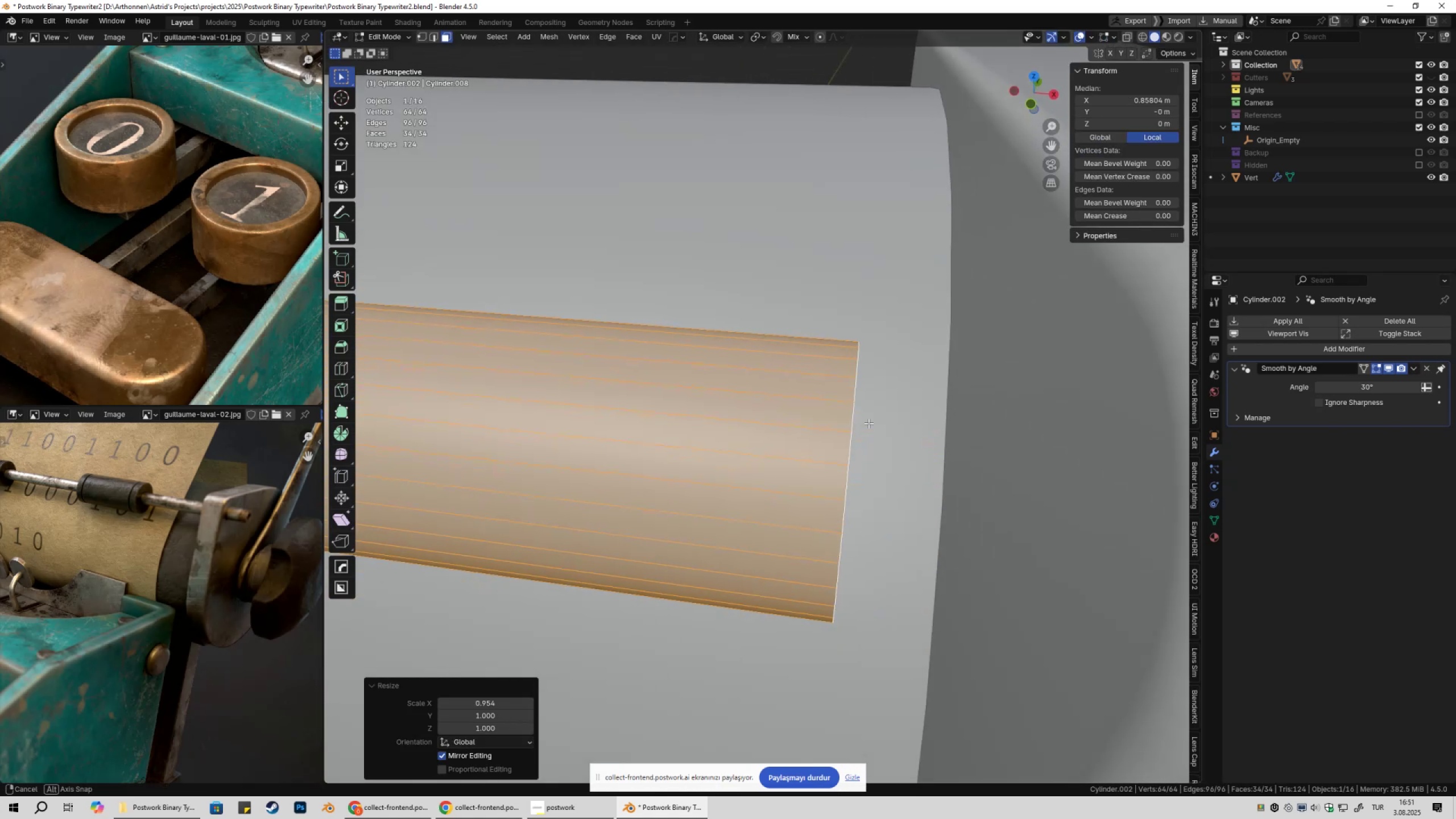 
left_click([743, 358])
 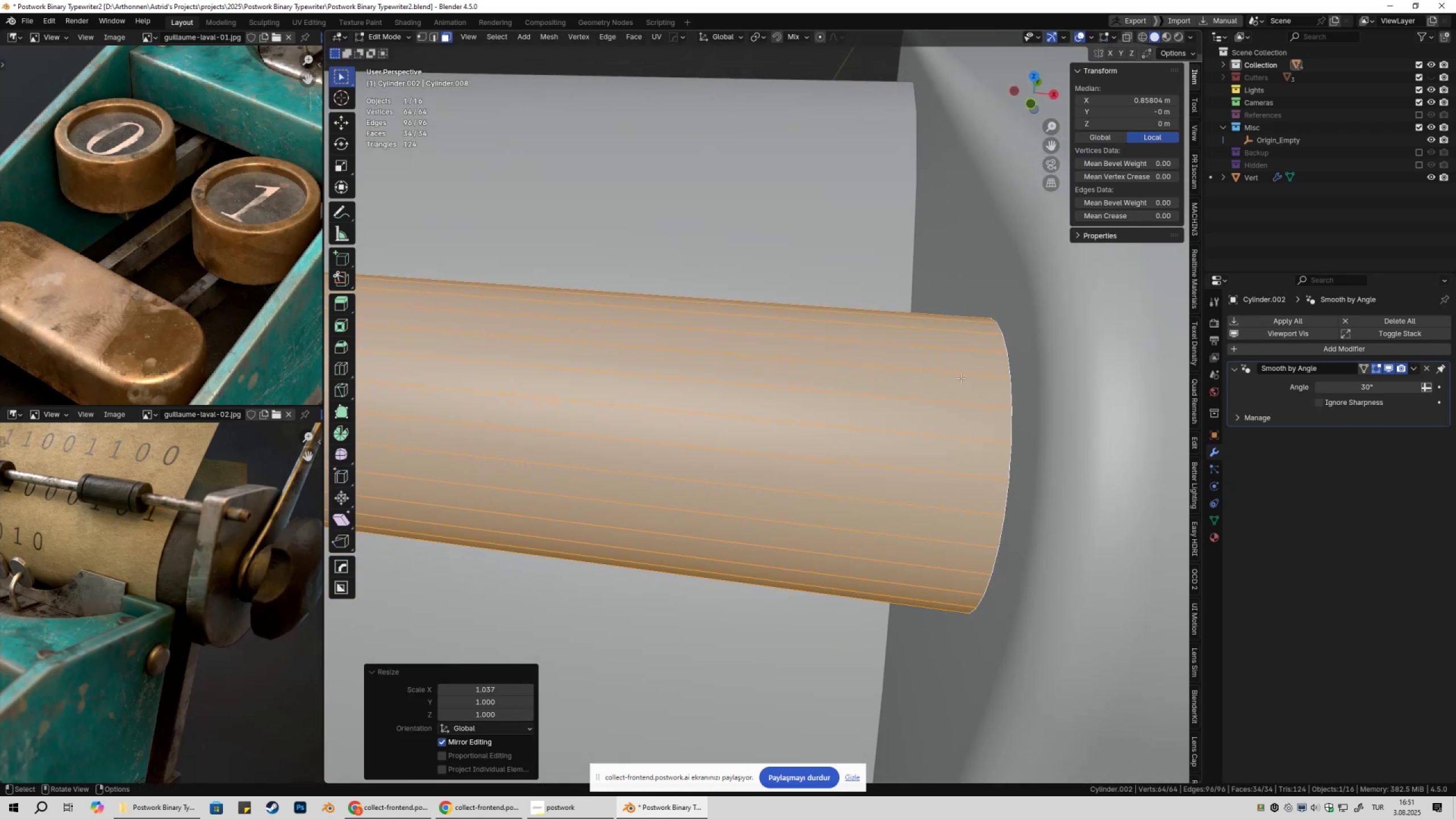 
scroll: coordinate [1007, 456], scroll_direction: down, amount: 4.0
 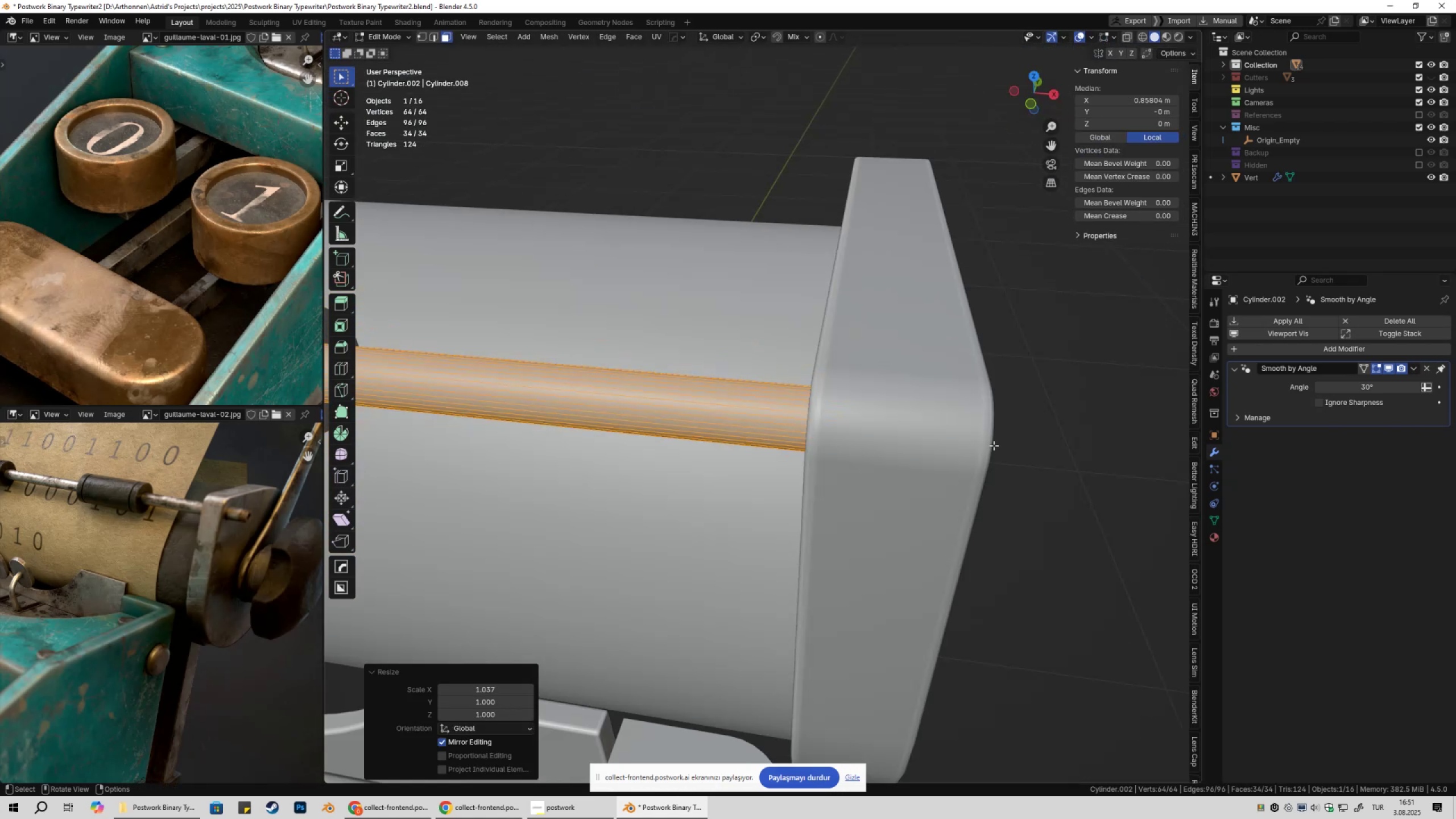 
key(Tab)
 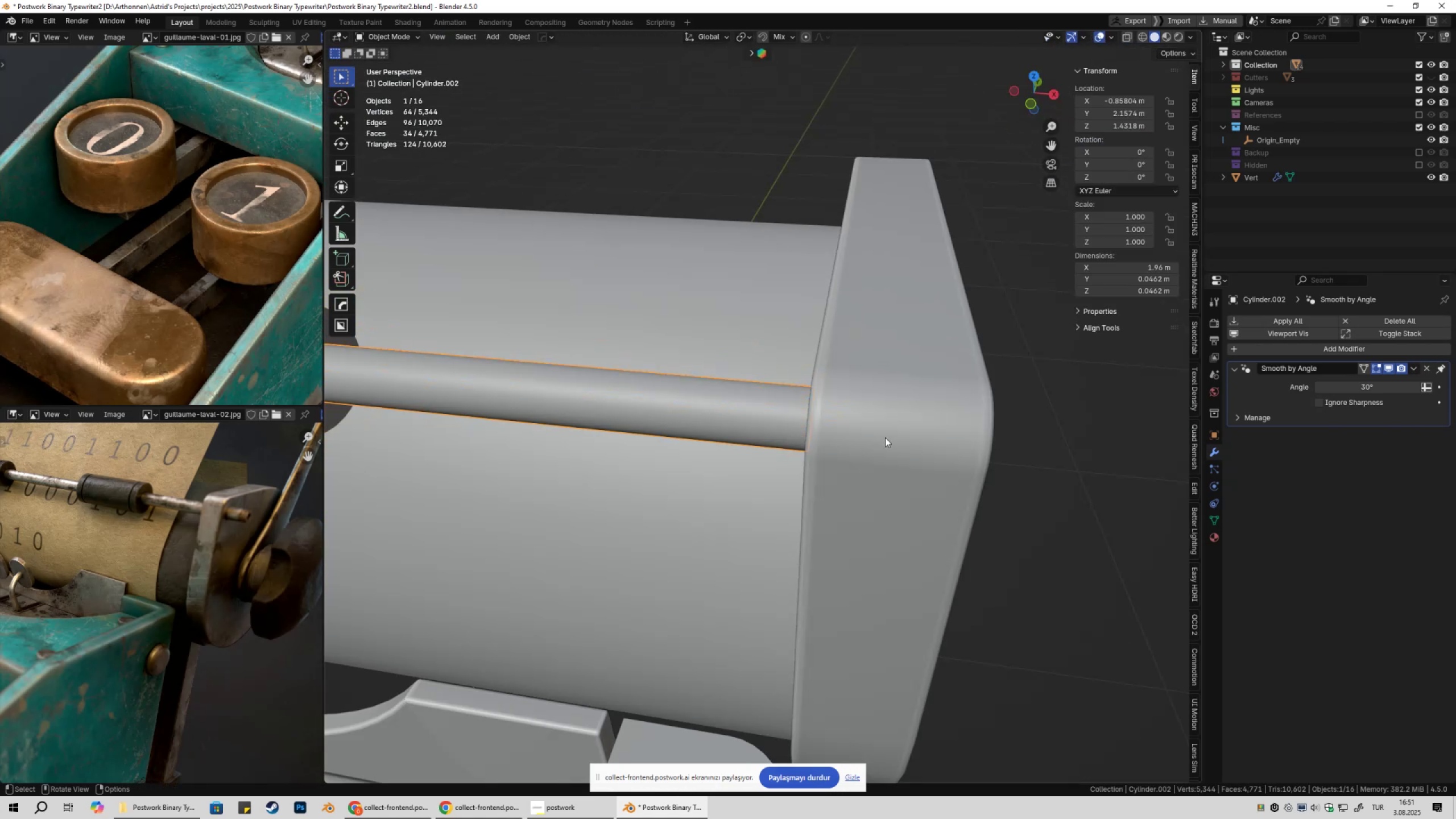 
scroll: coordinate [894, 454], scroll_direction: down, amount: 7.0
 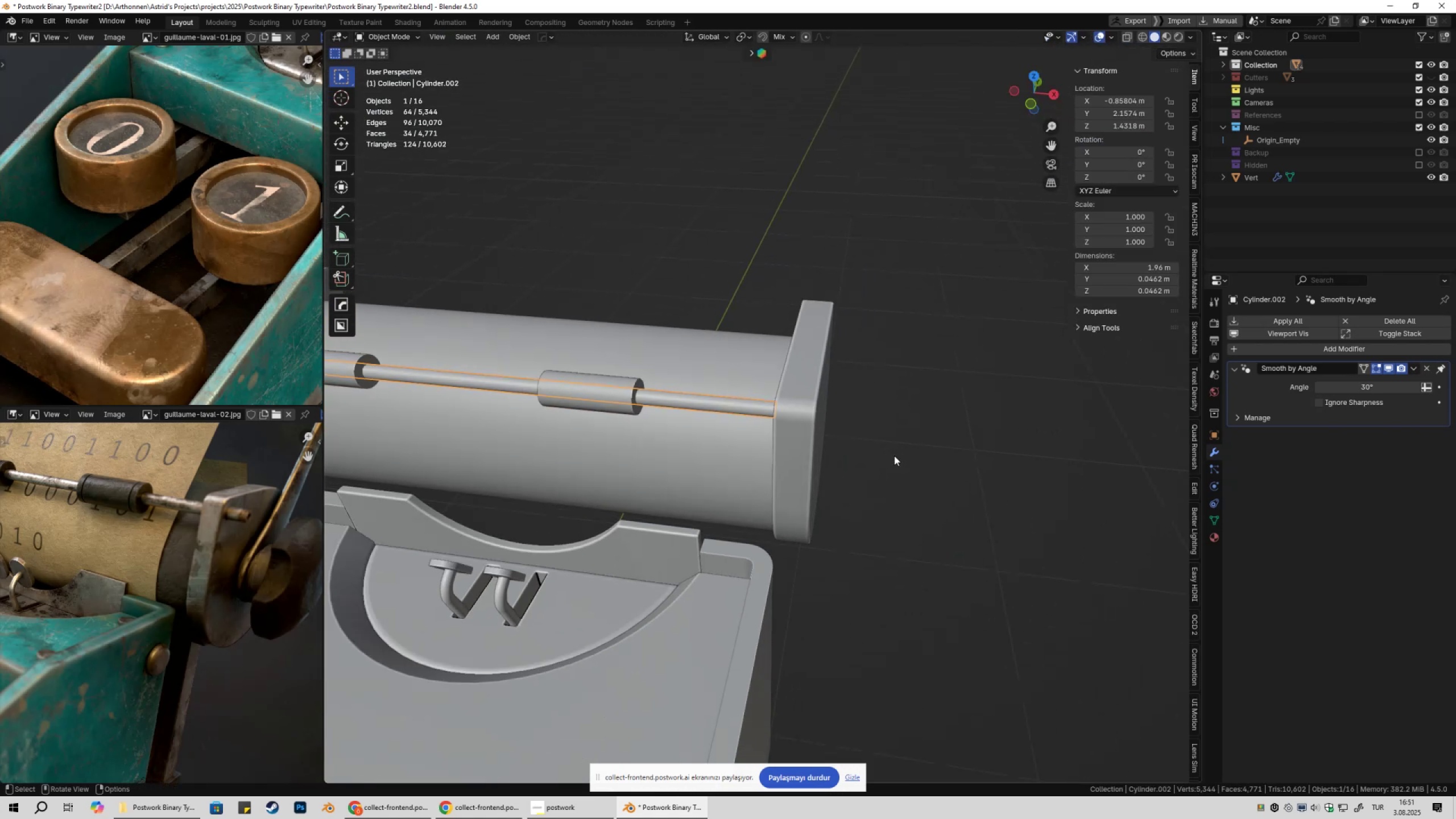 
hold_key(key=ShiftLeft, duration=0.32)
 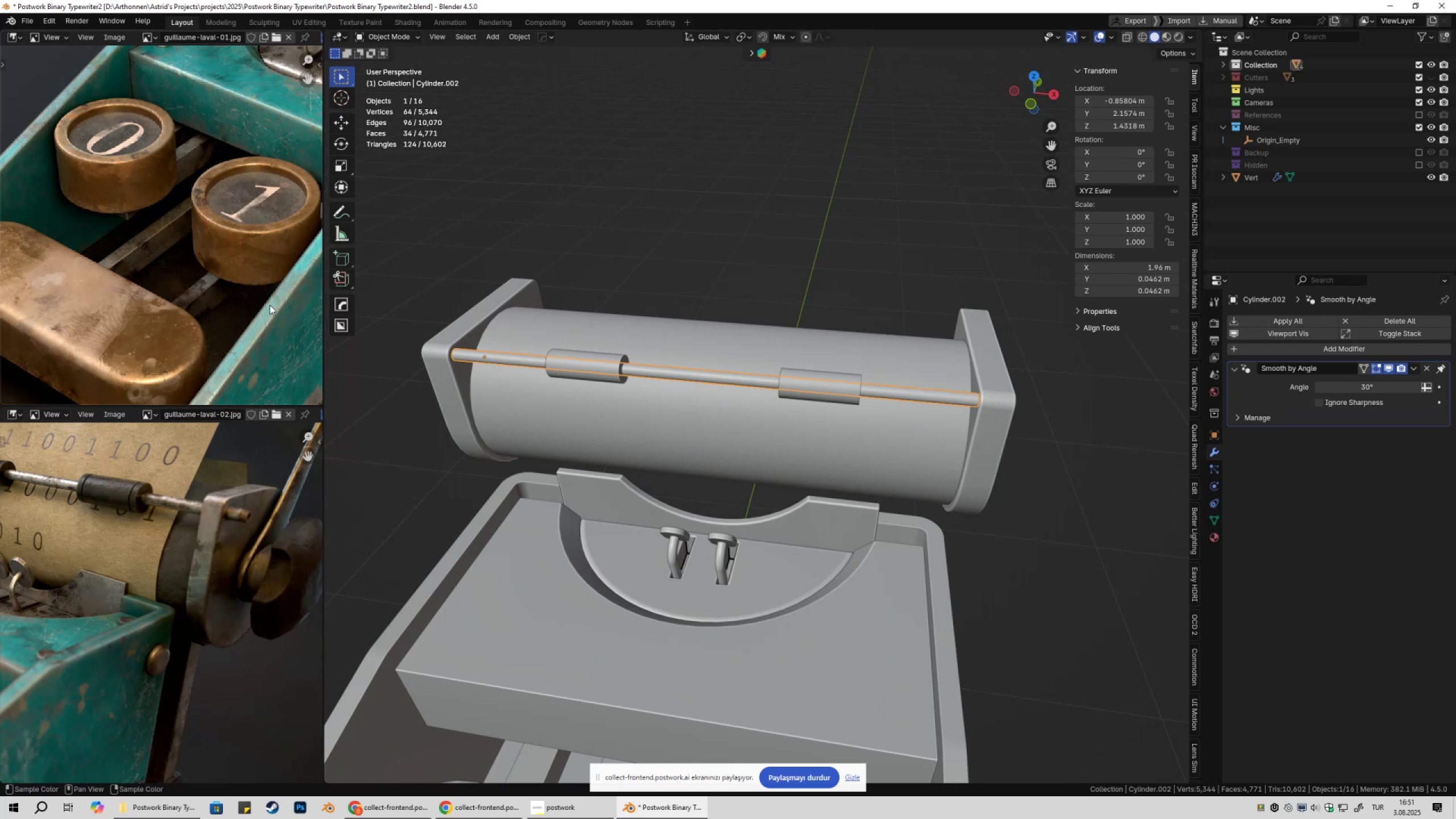 
left_click([611, 366])
 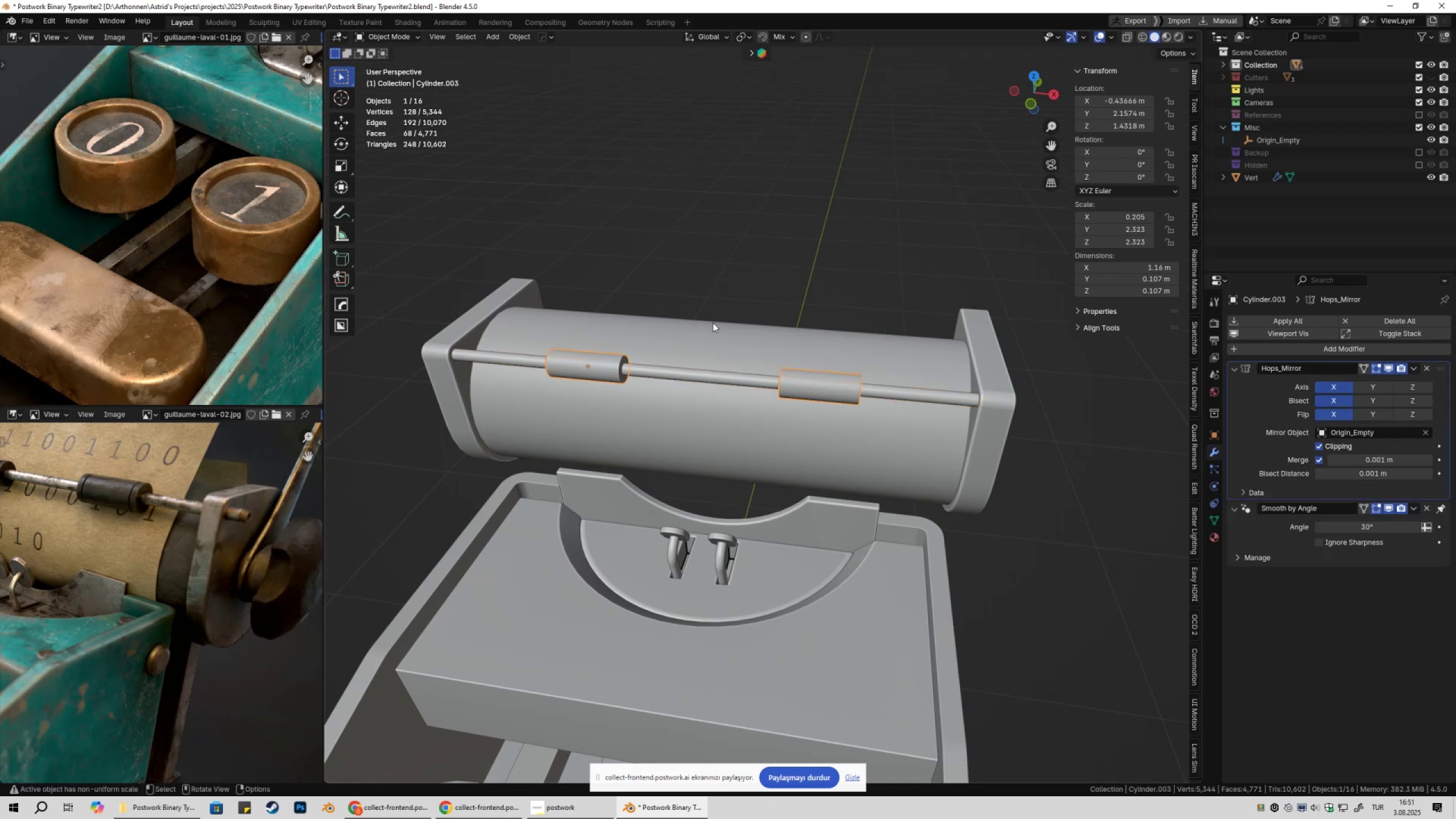 
key(Tab)
type(as)
 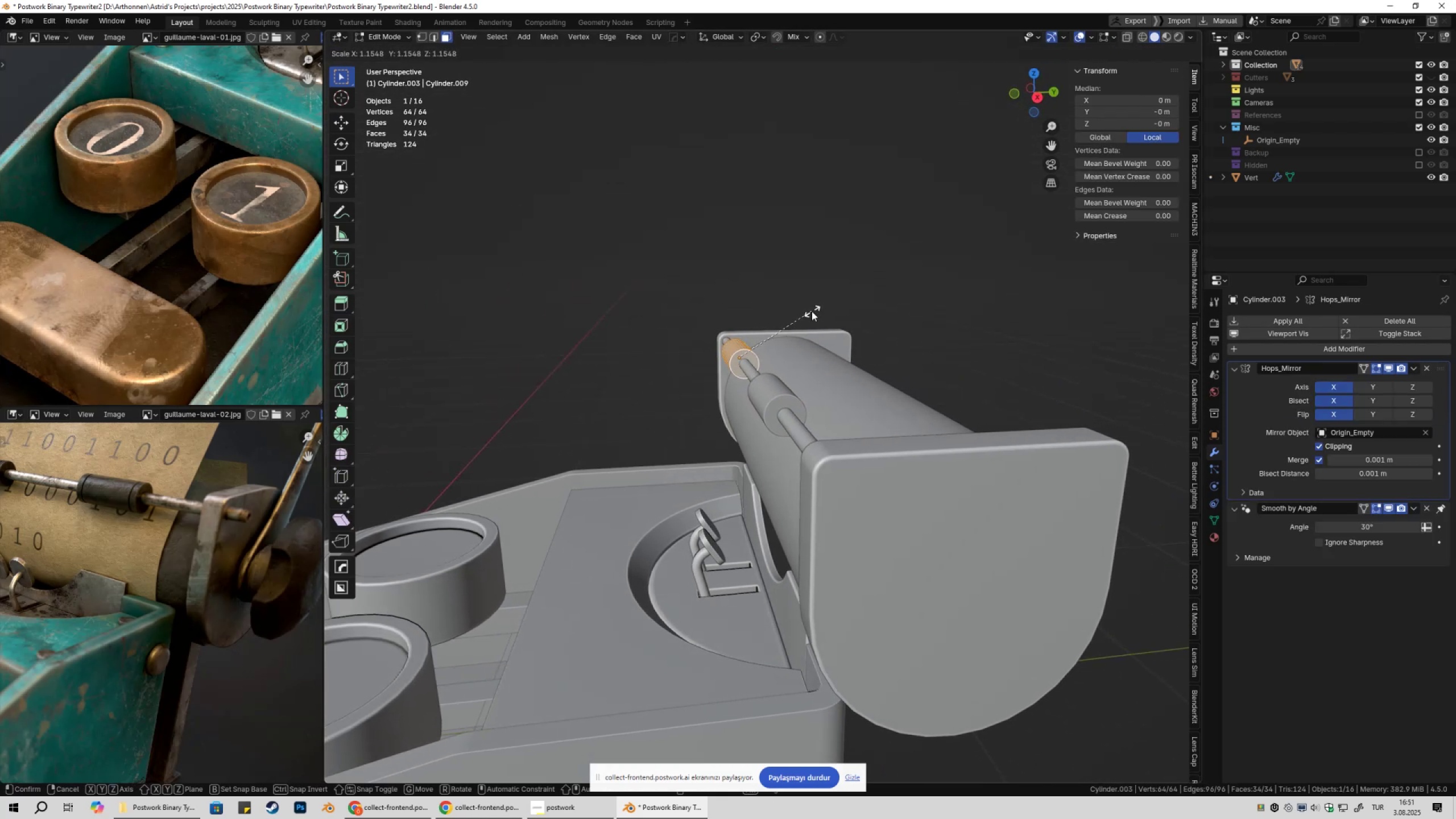 
left_click([809, 312])
 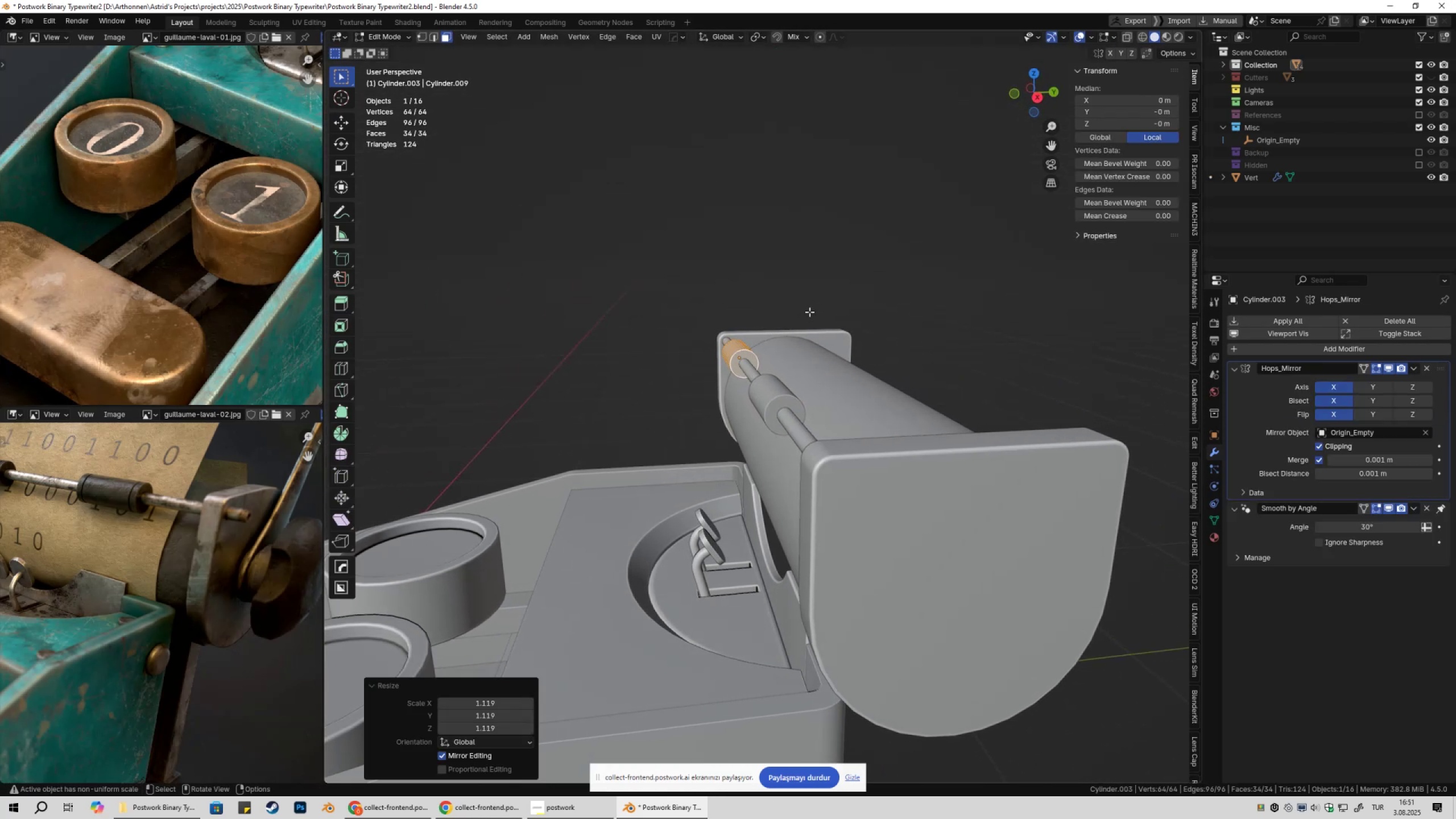 
key(Tab)
 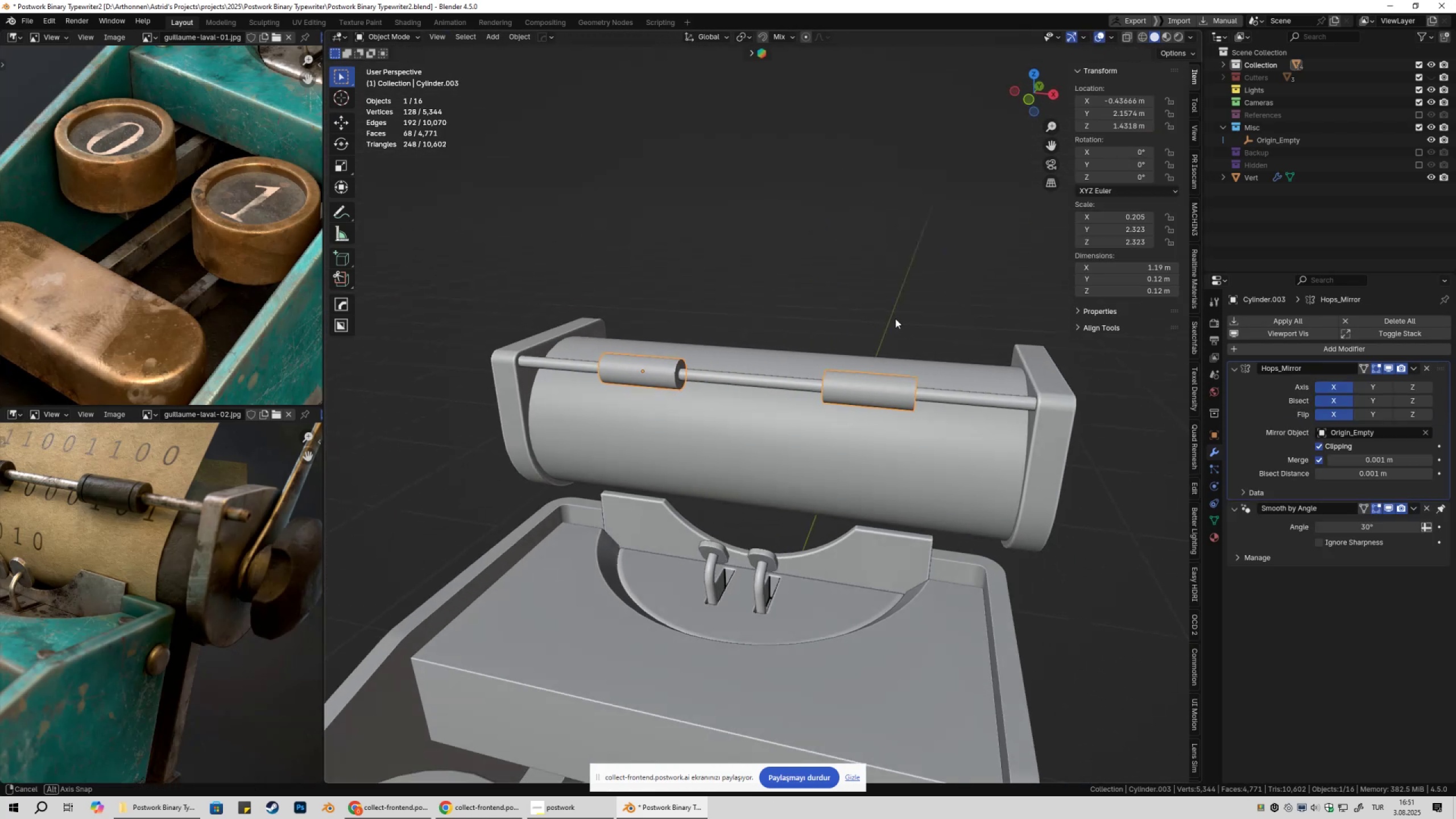 
scroll: coordinate [138, 254], scroll_direction: down, amount: 4.0
 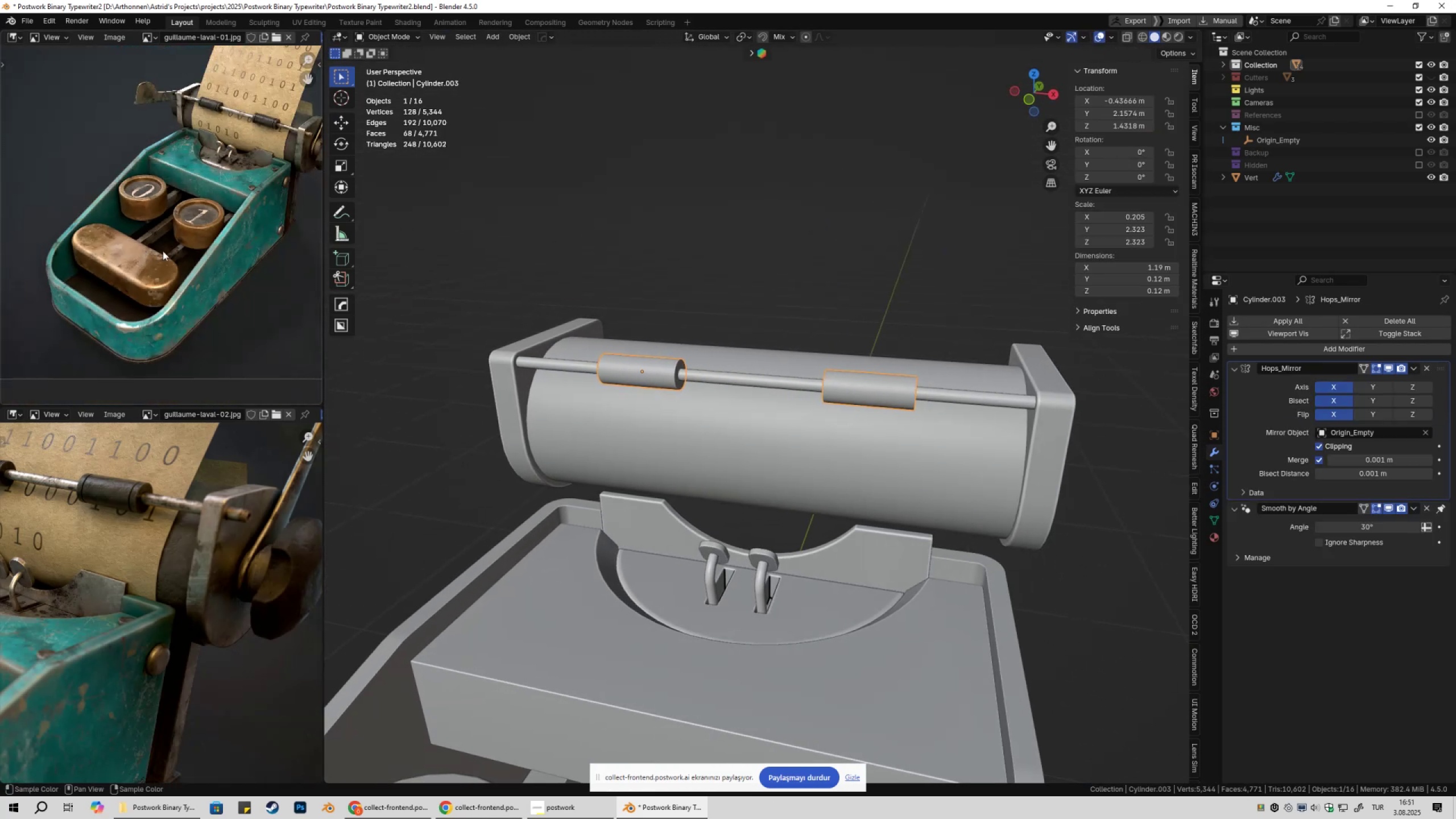 
hold_key(key=ShiftLeft, duration=0.31)
 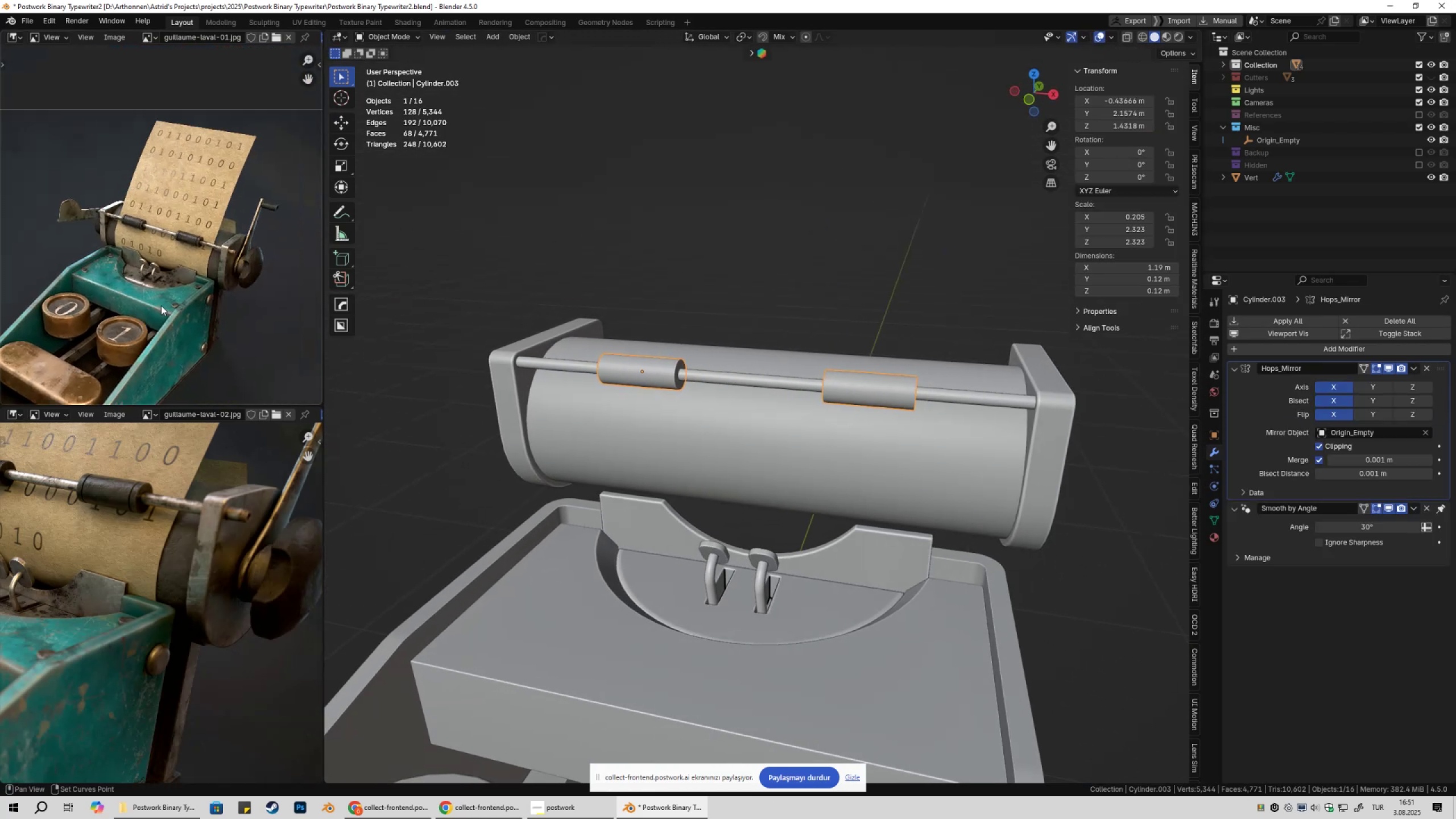 
scroll: coordinate [207, 258], scroll_direction: up, amount: 3.0
 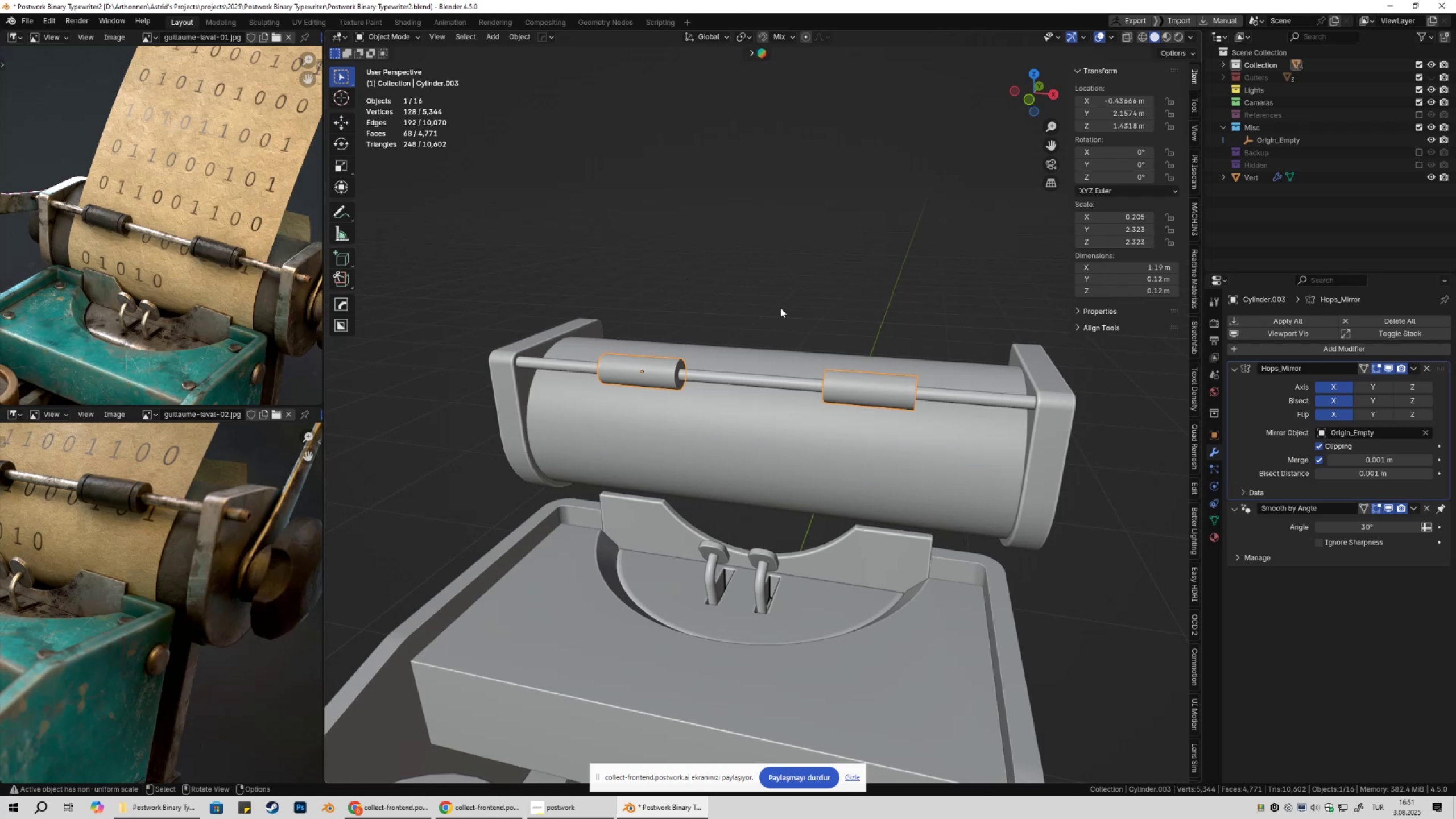 
key(Tab)
 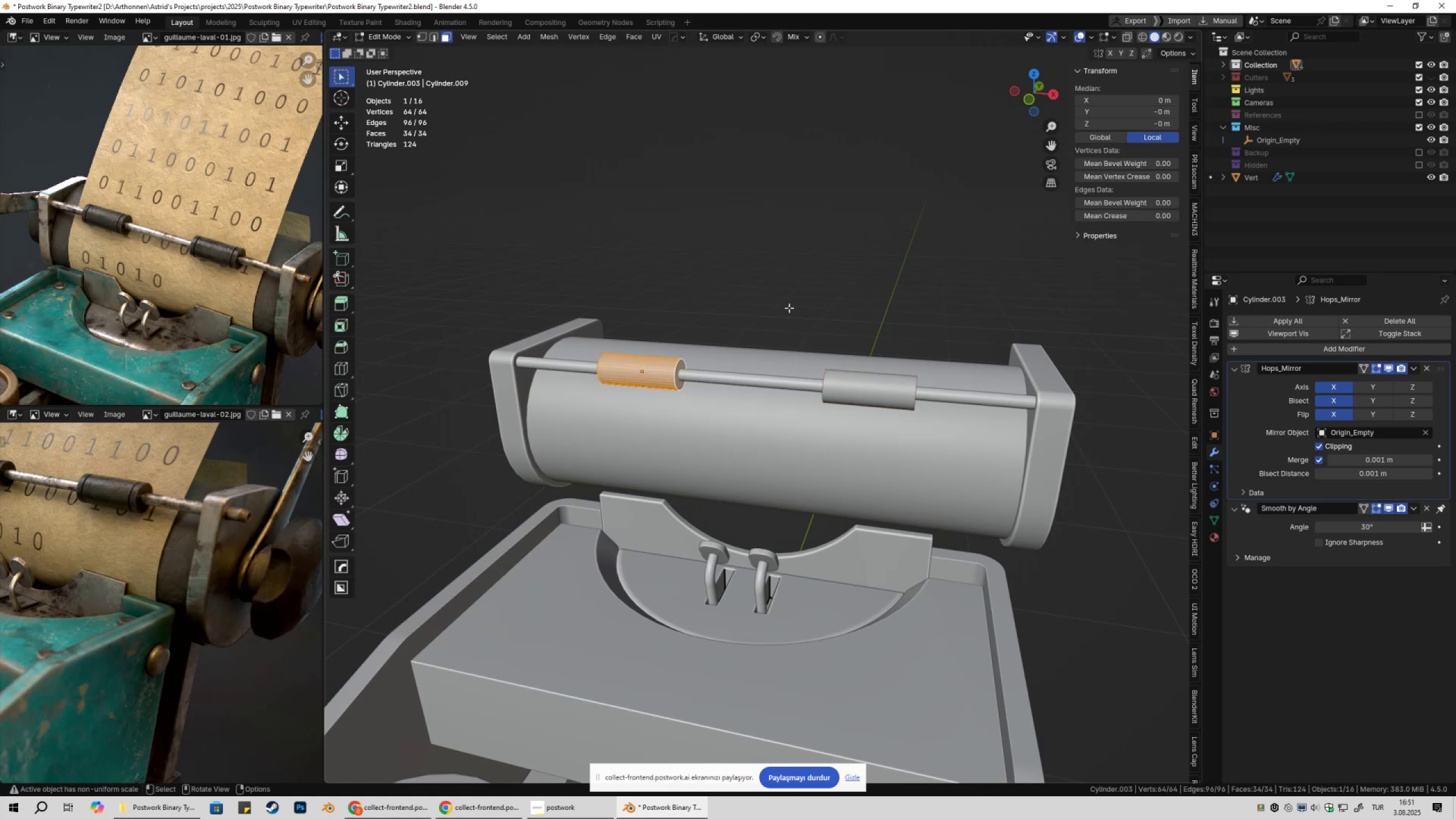 
key(S)
 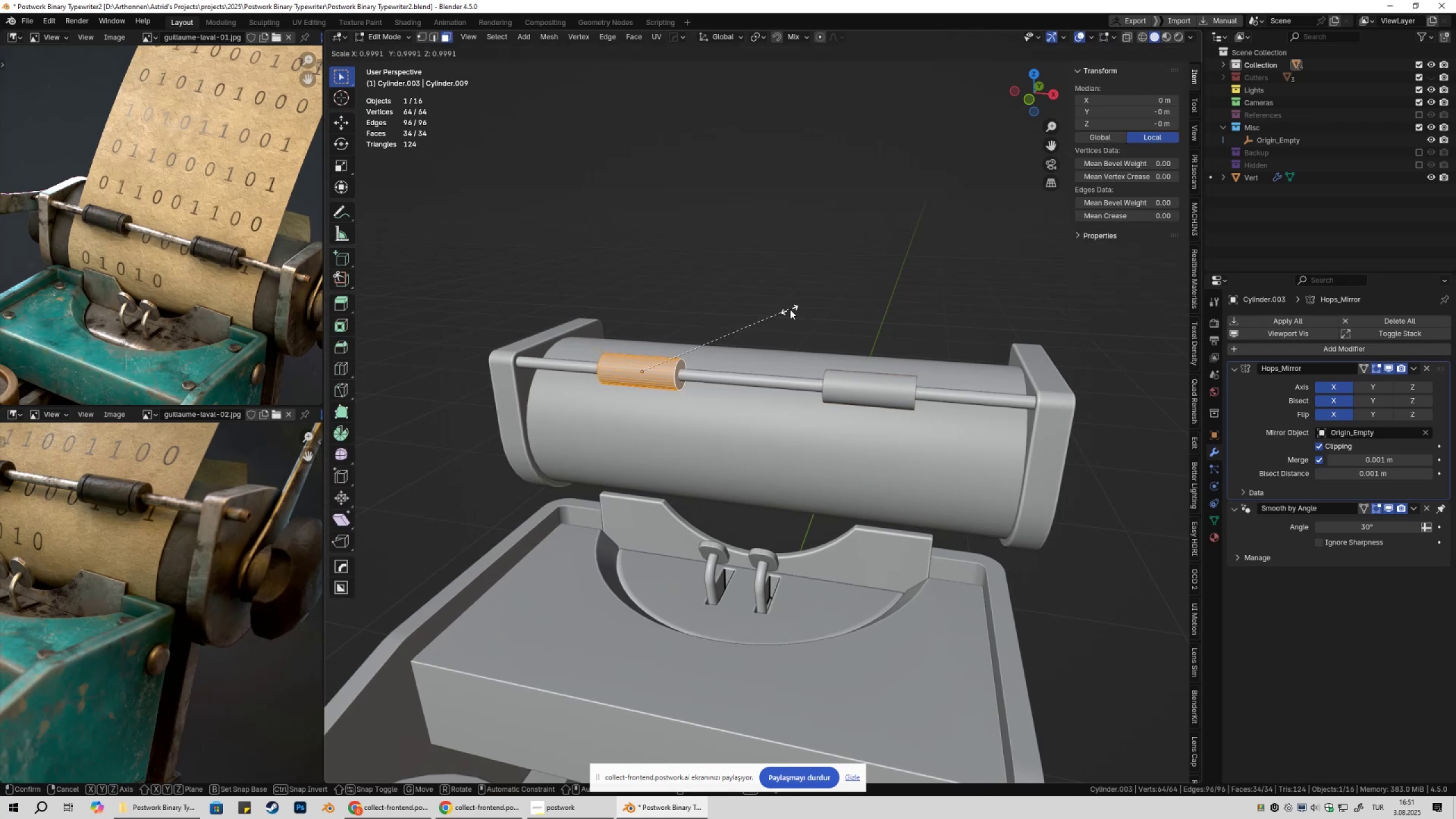 
left_click([791, 309])
 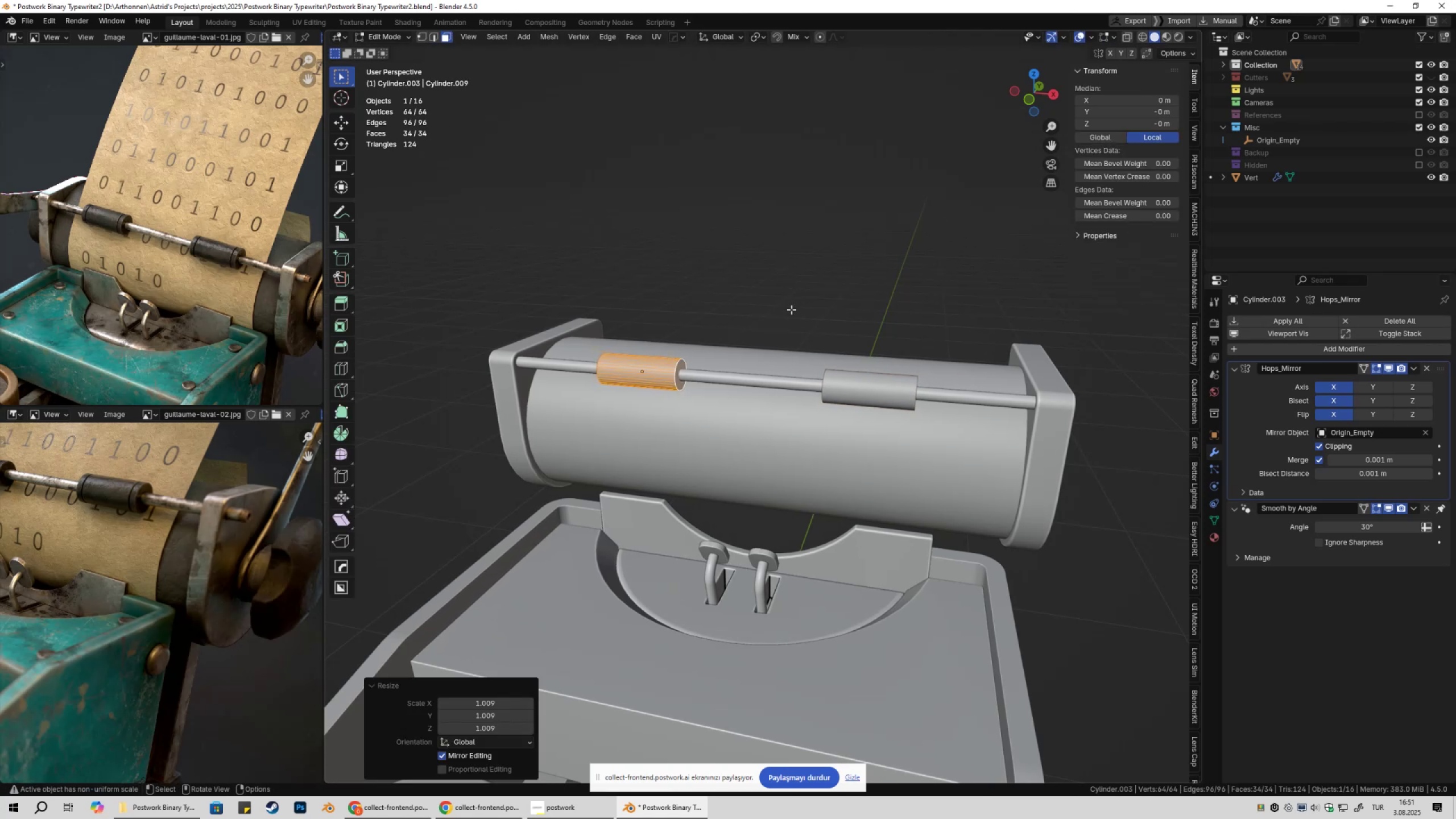 
key(Tab)
 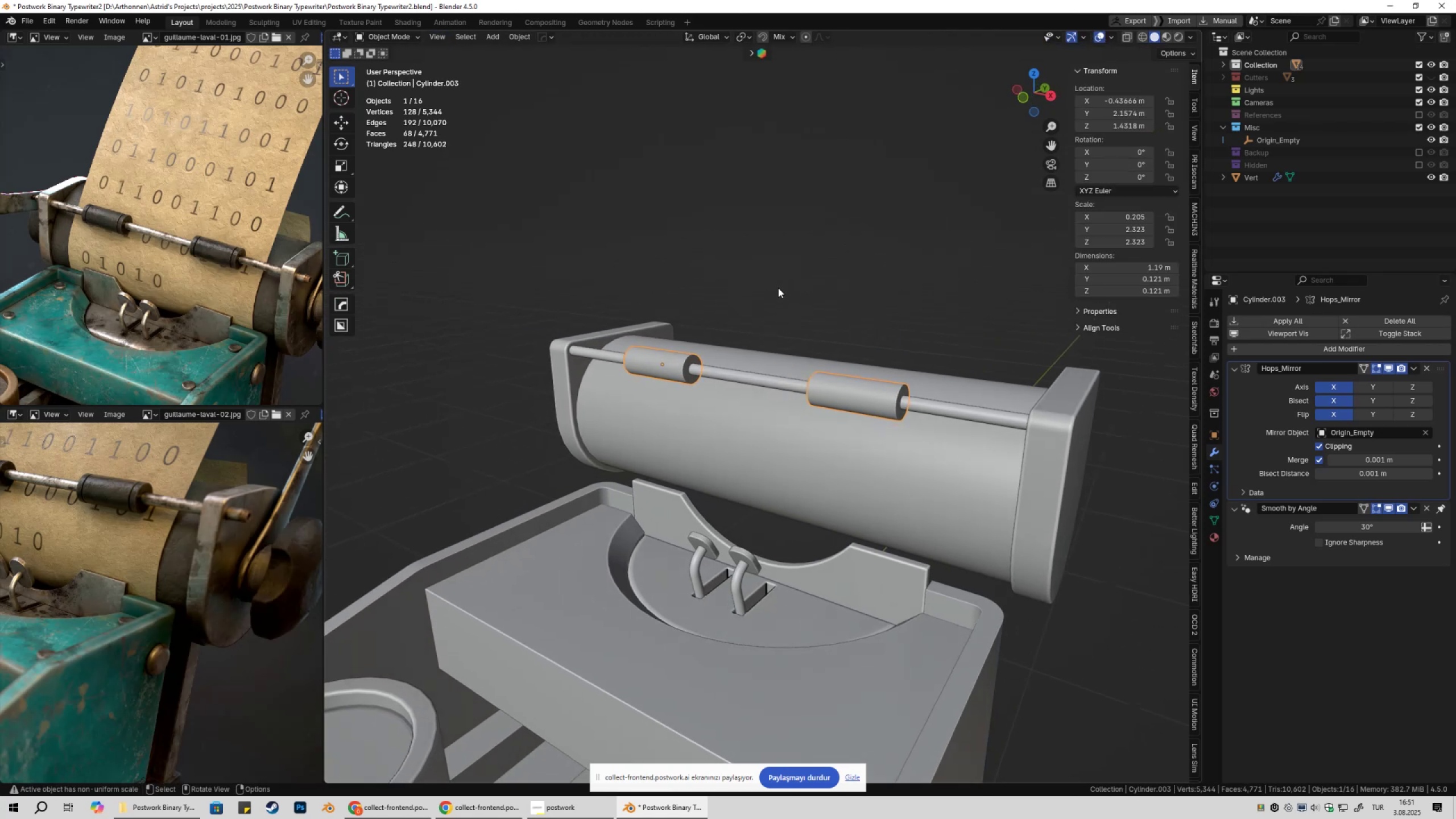 
scroll: coordinate [784, 320], scroll_direction: down, amount: 6.0
 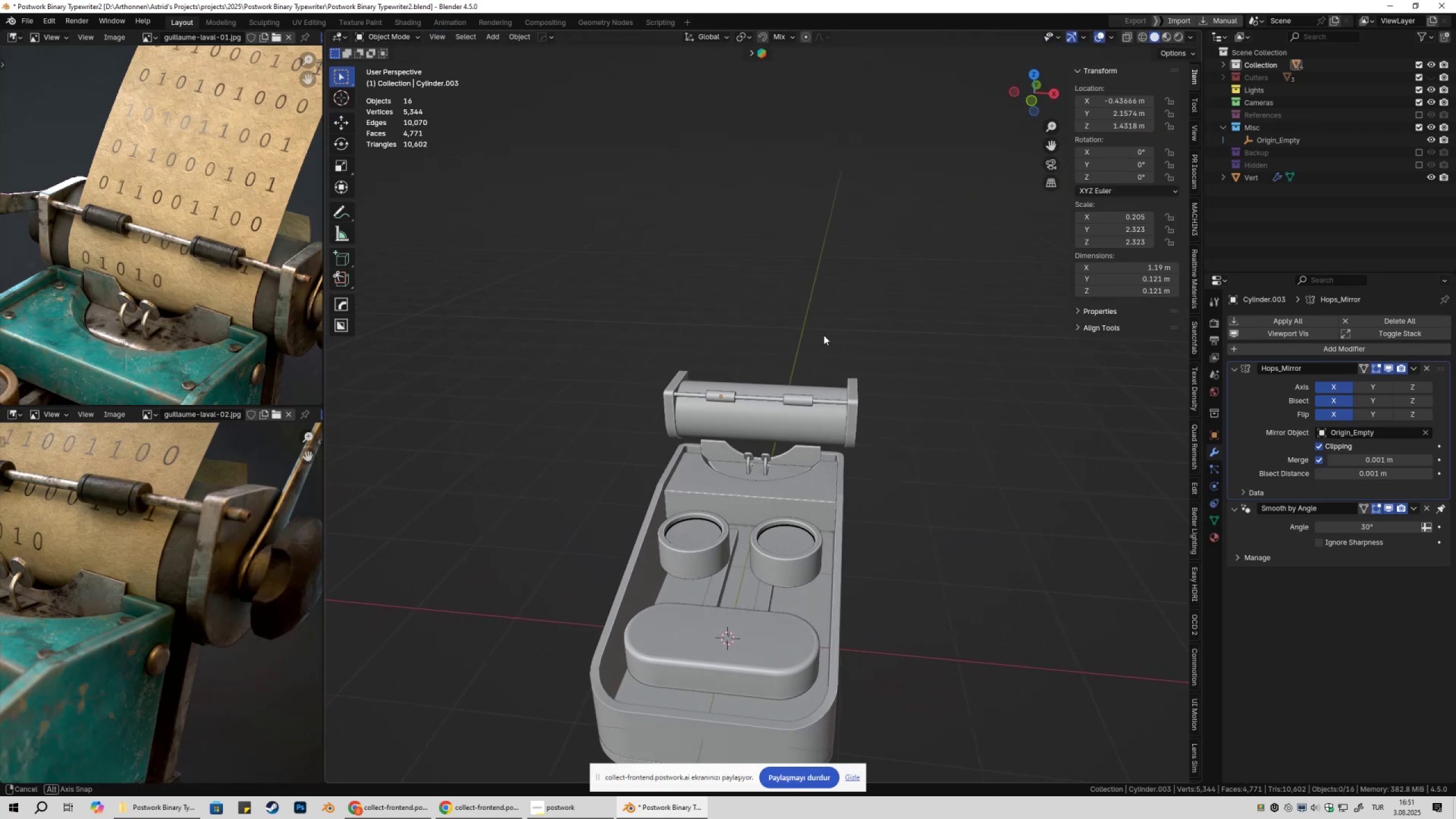 
key(Tab)
type(asx)
 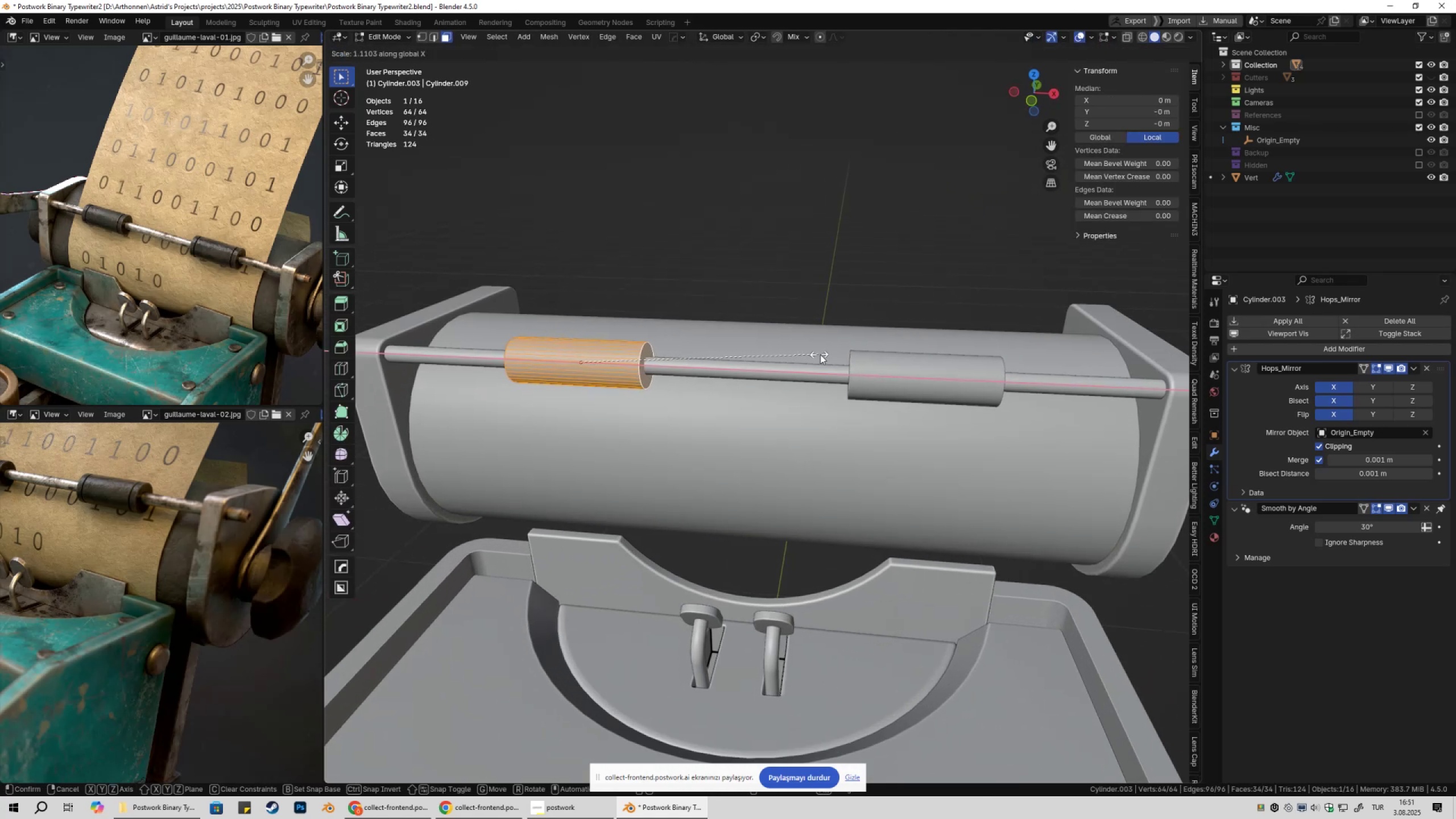 
scroll: coordinate [792, 354], scroll_direction: up, amount: 8.0
 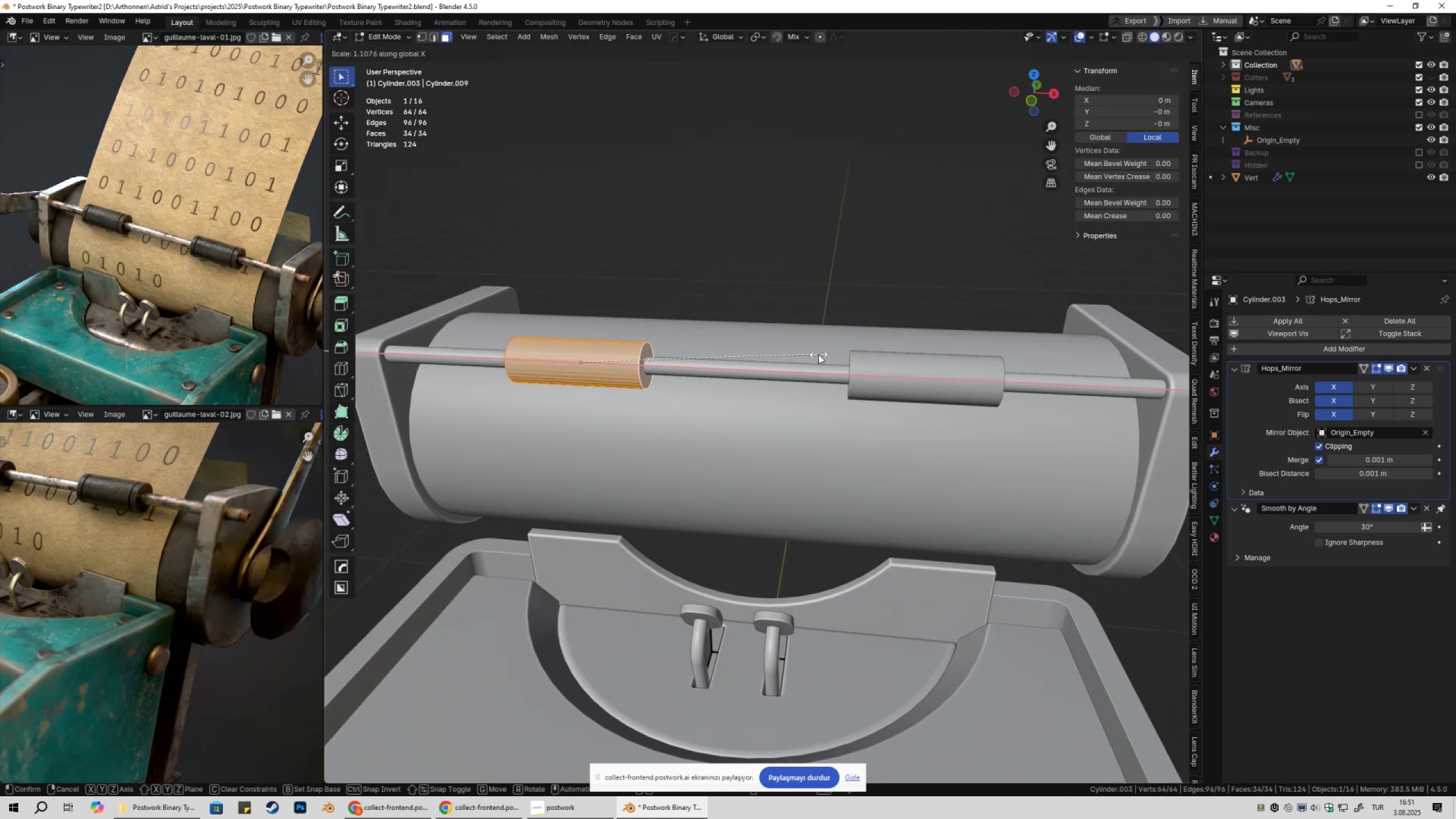 
left_click([813, 354])
 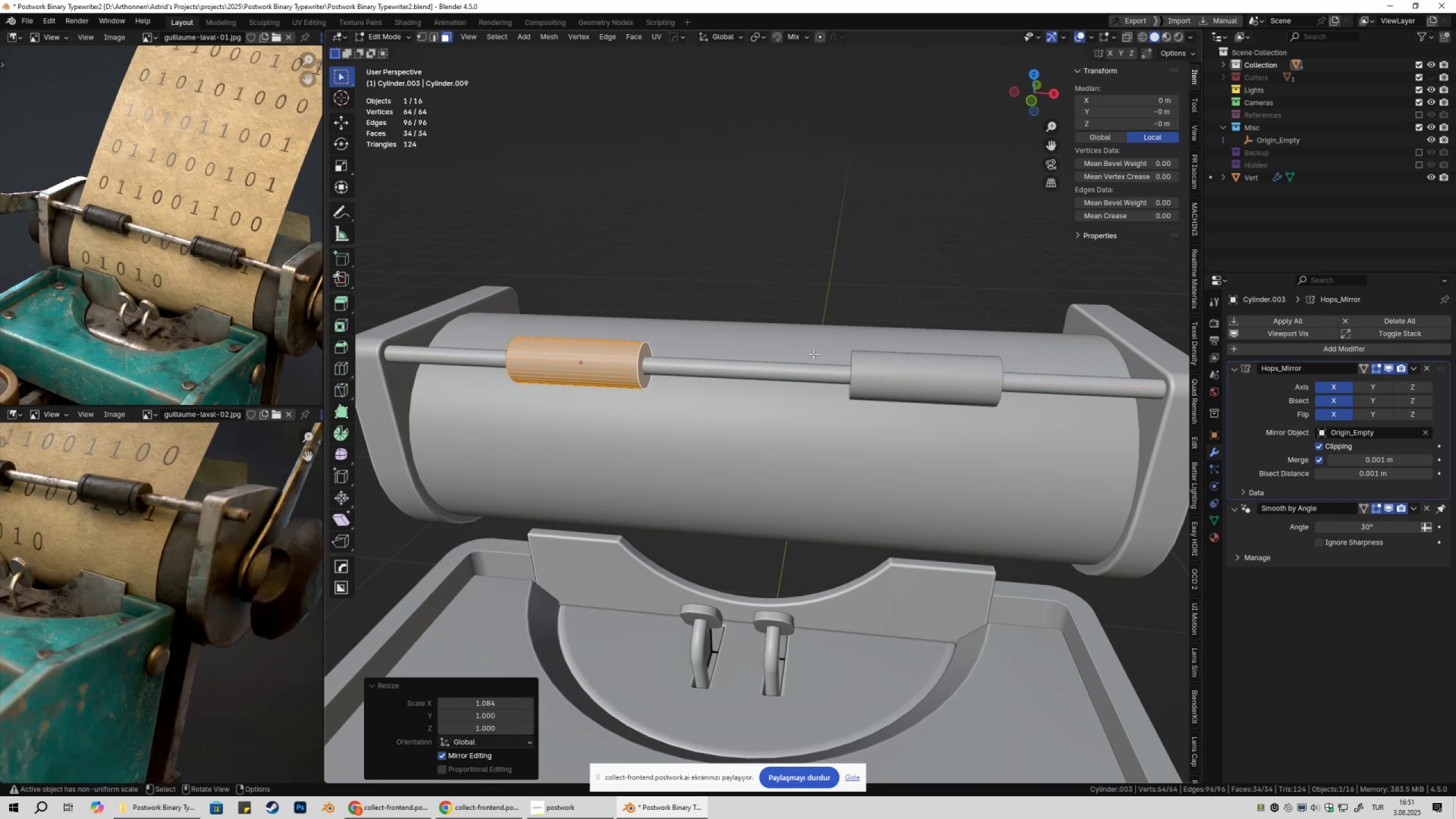 
type(sx)
 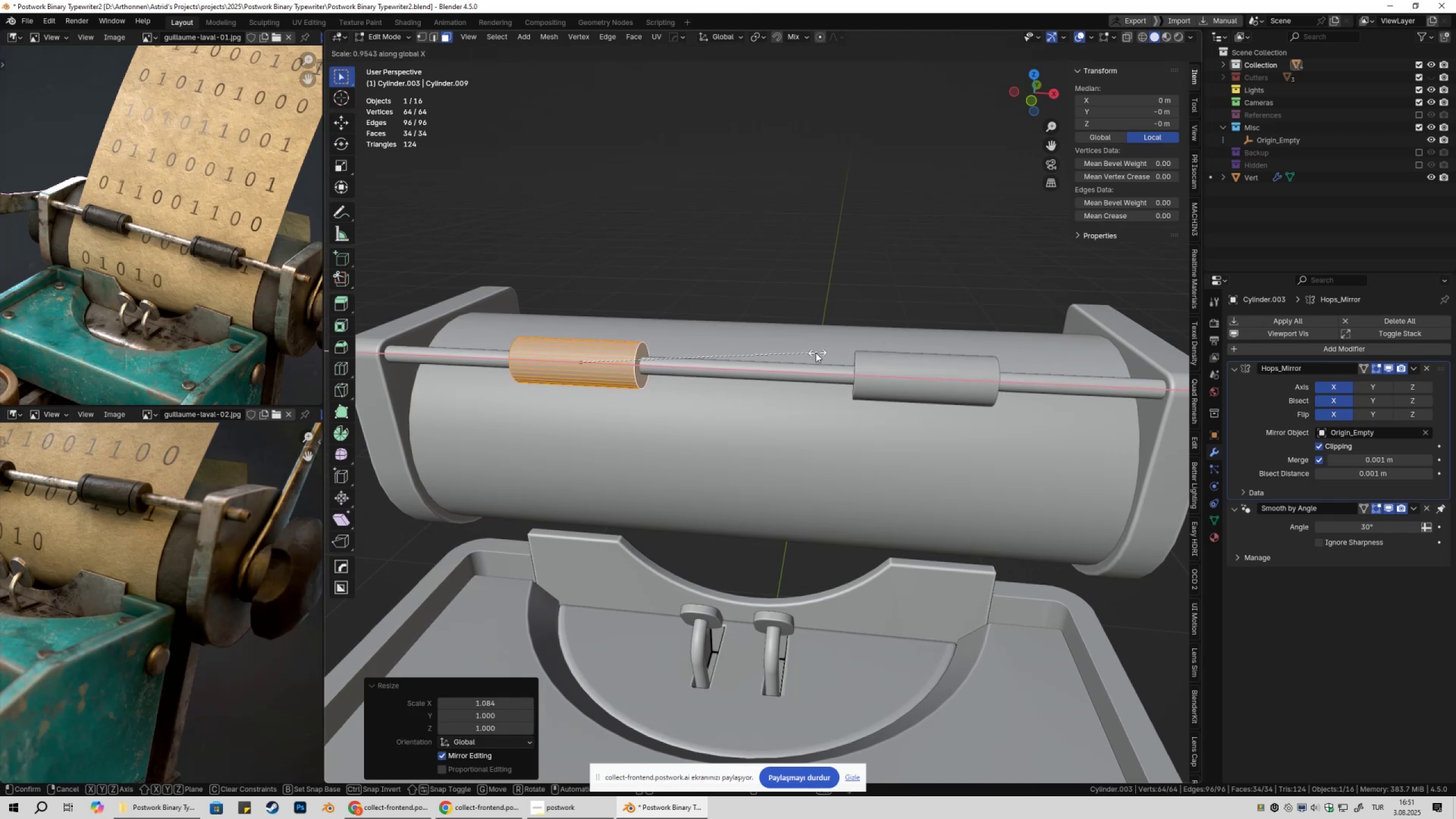 
left_click([812, 351])
 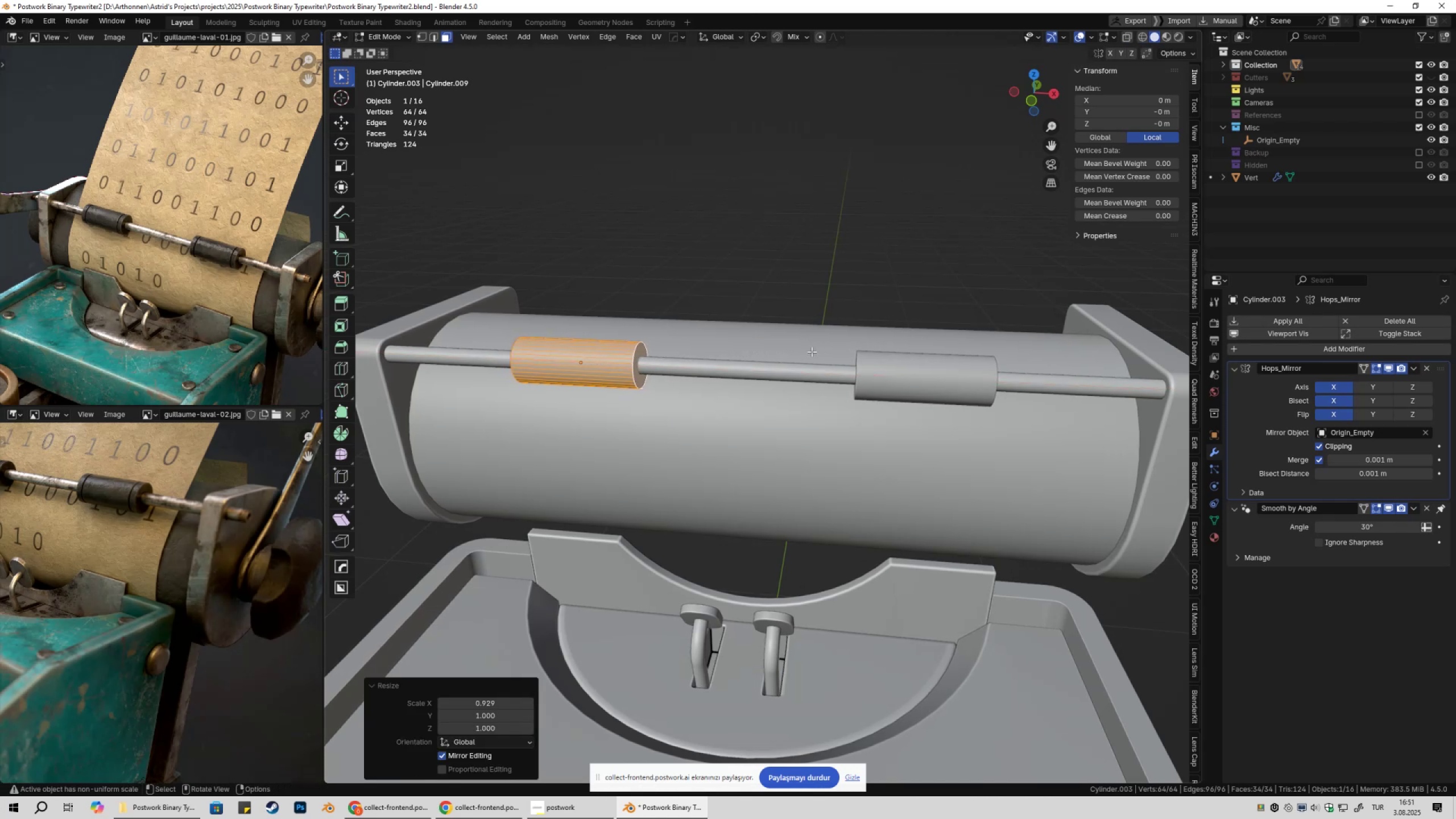 
key(Tab)
 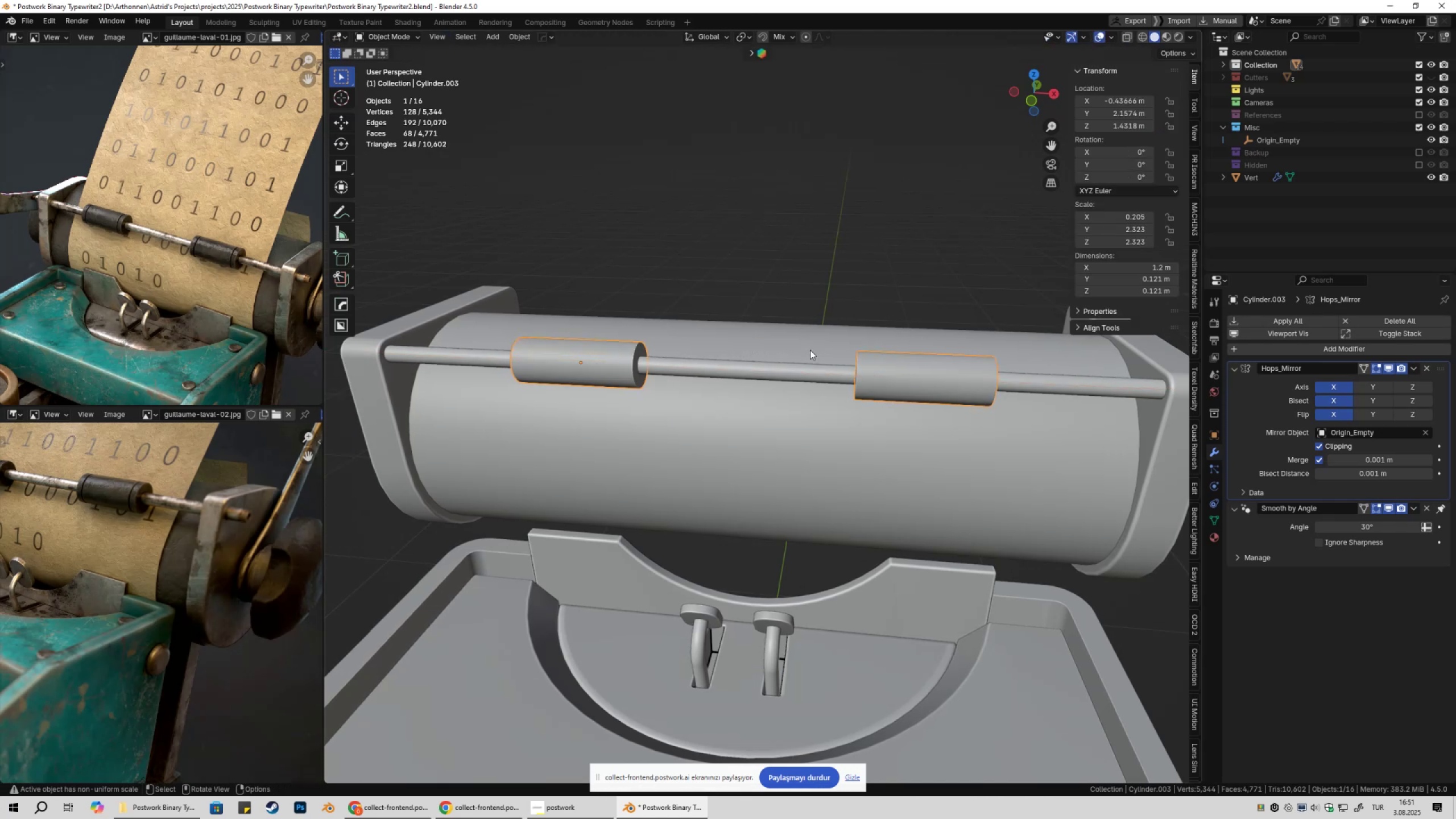 
scroll: coordinate [808, 354], scroll_direction: down, amount: 4.0
 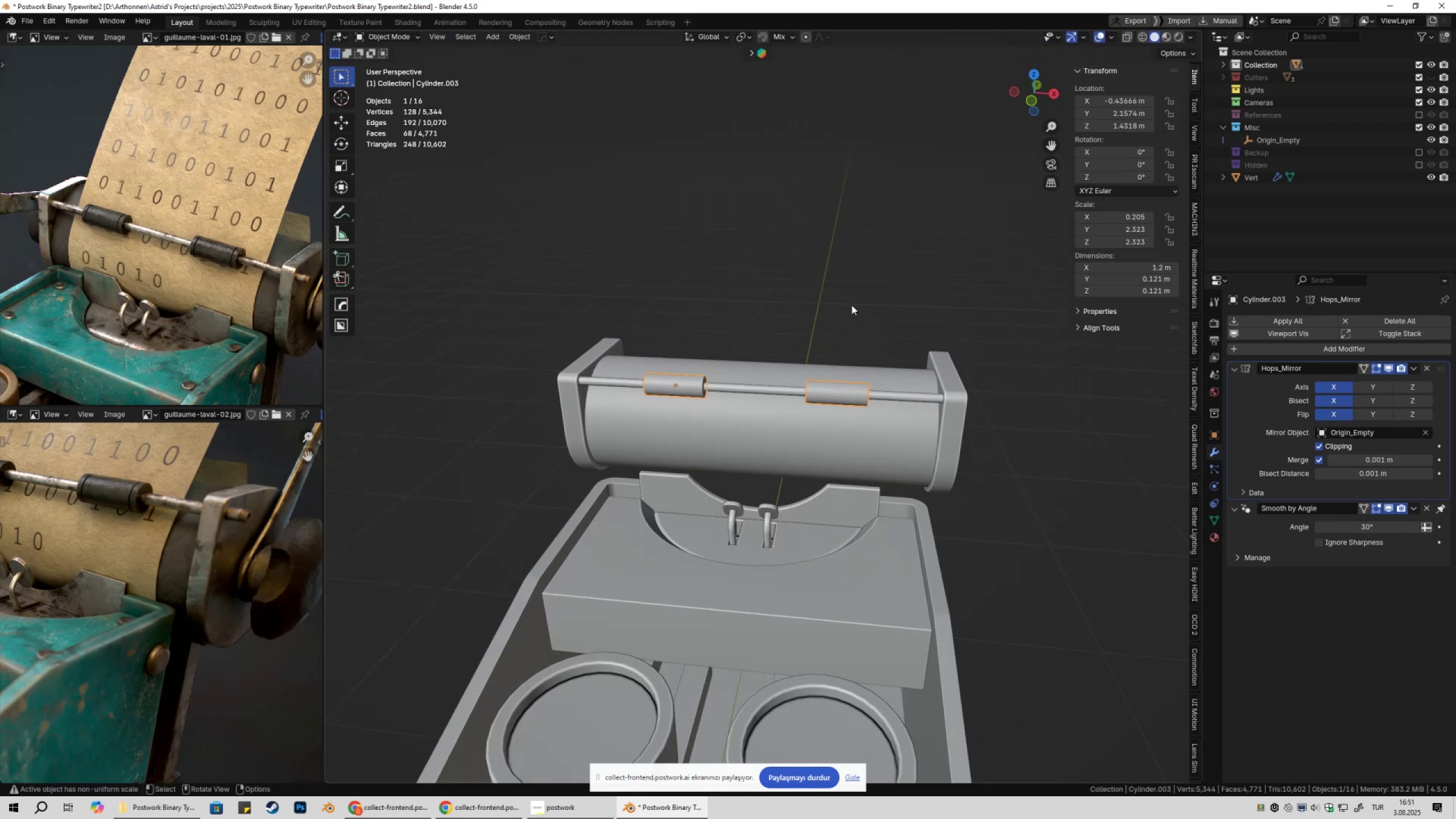 
left_click([851, 305])
 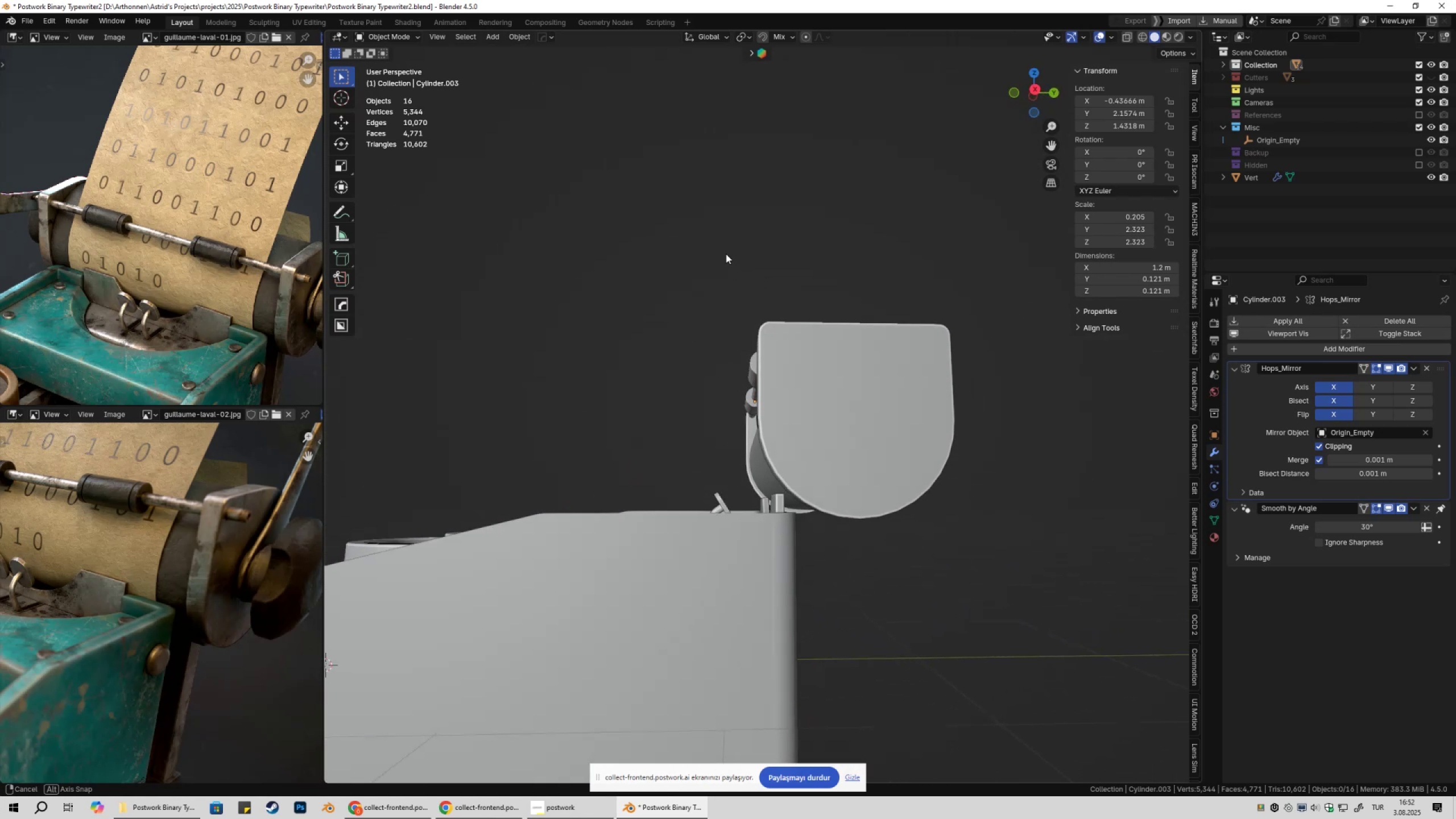 
wait(23.41)
 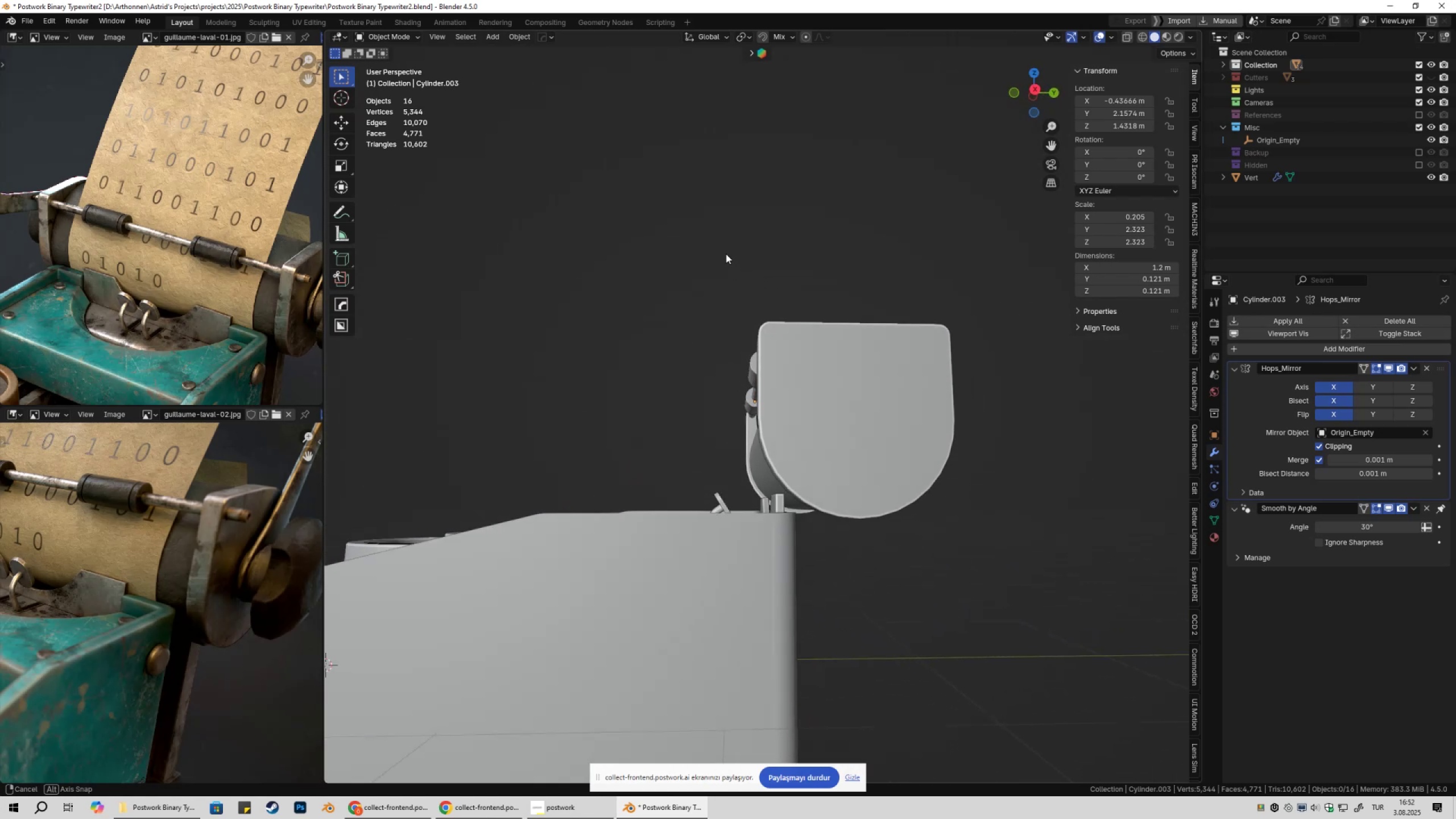 
left_click([705, 374])
 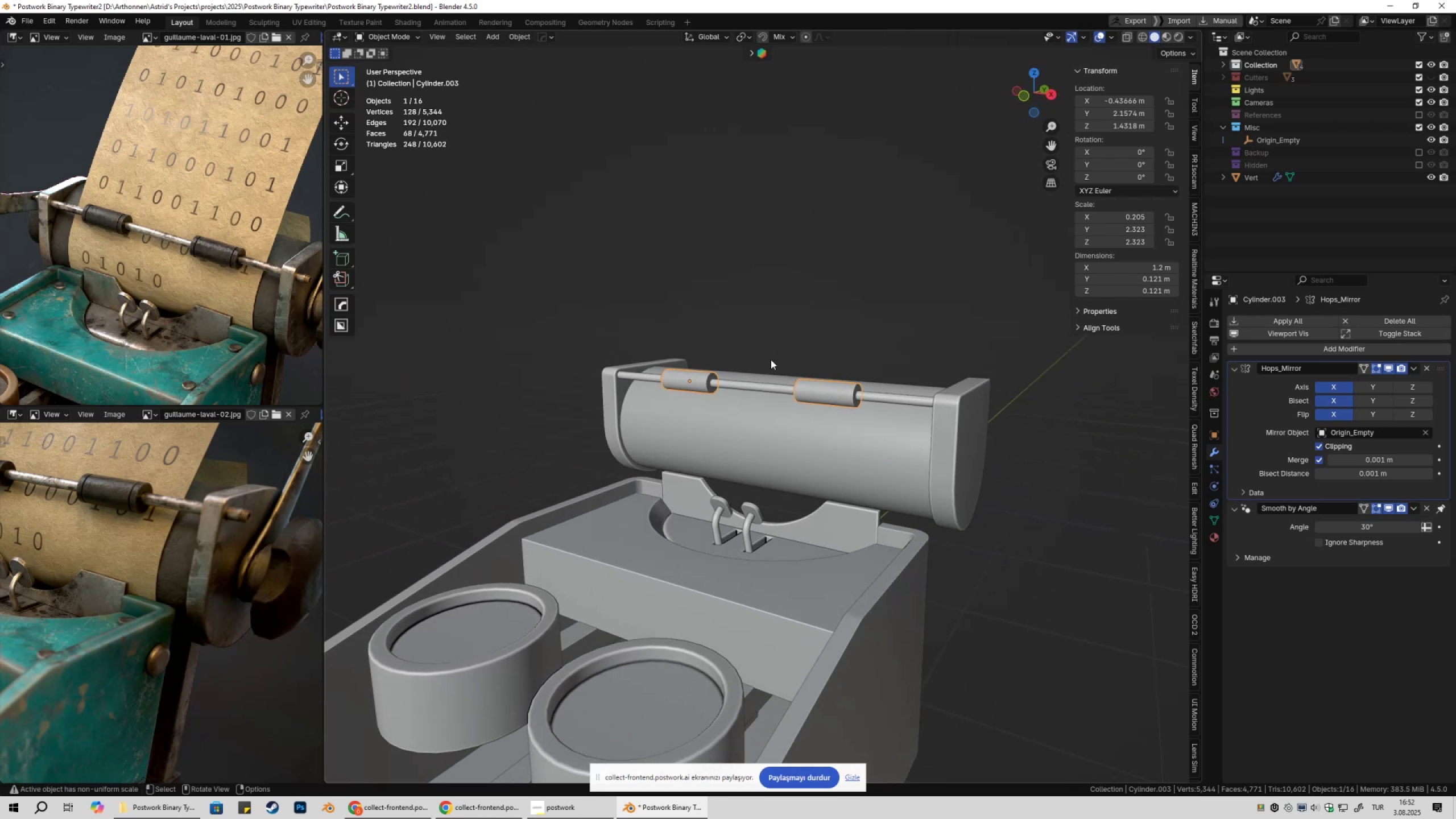 
scroll: coordinate [784, 348], scroll_direction: up, amount: 2.0
 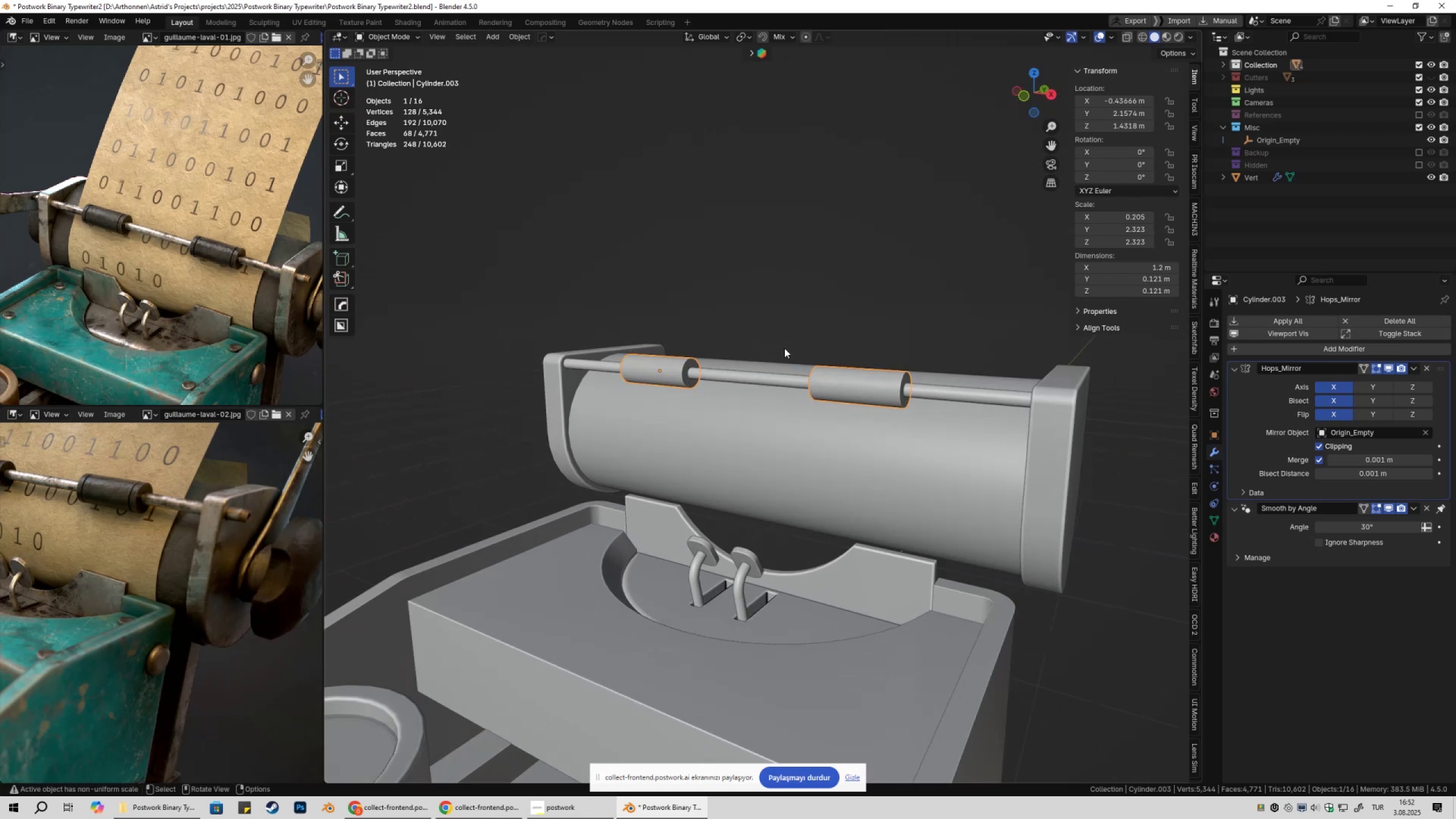 
hold_key(key=ShiftLeft, duration=0.37)
 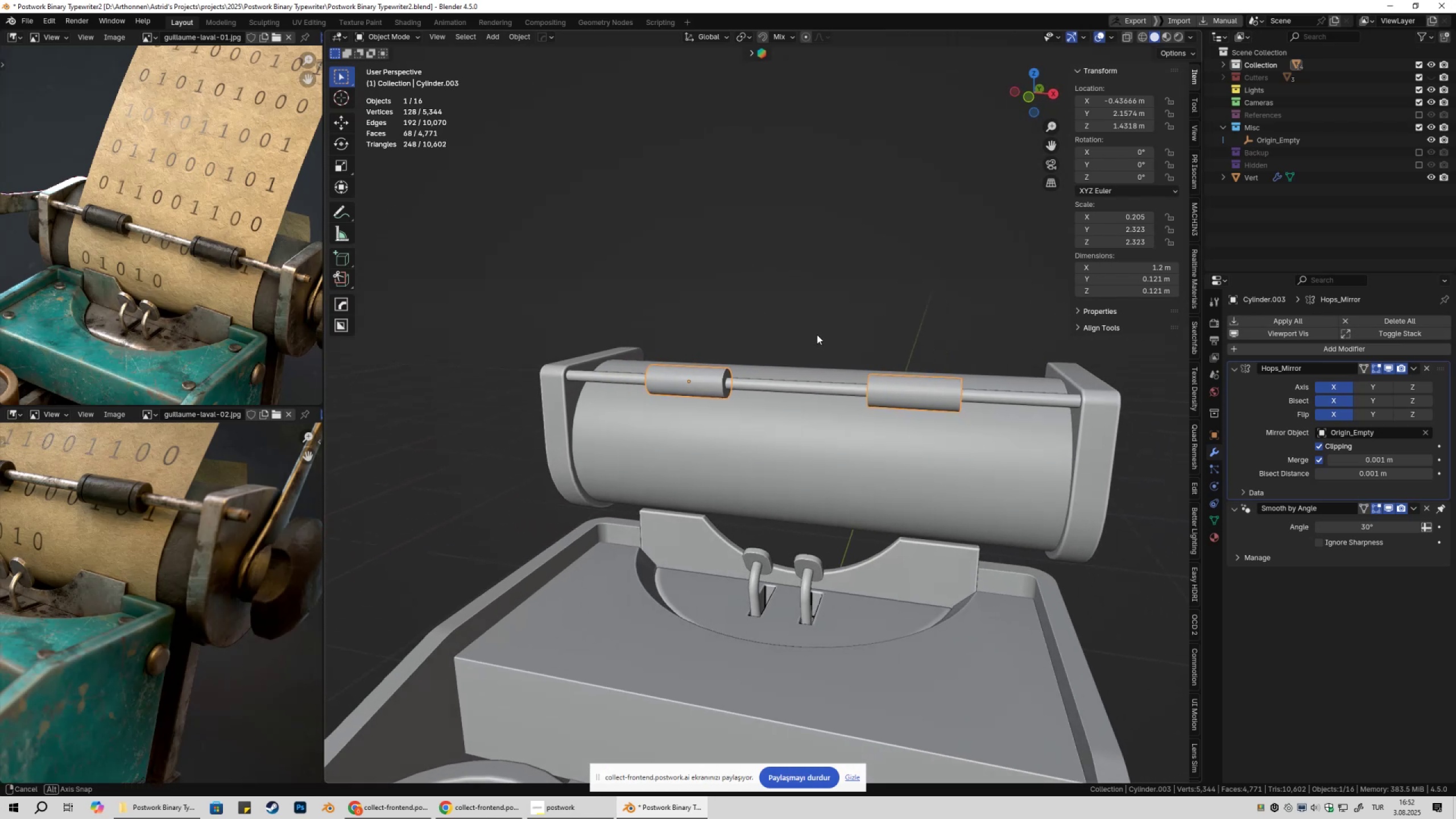 
scroll: coordinate [756, 363], scroll_direction: up, amount: 6.0
 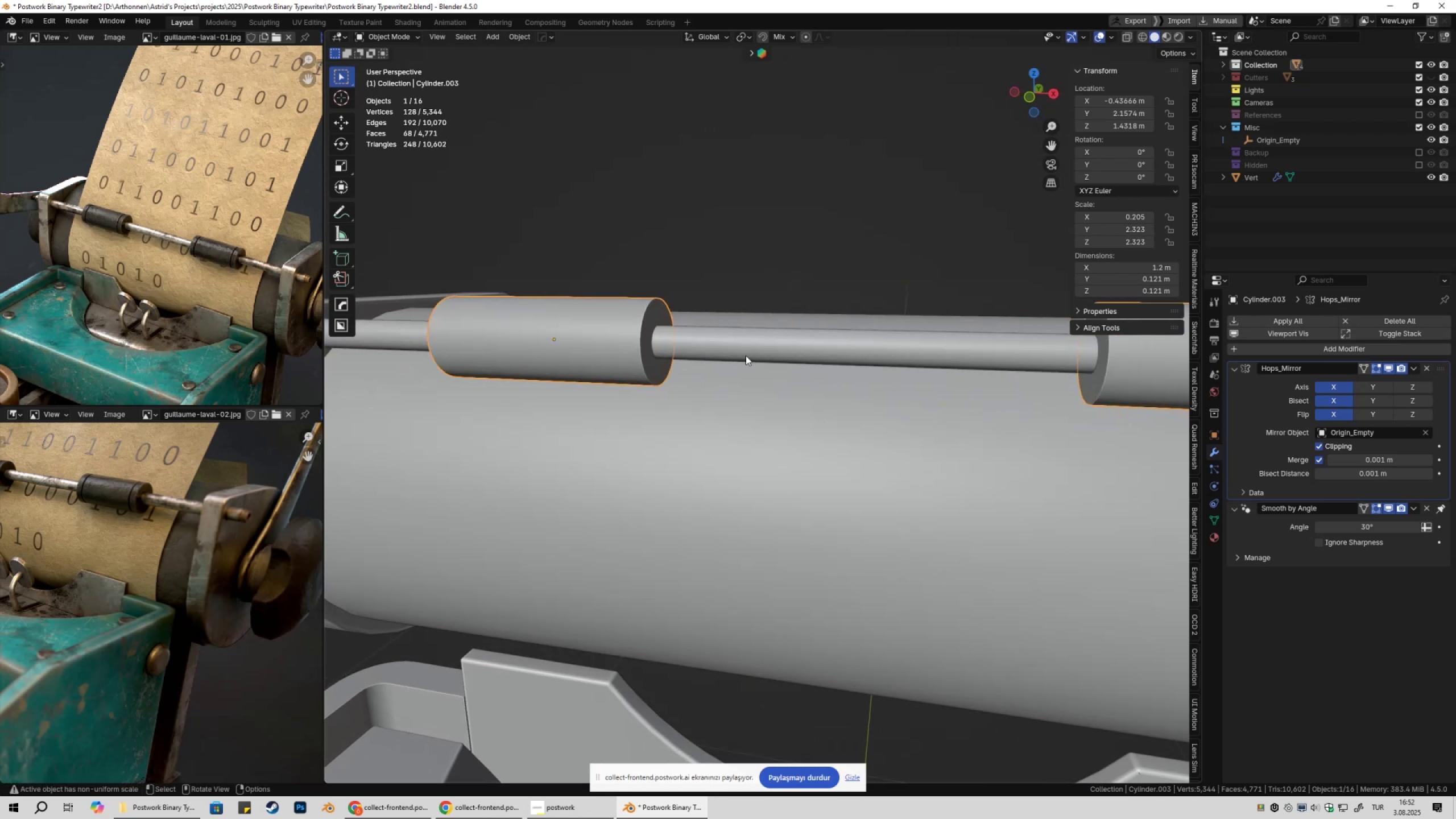 
hold_key(key=ShiftLeft, duration=0.38)
 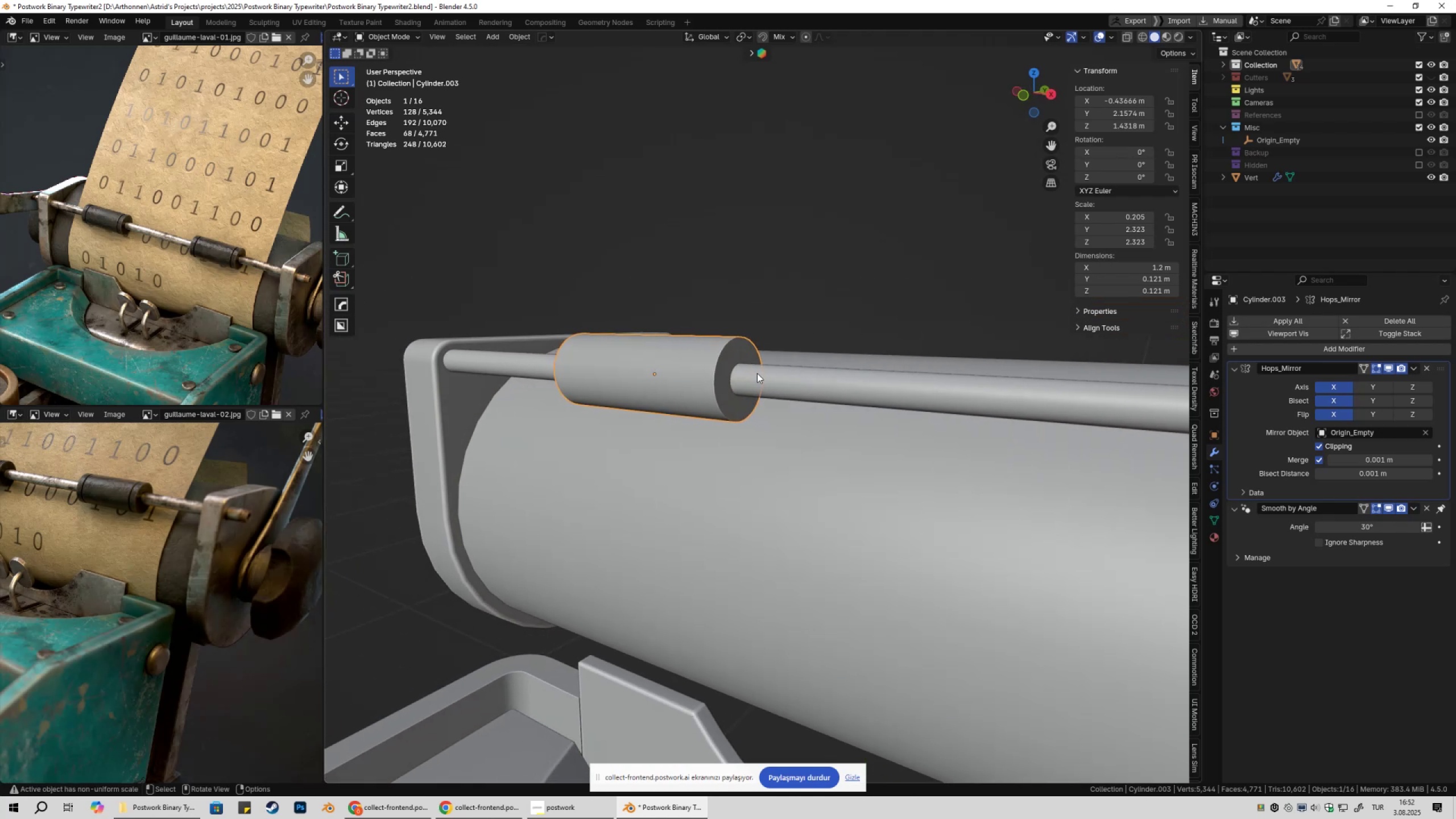 
scroll: coordinate [799, 402], scroll_direction: down, amount: 4.0
 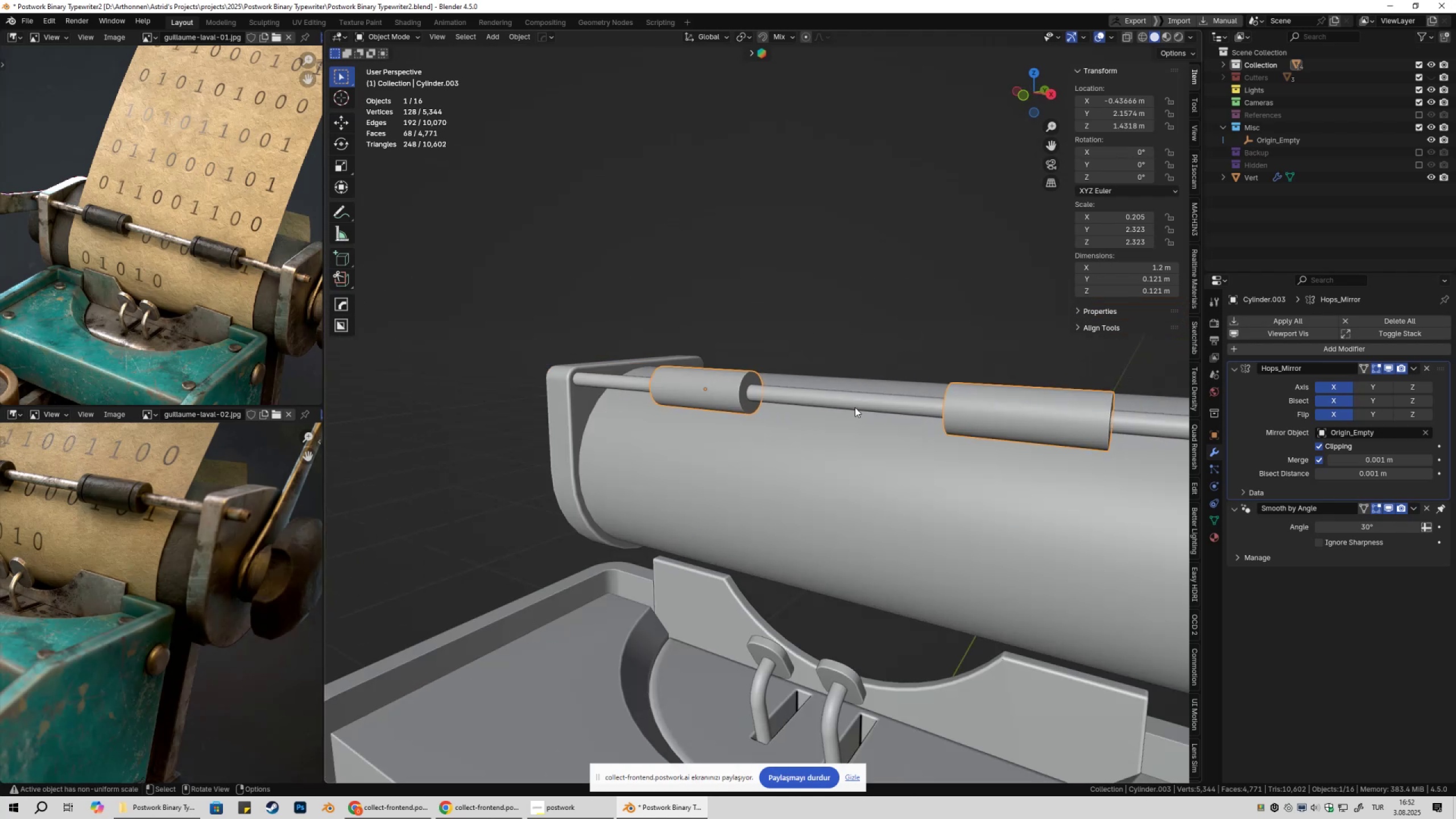 
key(Shift+ShiftLeft)
 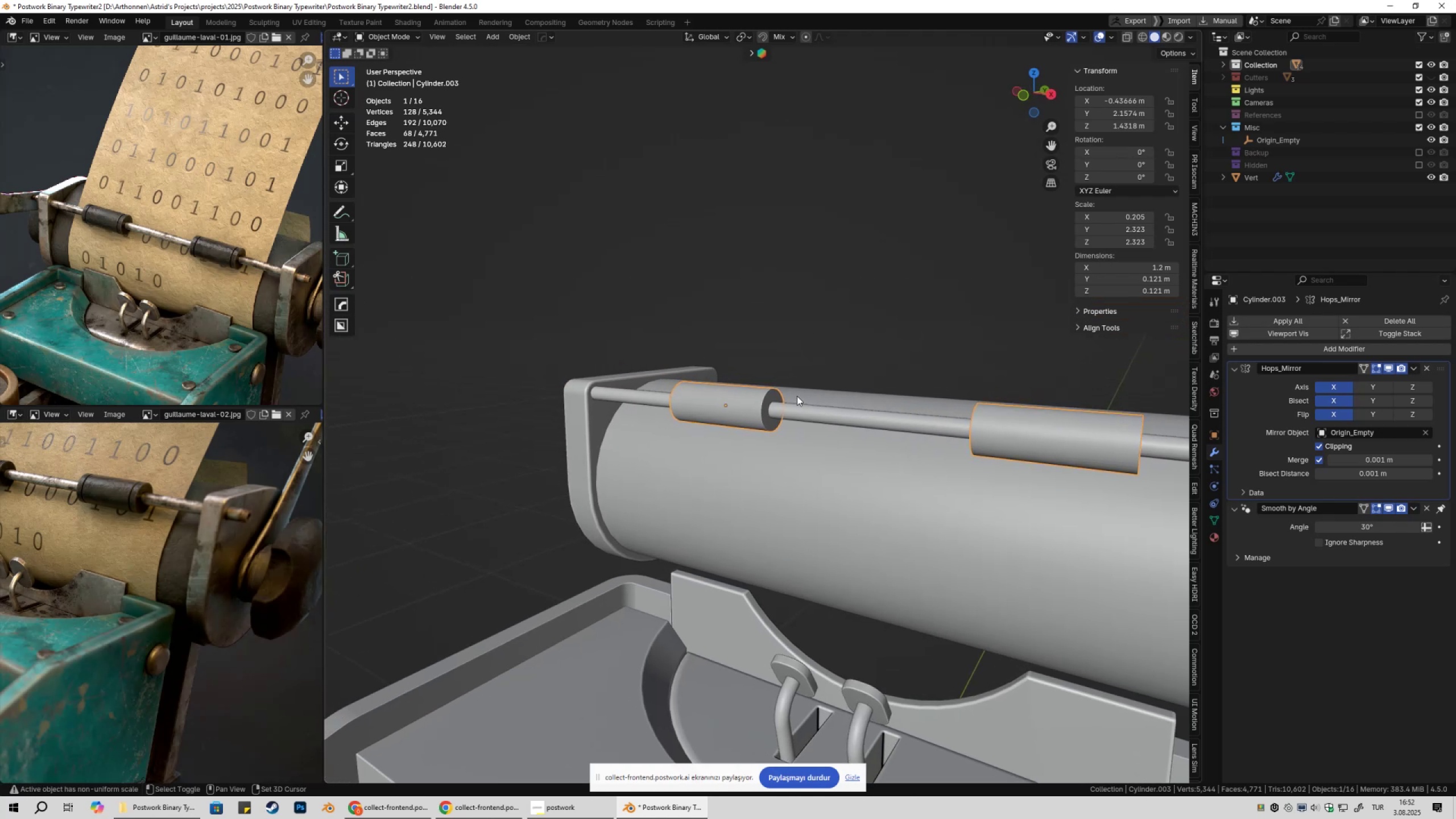 
key(Tab)
 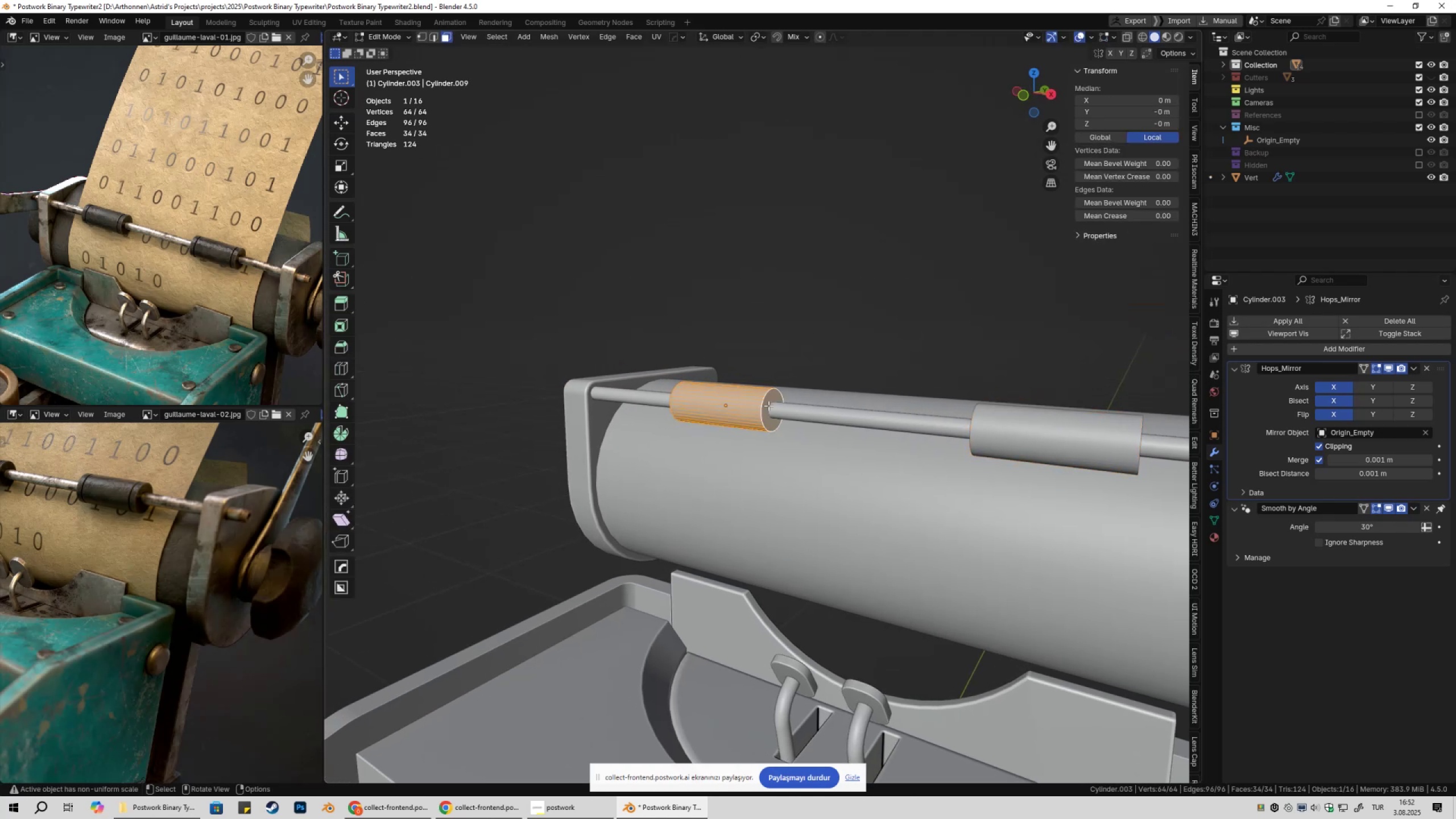 
scroll: coordinate [773, 411], scroll_direction: up, amount: 6.0
 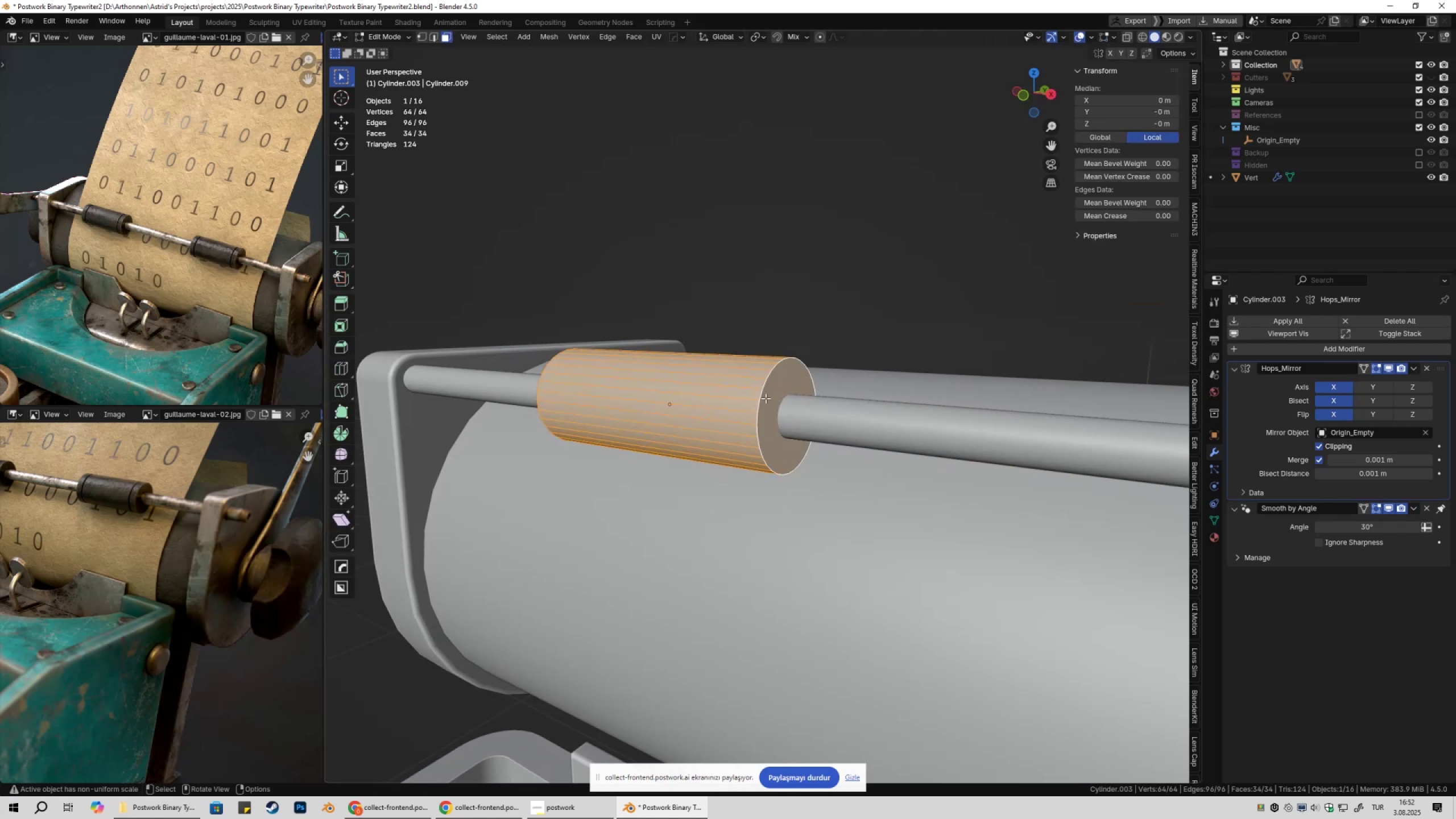 
key(3)
 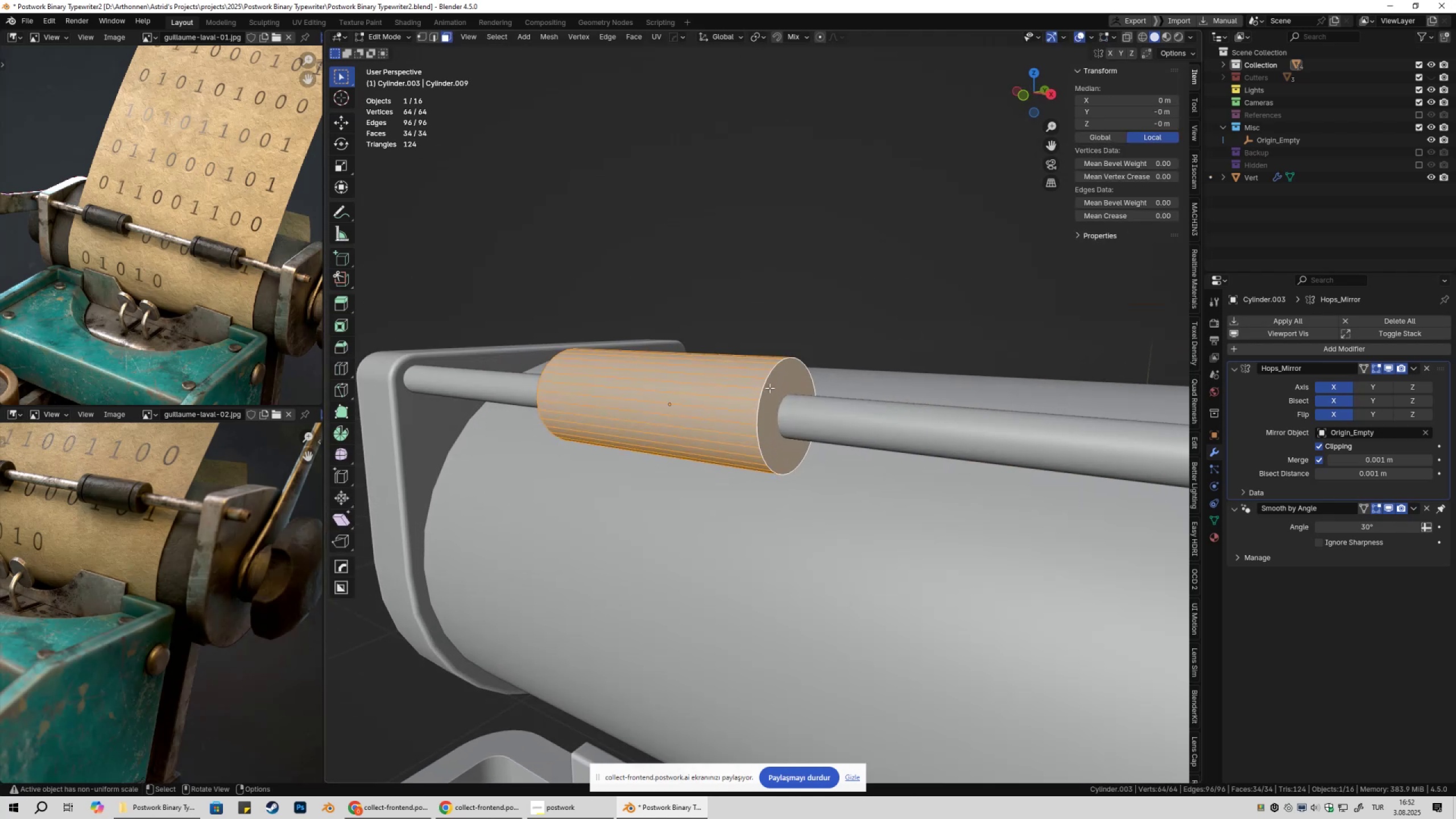 
left_click([770, 388])
 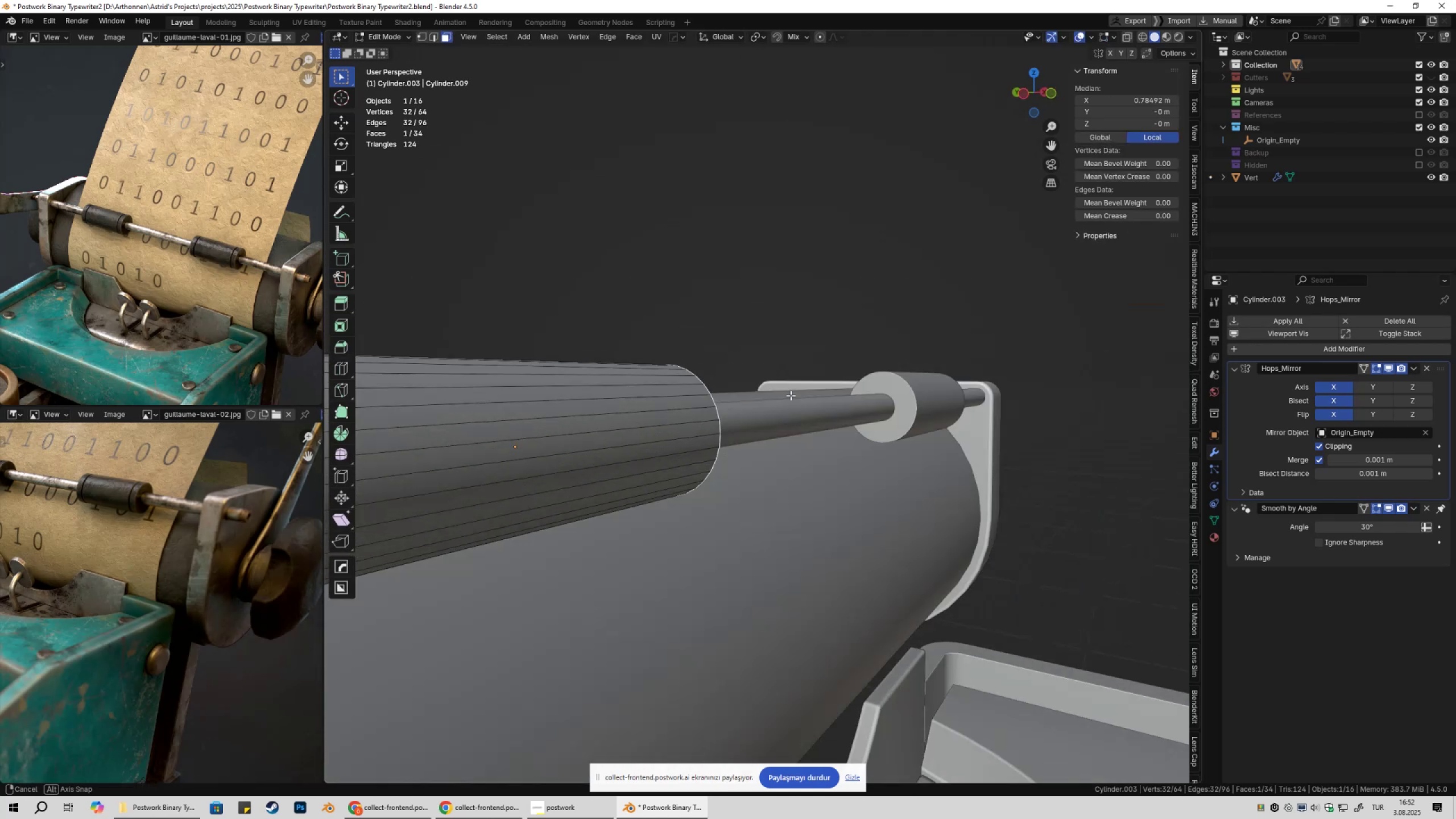 
scroll: coordinate [660, 429], scroll_direction: down, amount: 2.0
 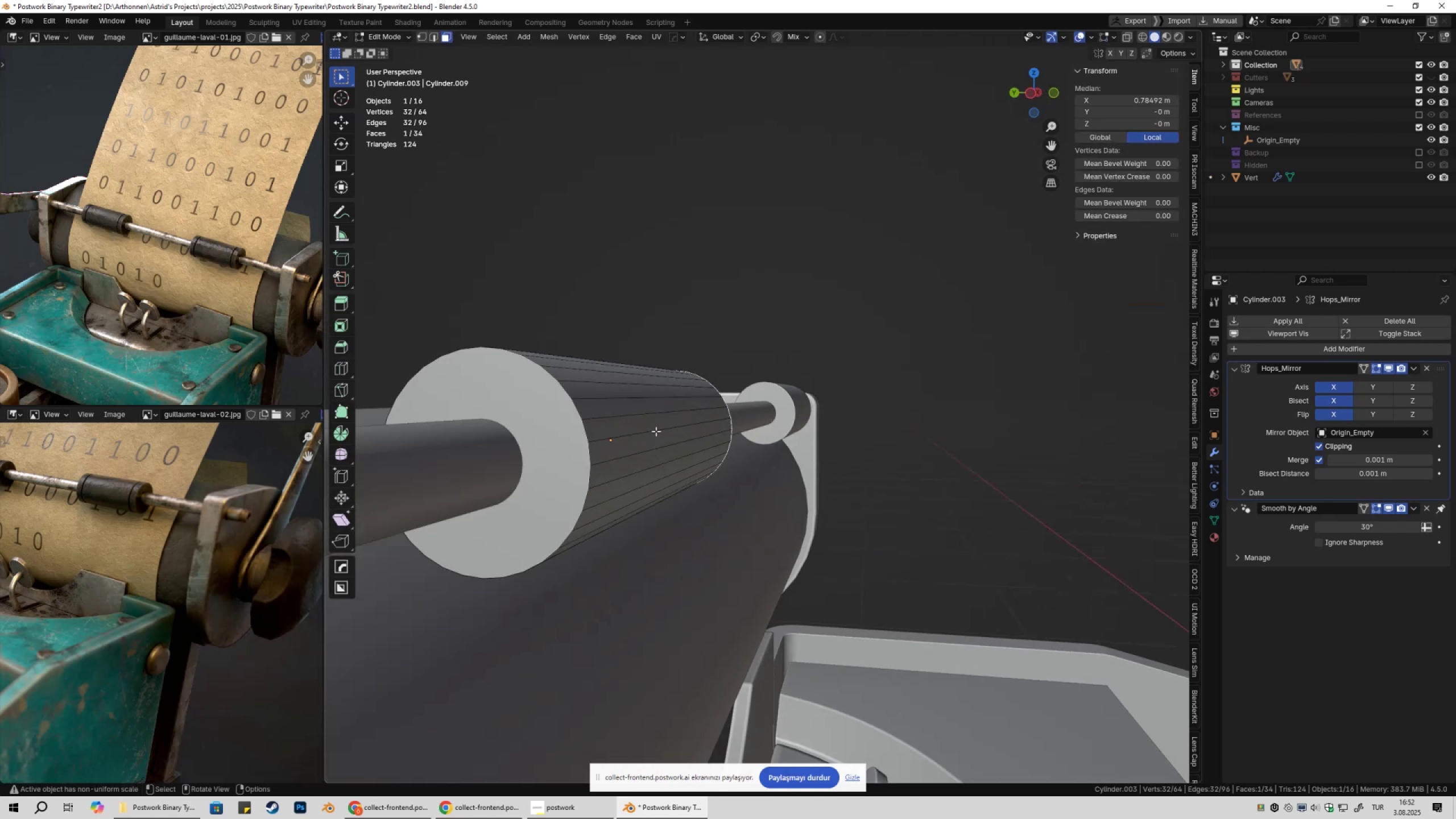 
hold_key(key=ShiftLeft, duration=0.36)
left_click([605, 408])
 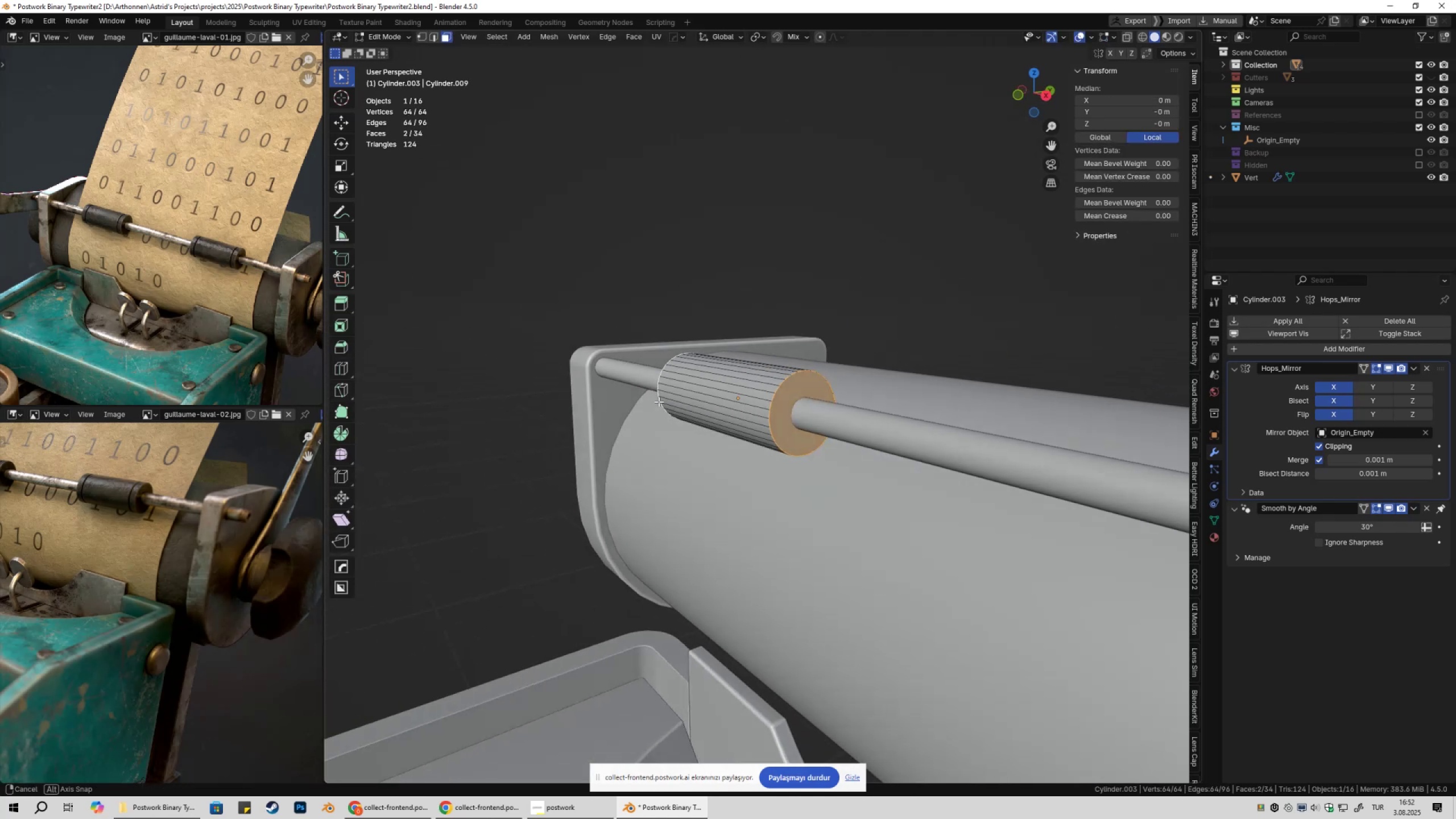 
scroll: coordinate [906, 398], scroll_direction: up, amount: 3.0
 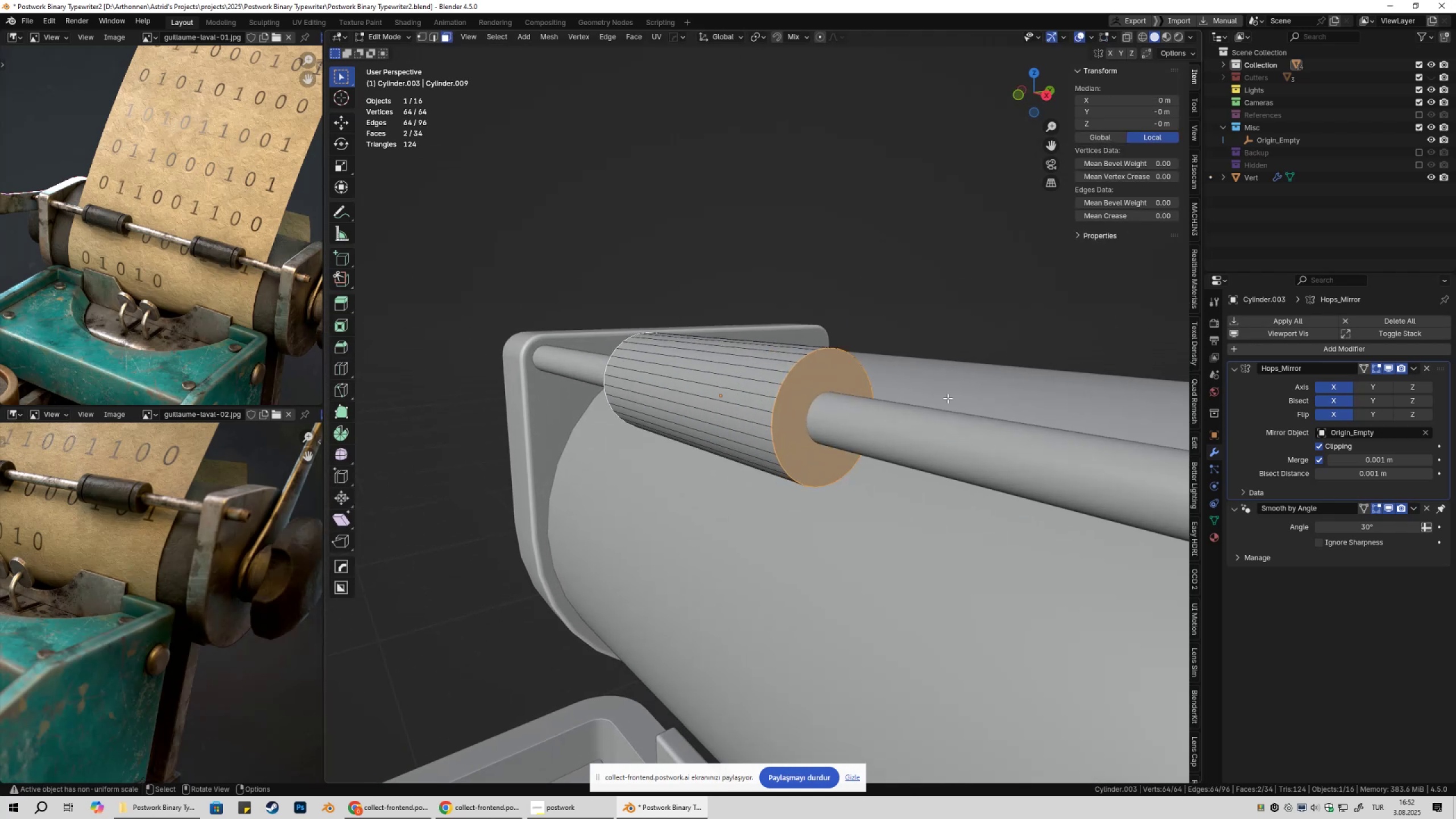 
key(Shift+ShiftLeft)
 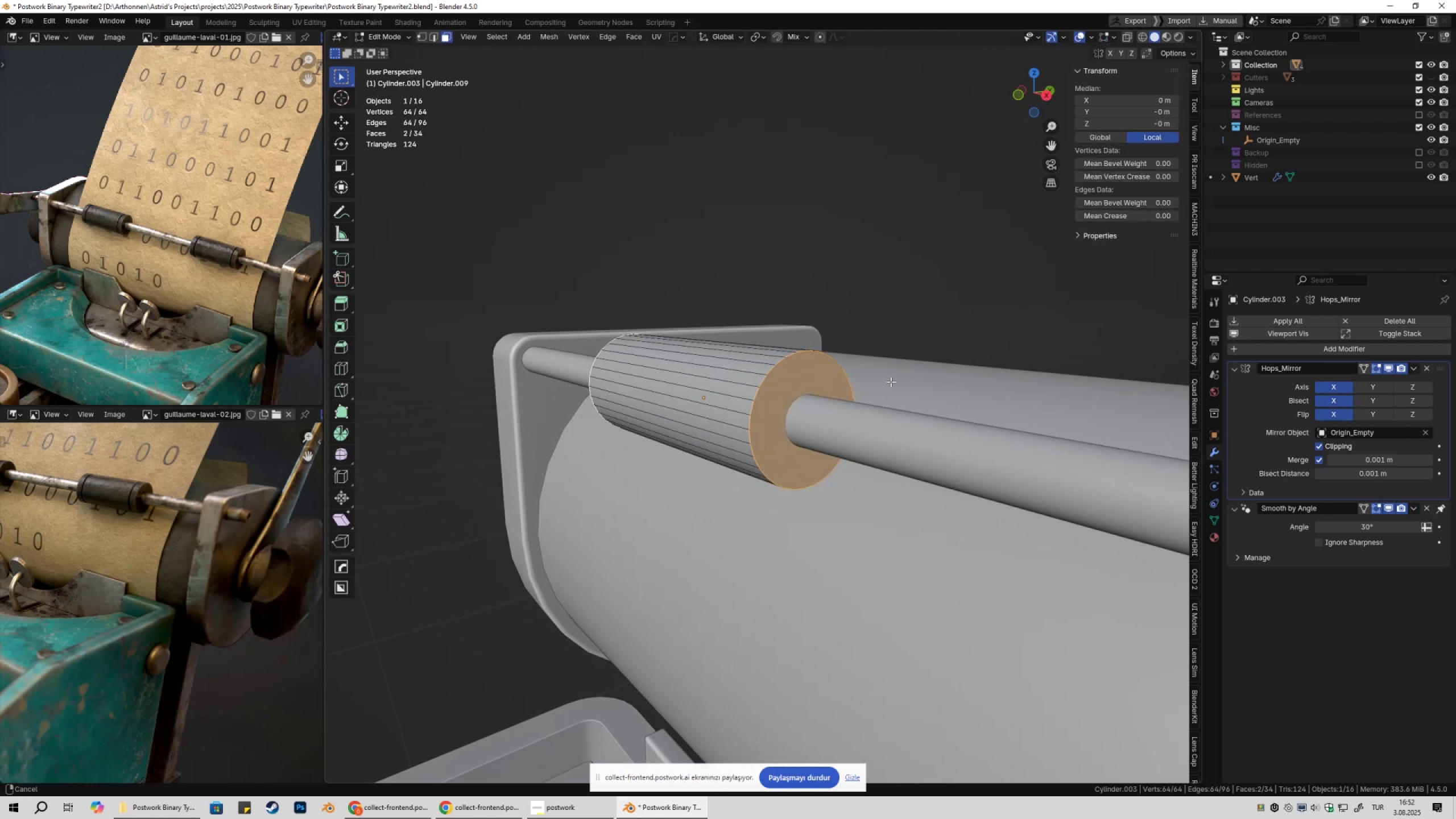 
scroll: coordinate [875, 382], scroll_direction: up, amount: 3.0
 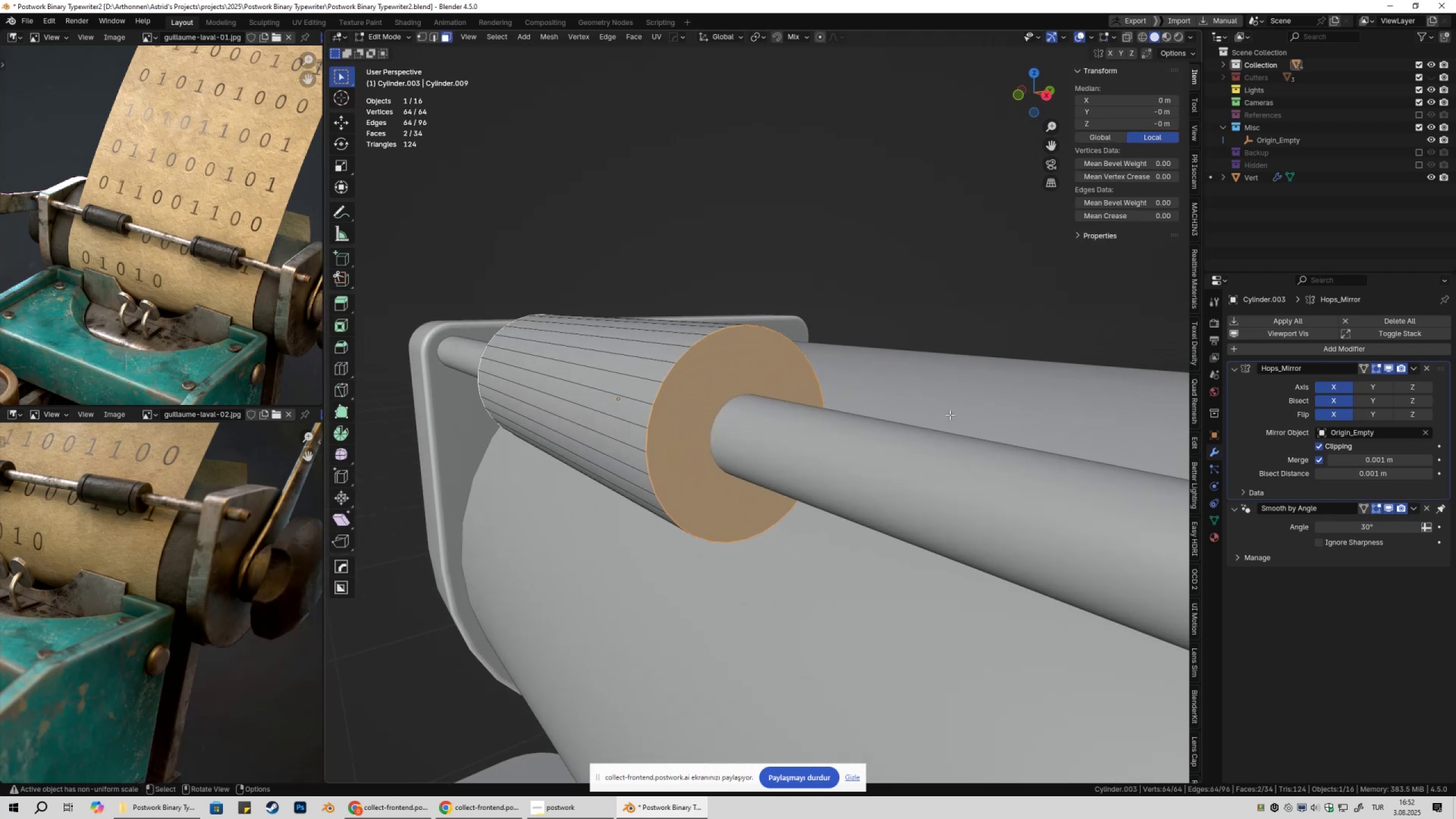 
key(I)
 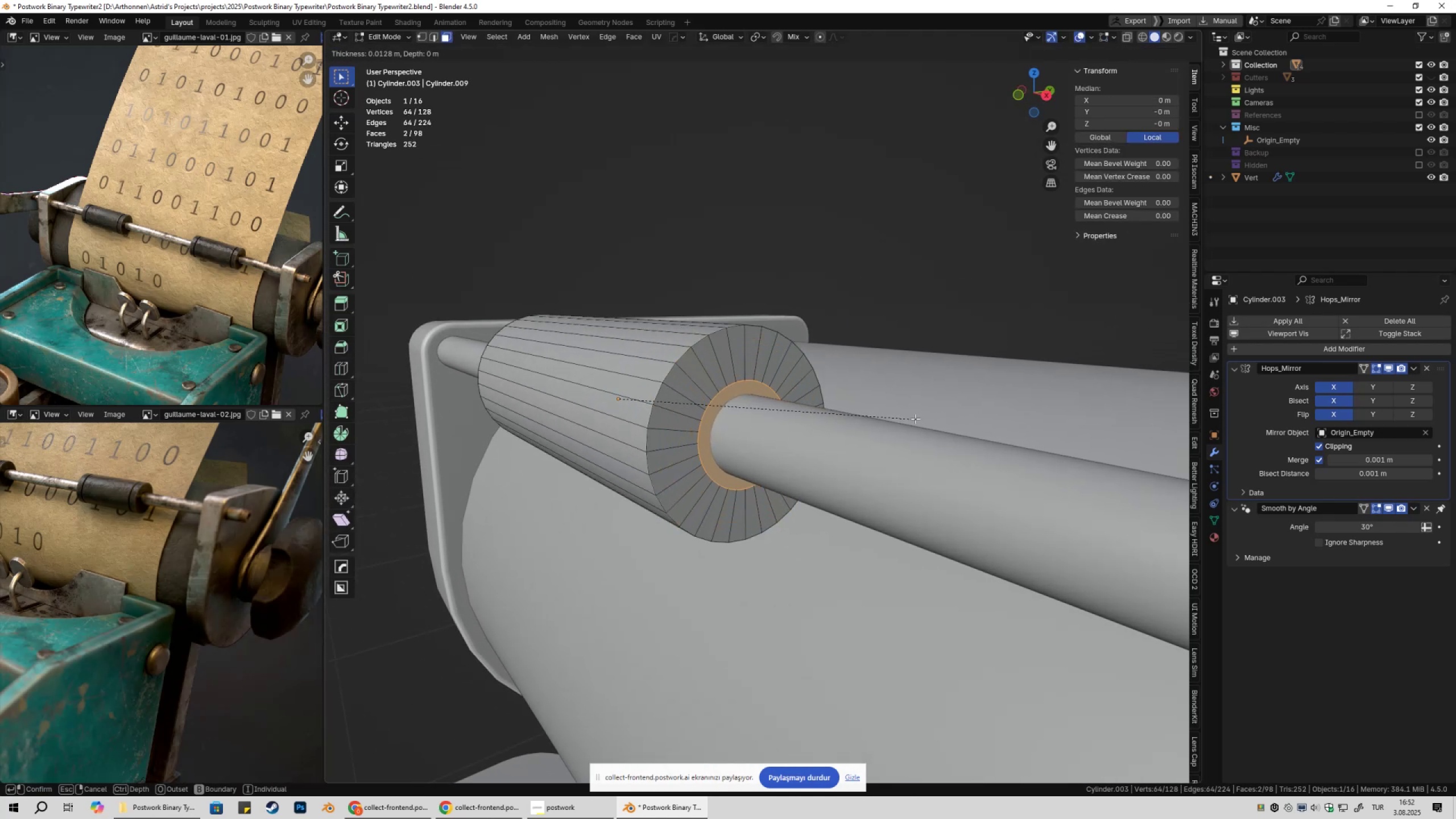 
hold_key(key=ShiftLeft, duration=1.5)
 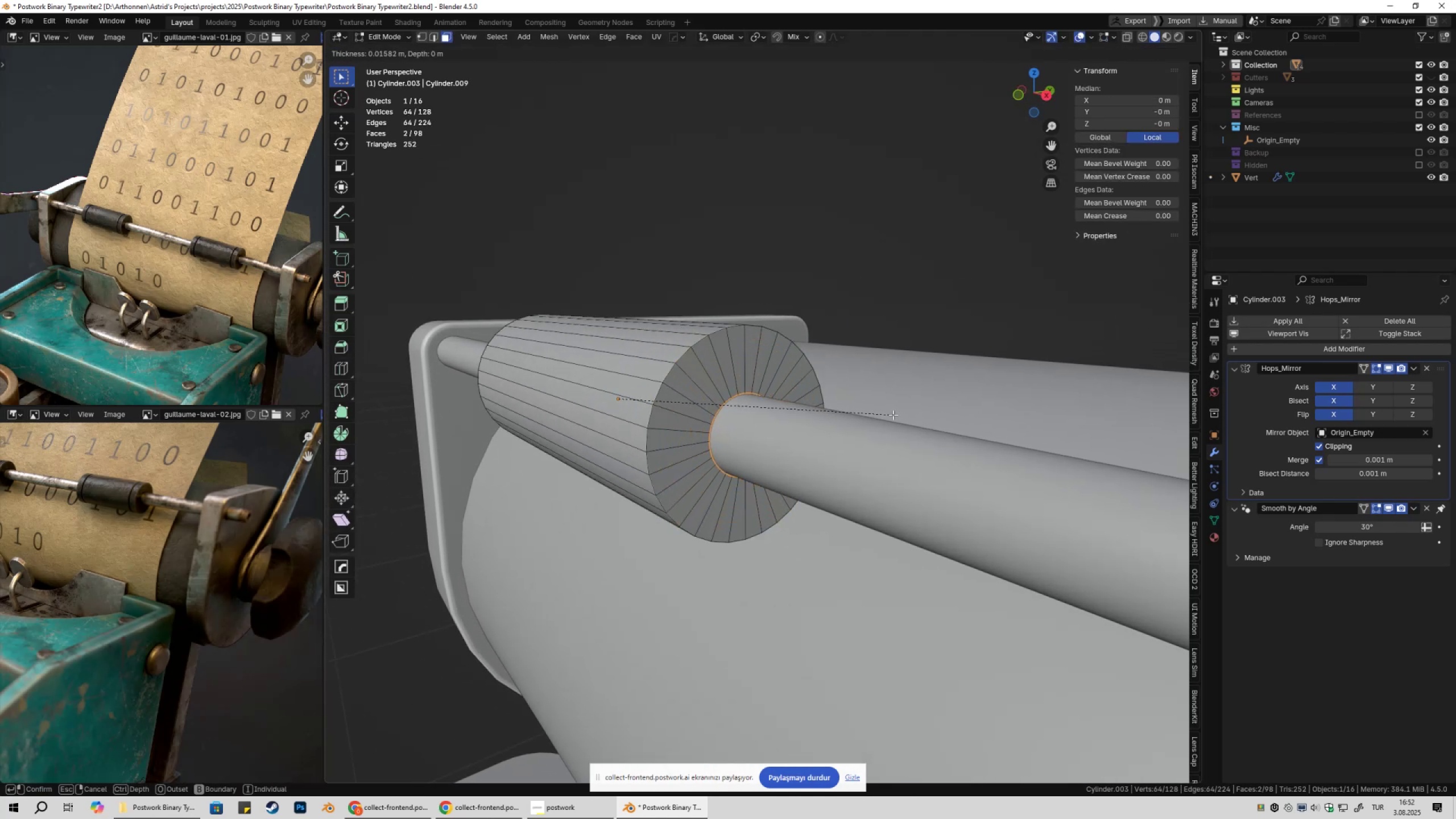 
hold_key(key=ShiftLeft, duration=1.4)
left_click([894, 415])
 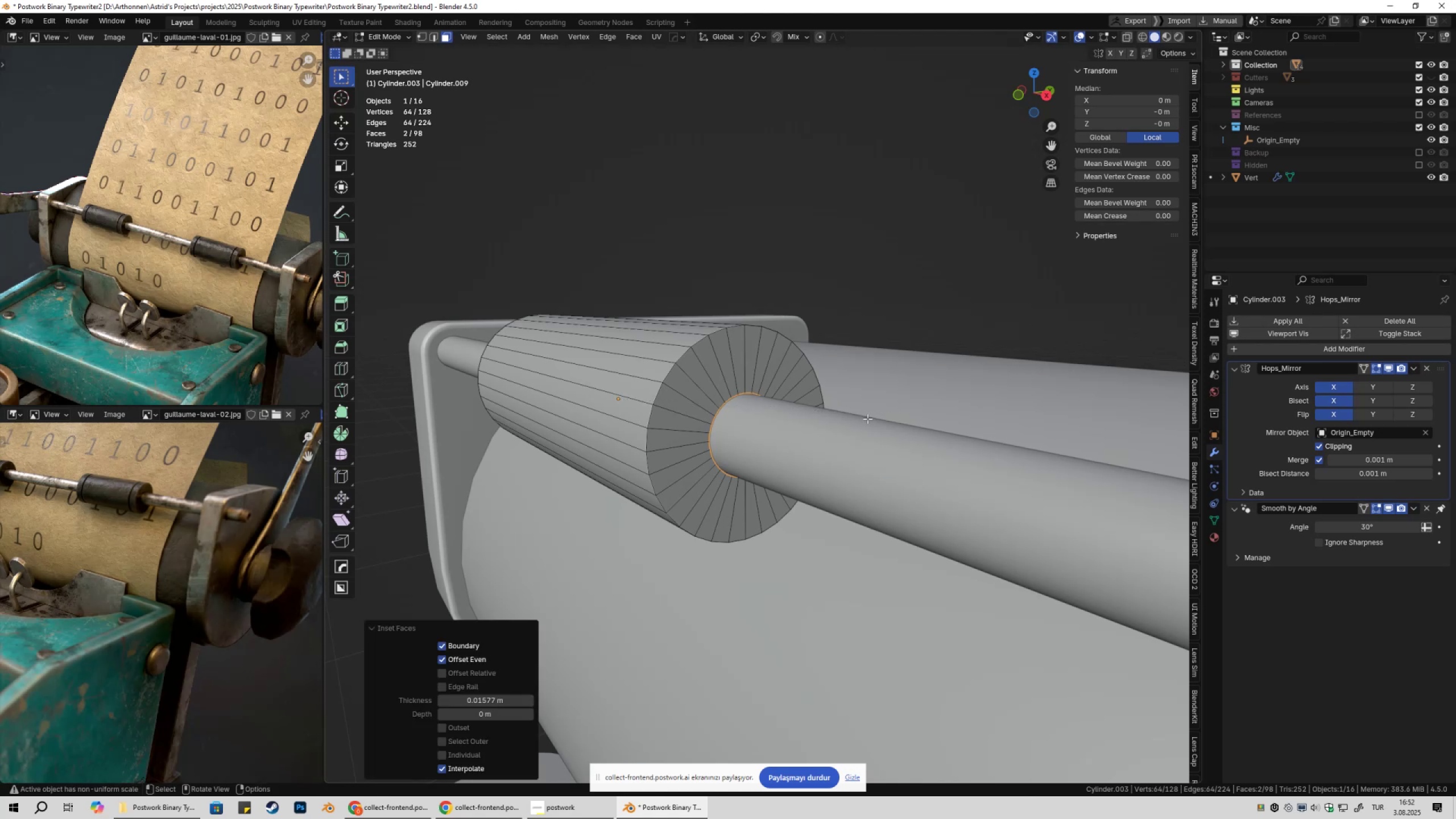 
scroll: coordinate [841, 424], scroll_direction: down, amount: 3.0
 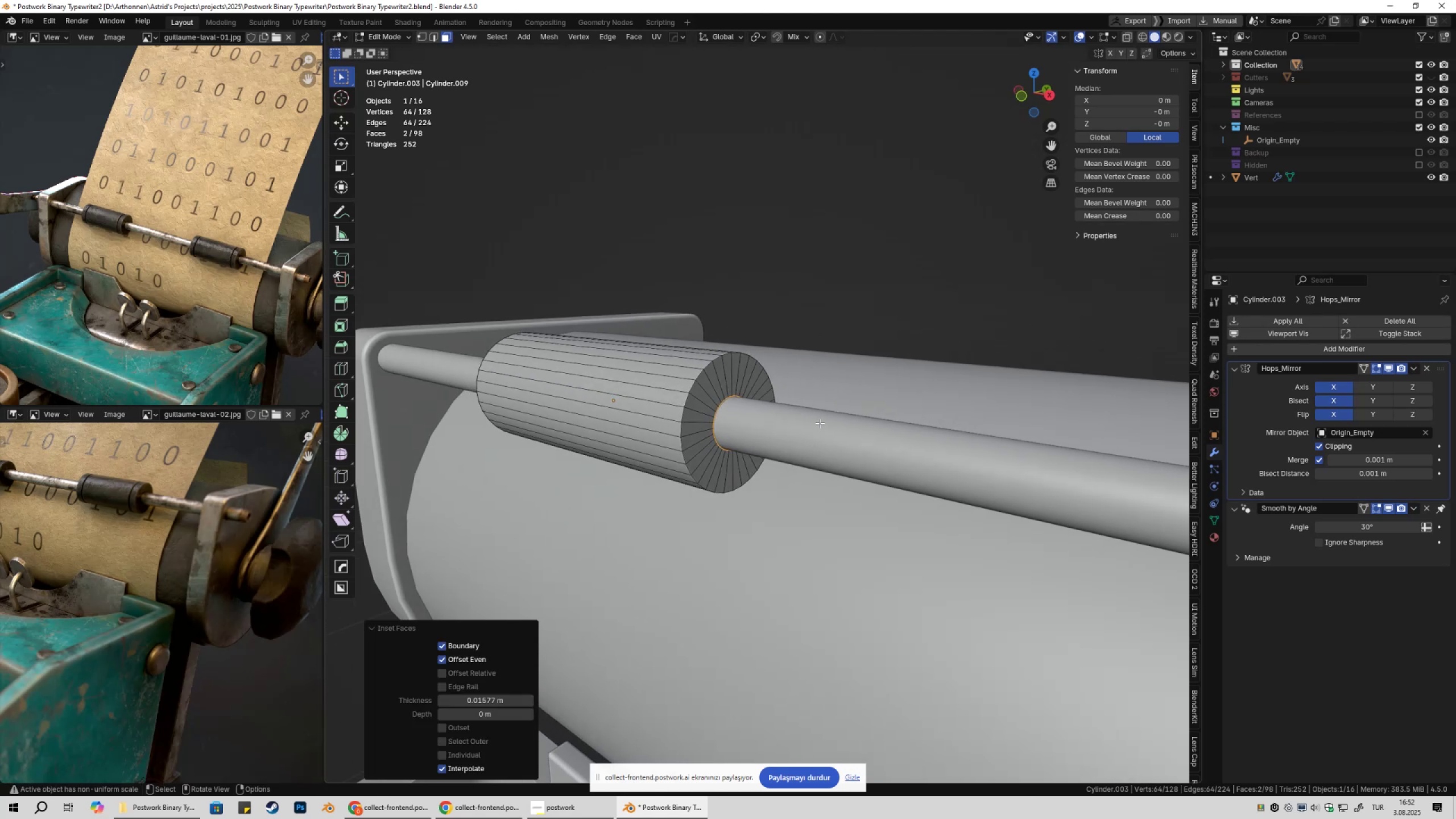 
type(x3)
 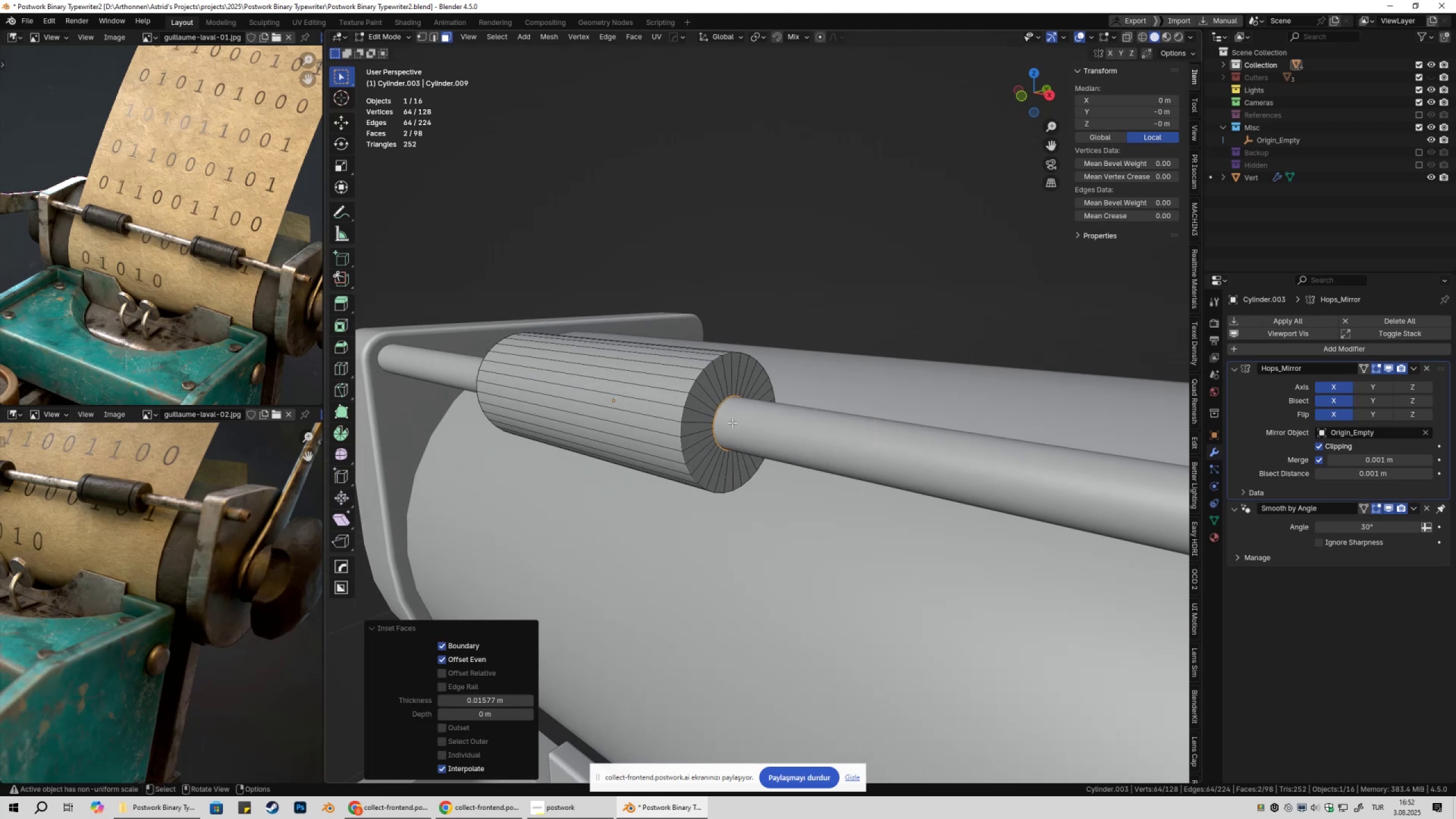 
left_click([732, 423])
 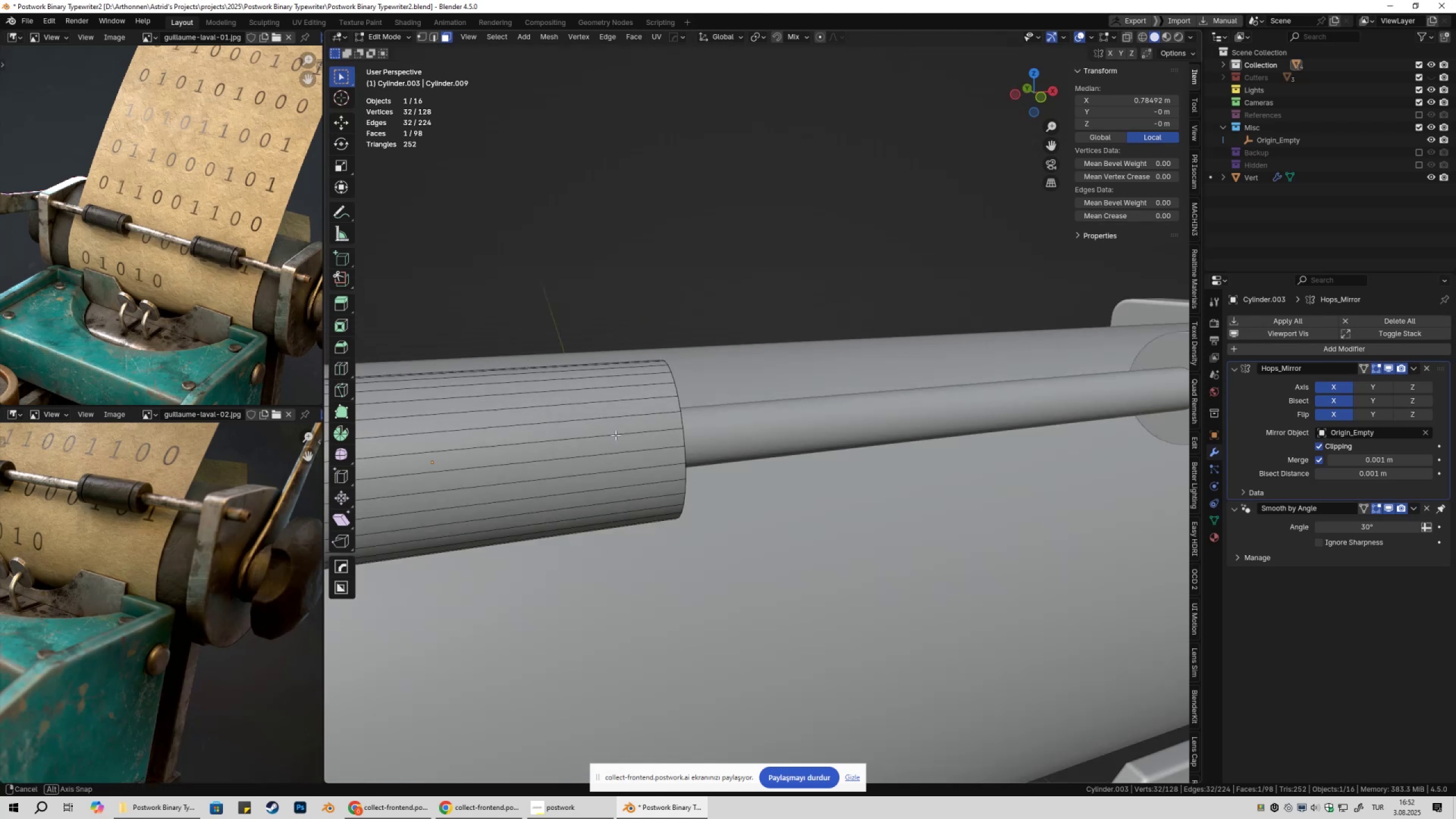 
scroll: coordinate [655, 460], scroll_direction: down, amount: 3.0
 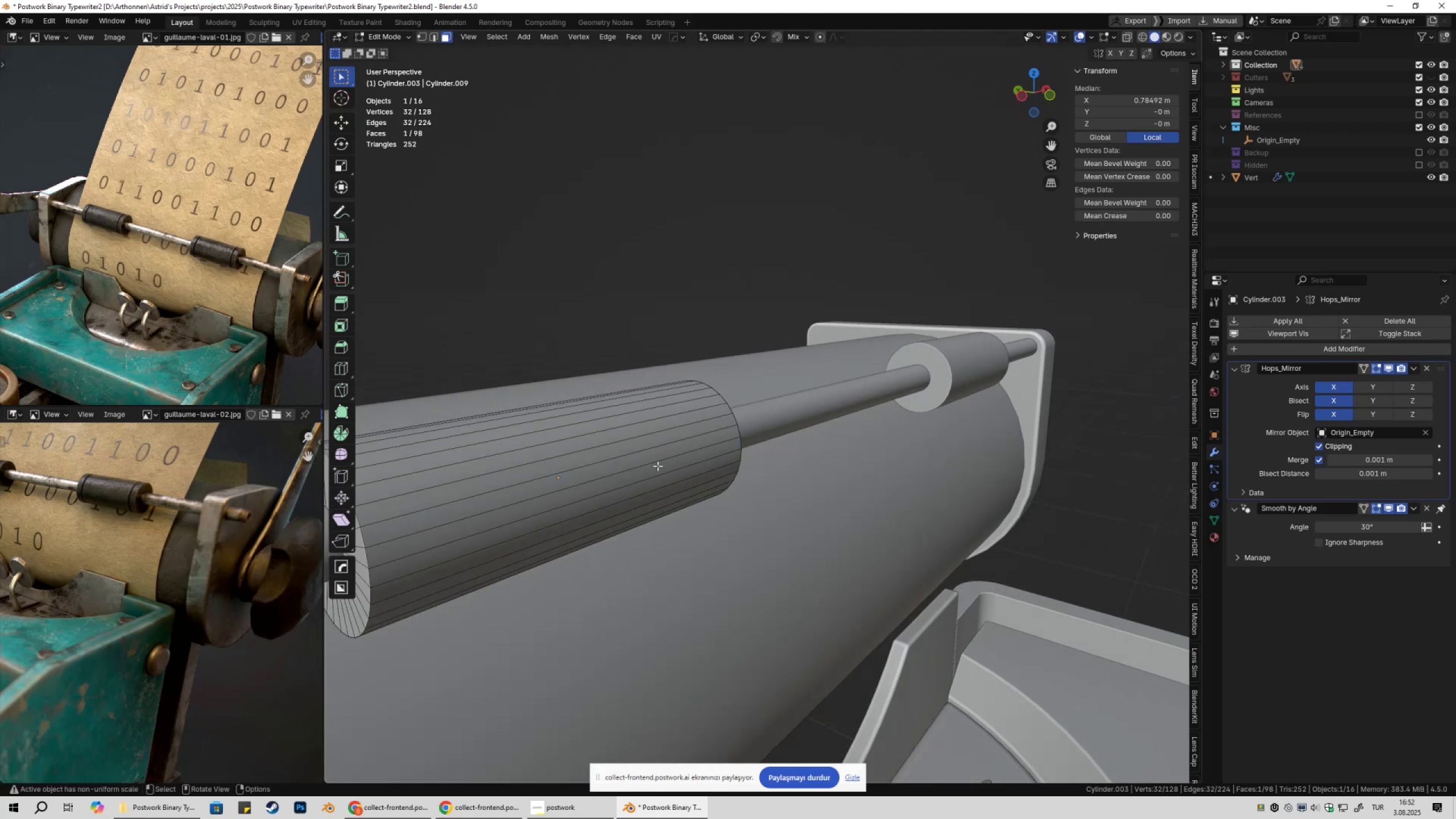 
hold_key(key=ShiftLeft, duration=0.3)
 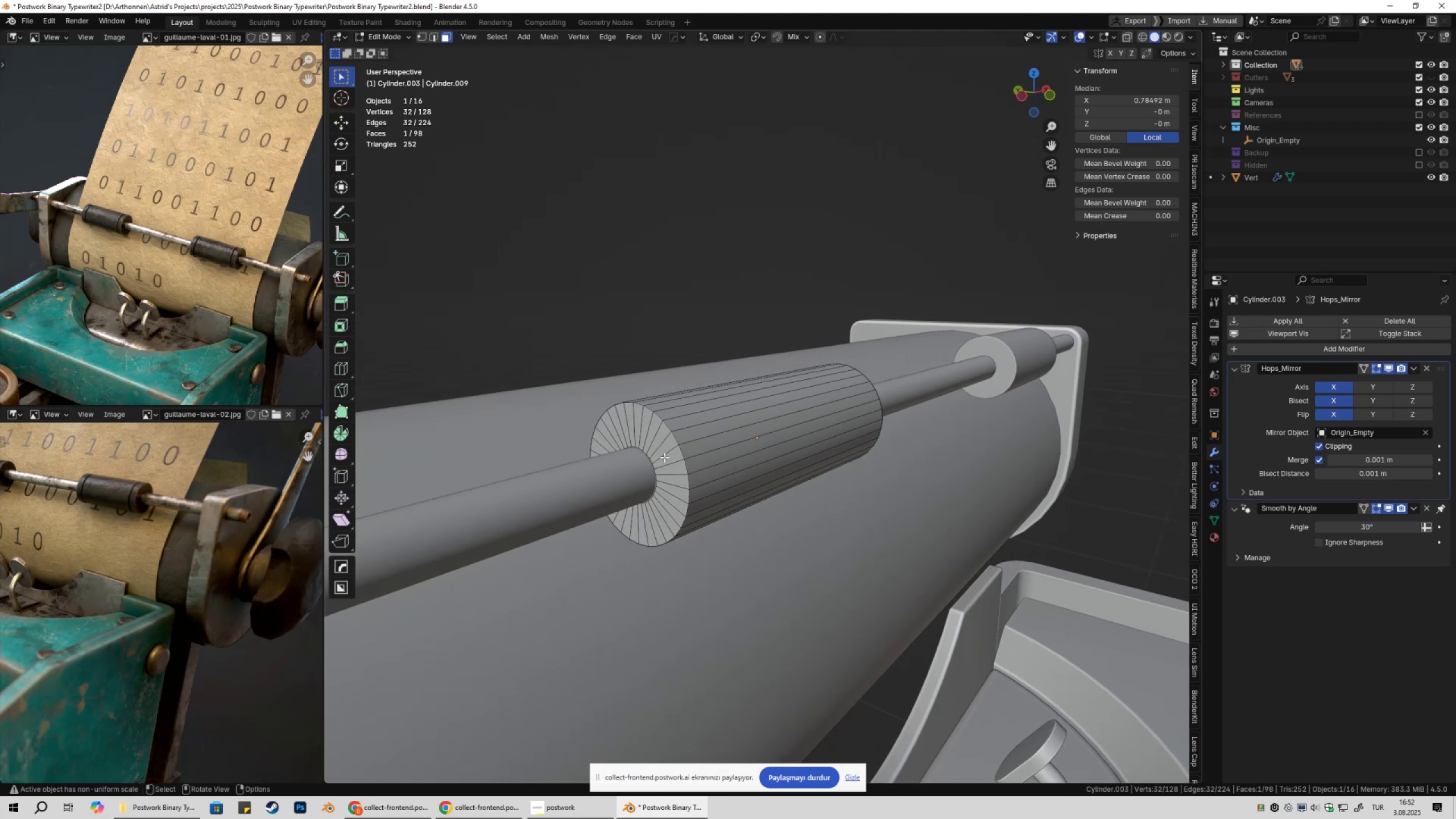 
hold_key(key=ShiftLeft, duration=0.59)
left_click([638, 466])
 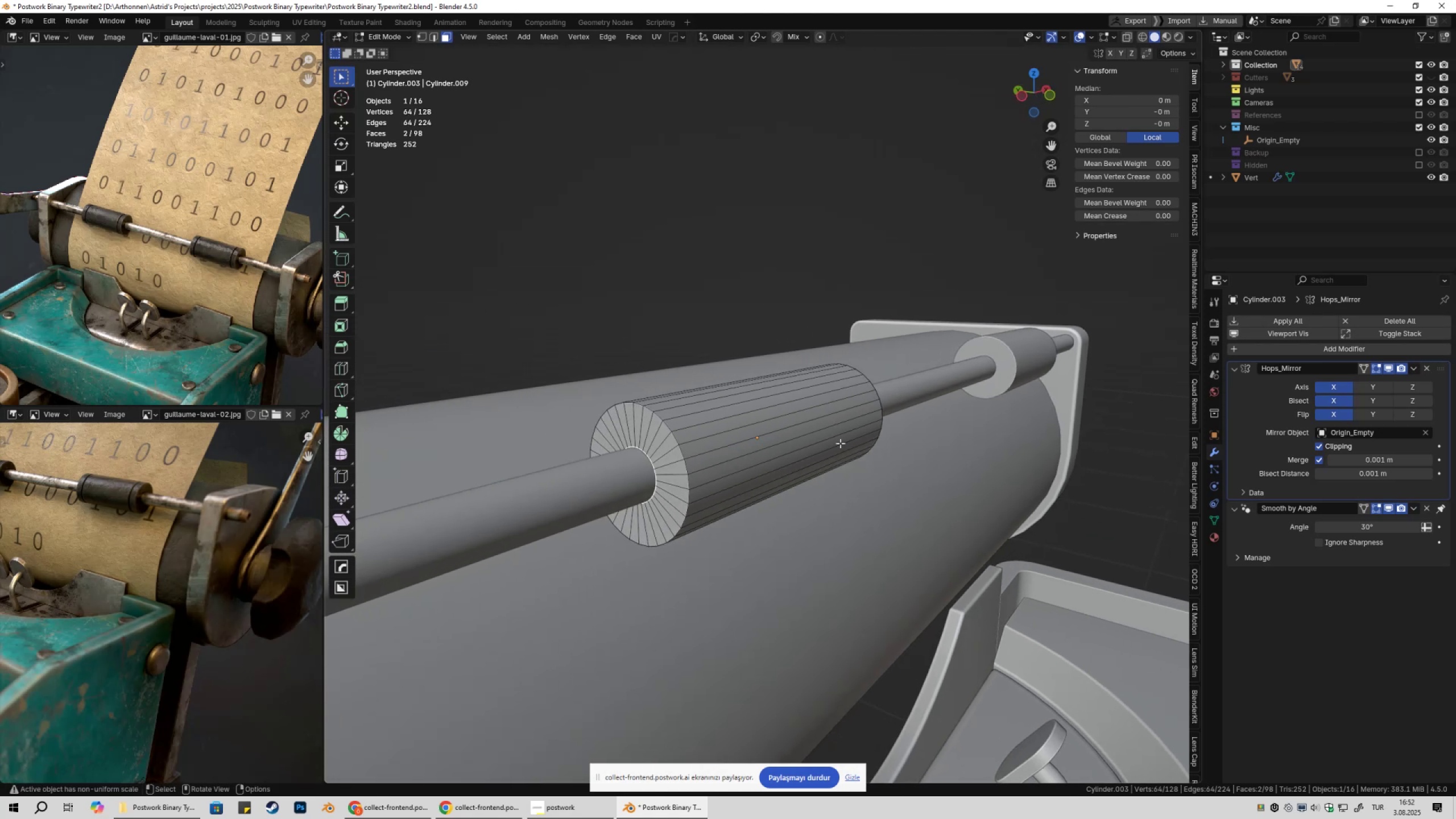 
right_click([840, 444])
 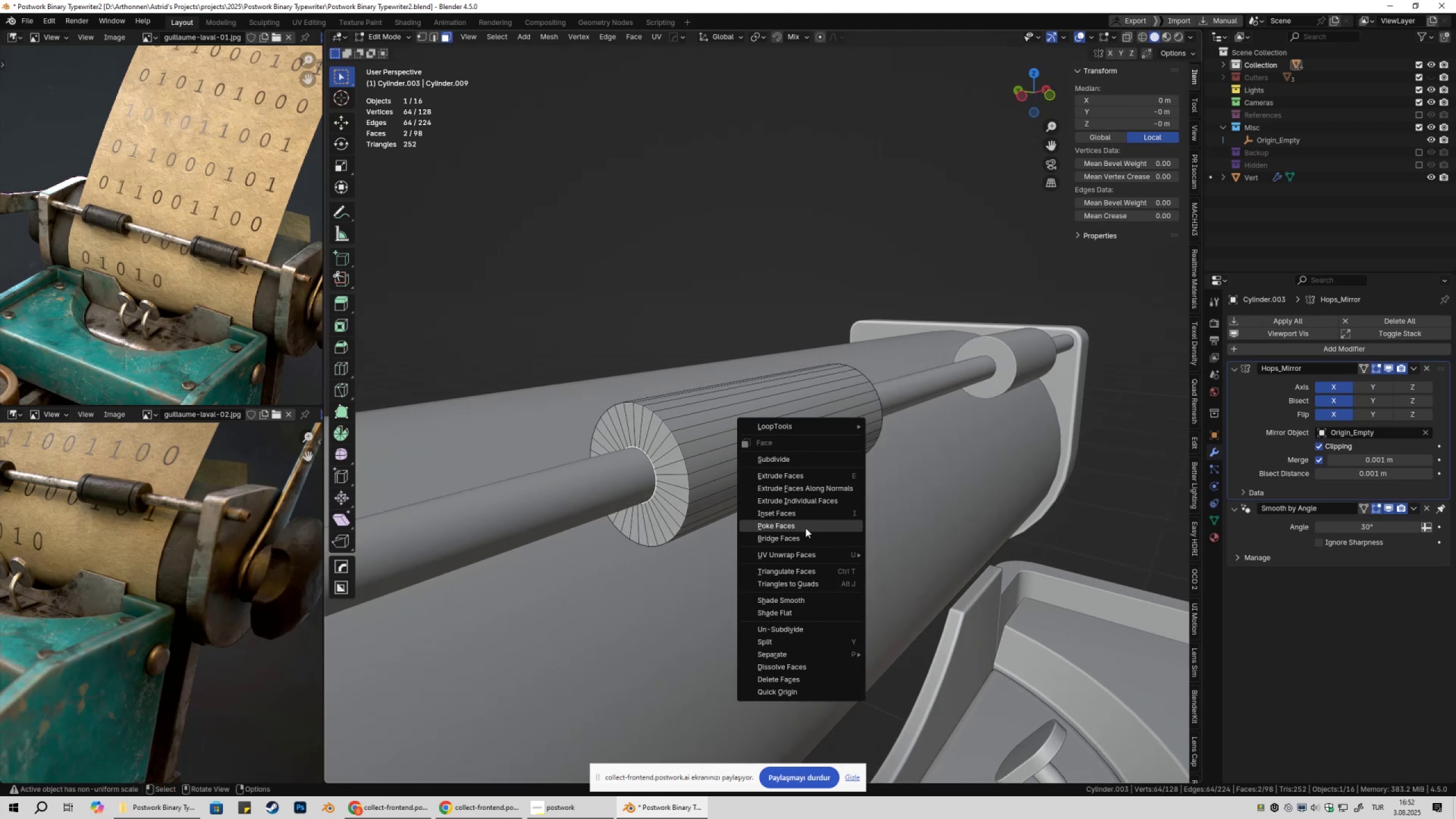 
left_click([795, 537])
 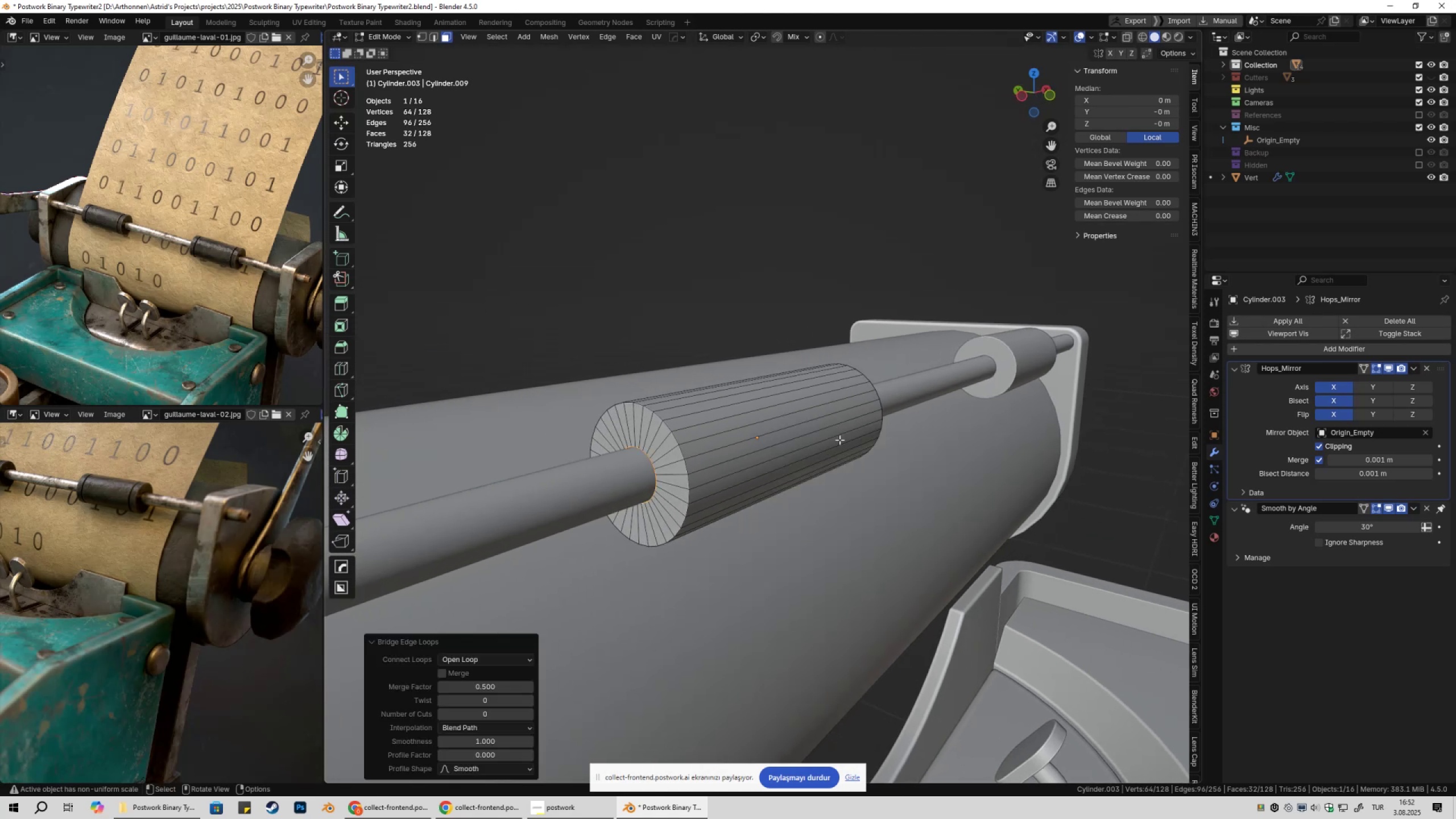 
key(Tab)
 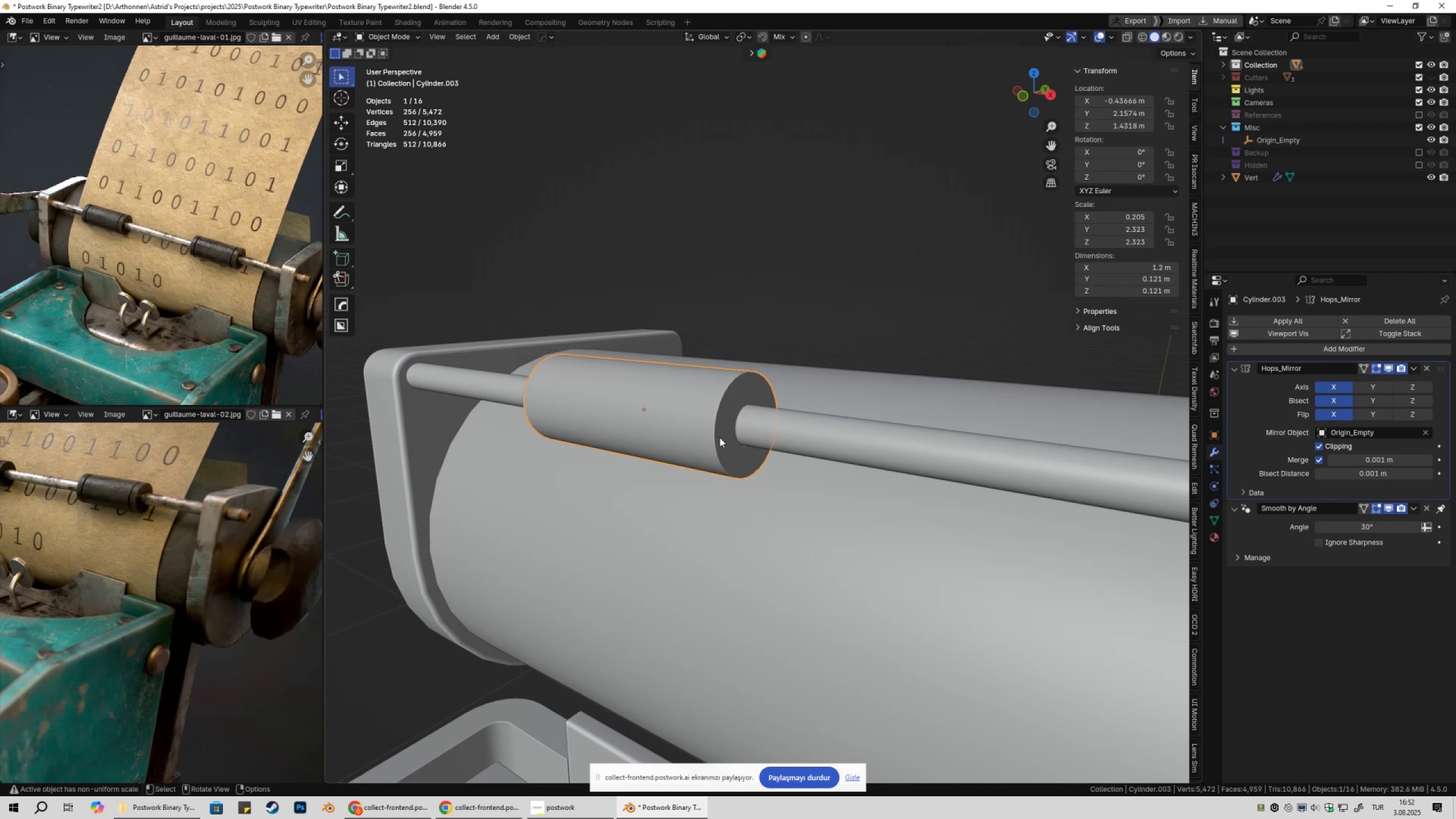 
key(NumpadDivide)
 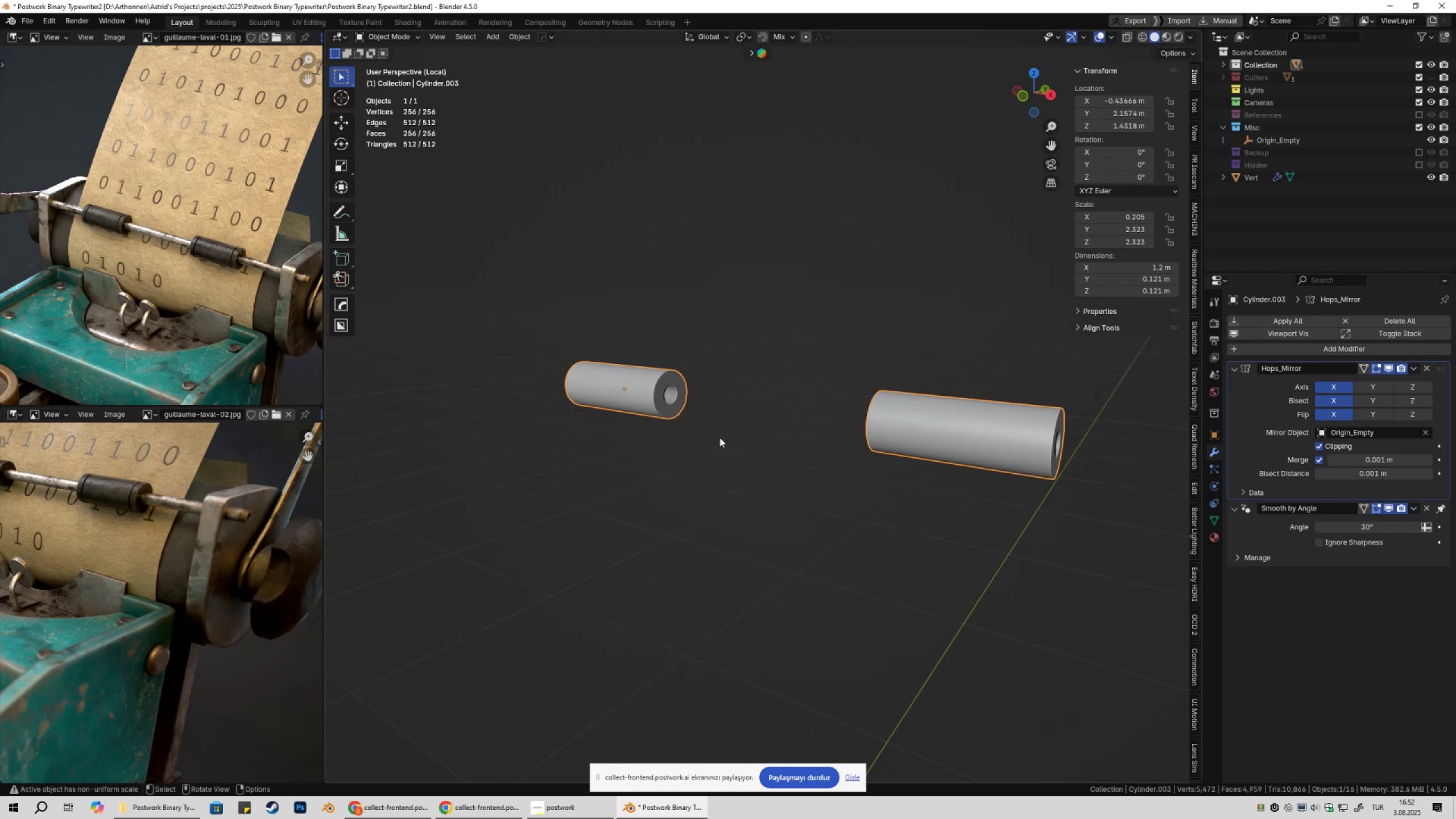 
key(NumpadDivide)
 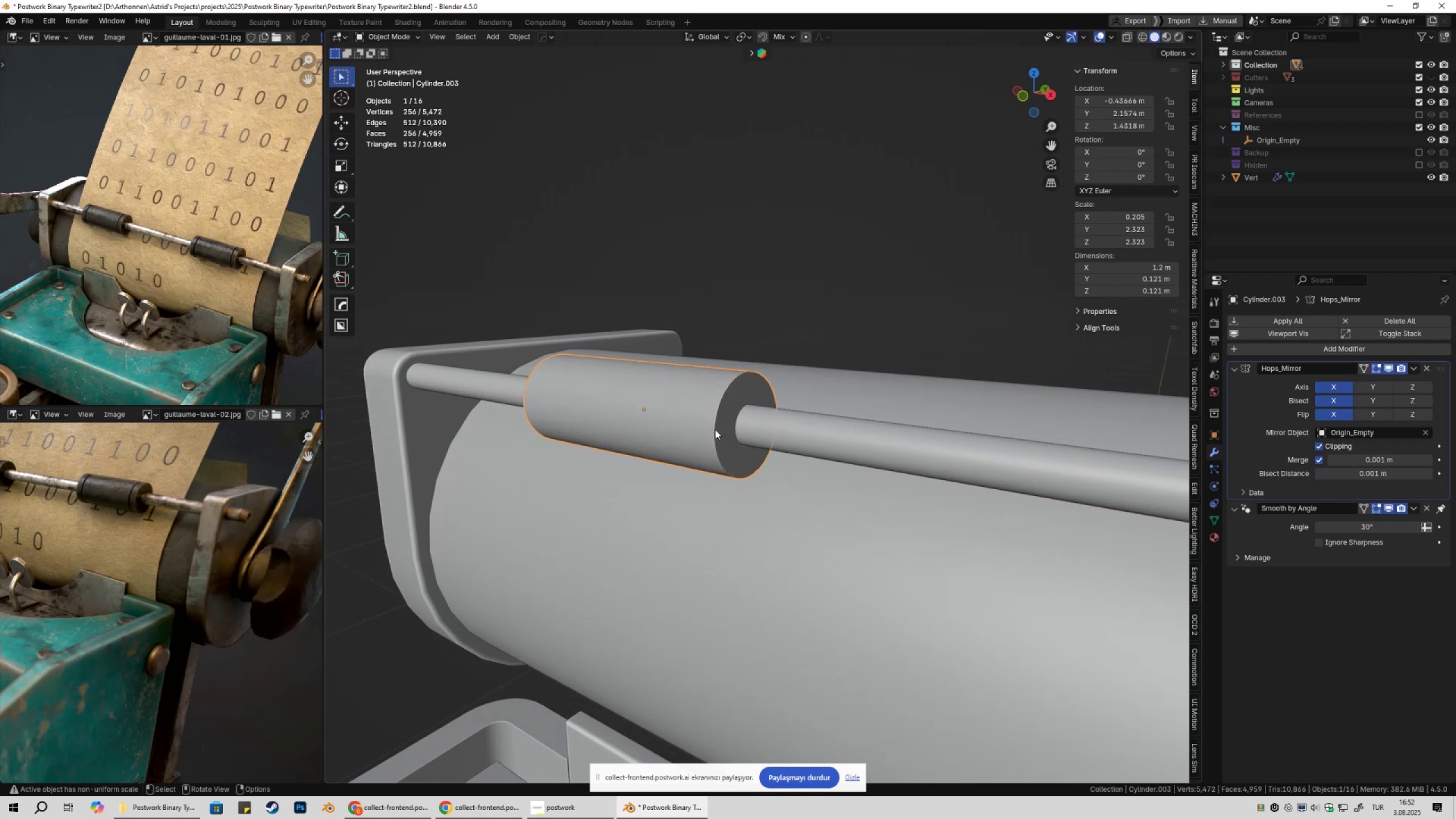 
scroll: coordinate [685, 391], scroll_direction: up, amount: 2.0
 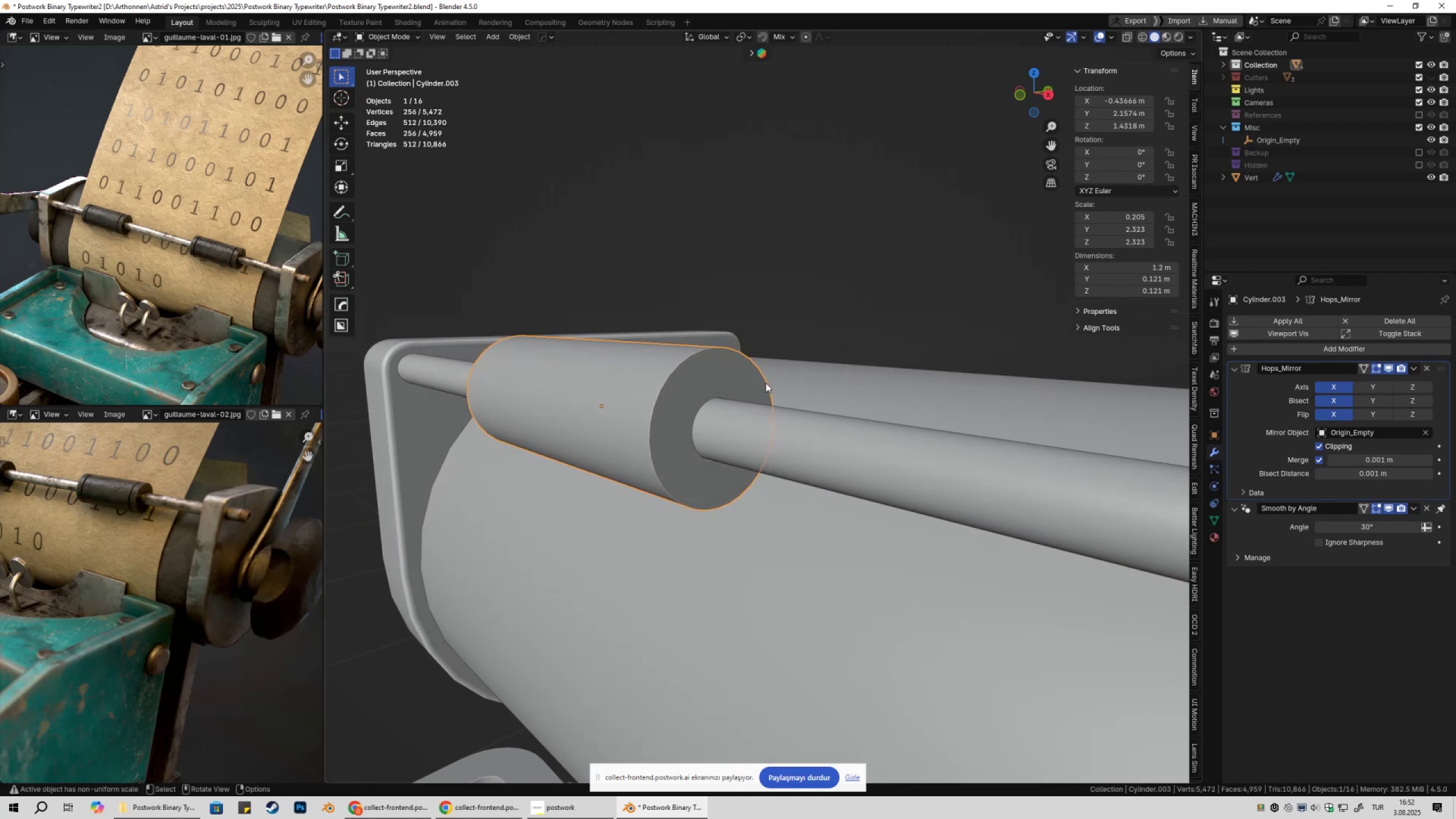 
scroll: coordinate [771, 377], scroll_direction: down, amount: 2.0
 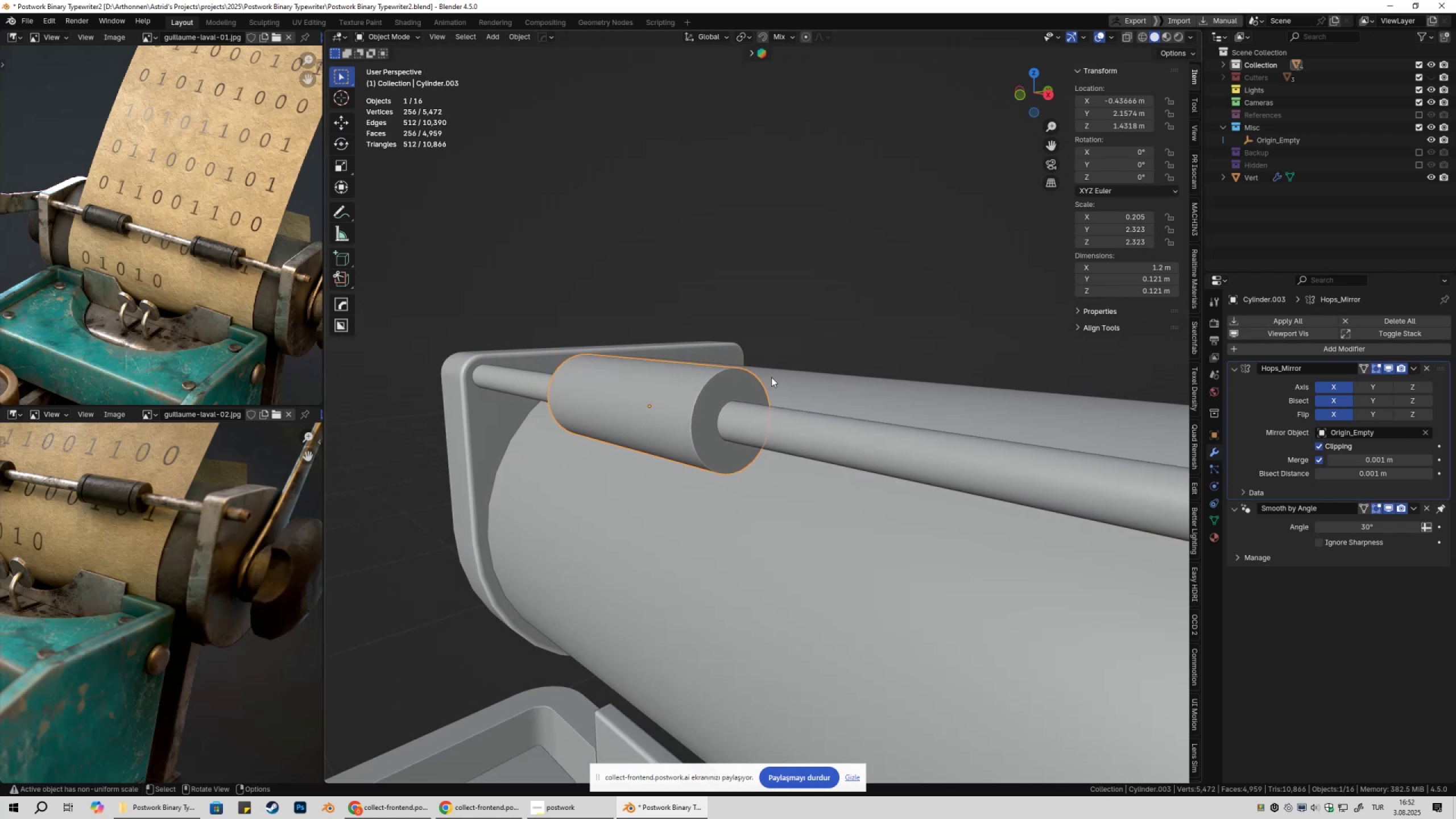 
key(Q)
 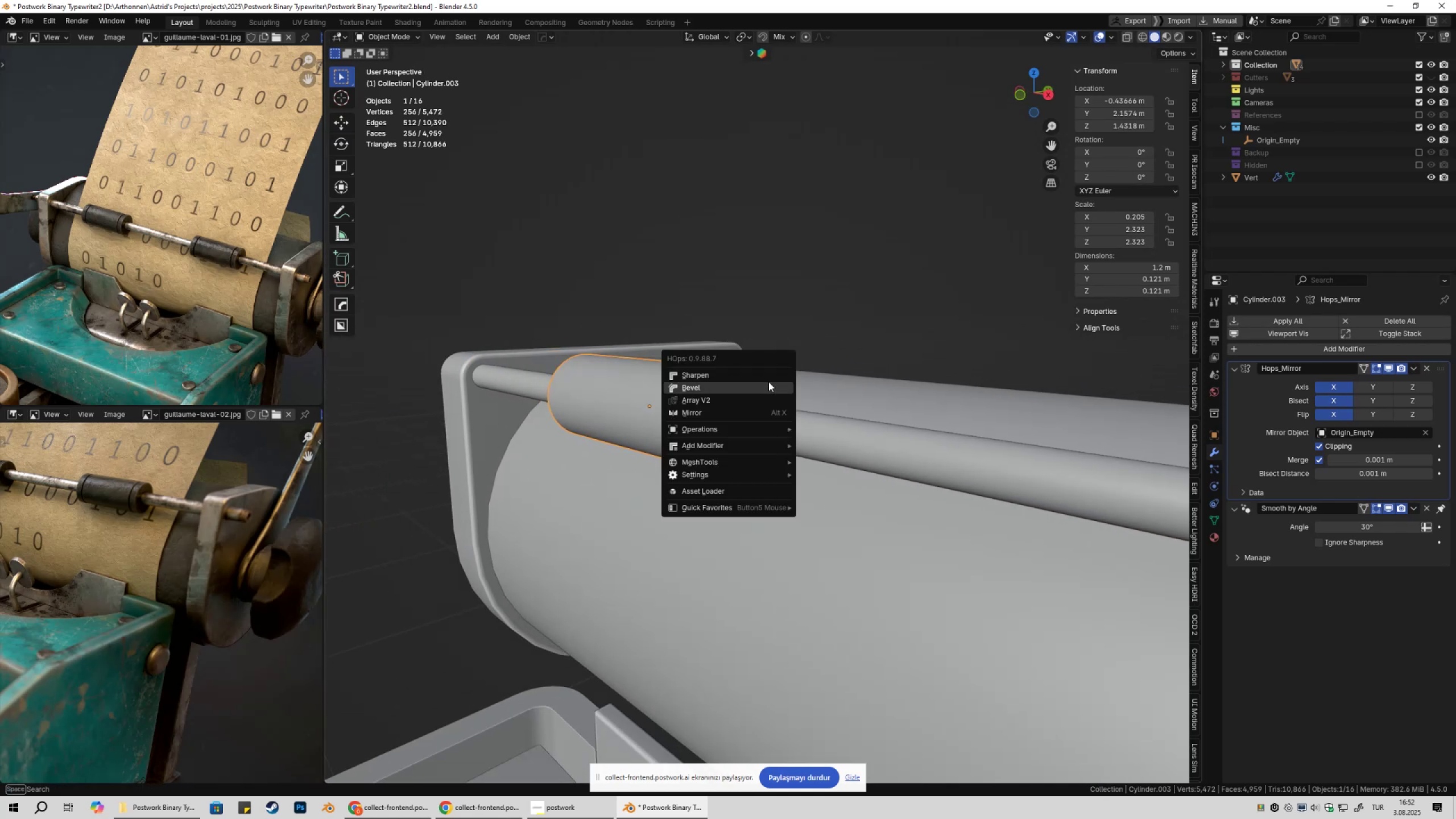 
left_click([768, 383])
 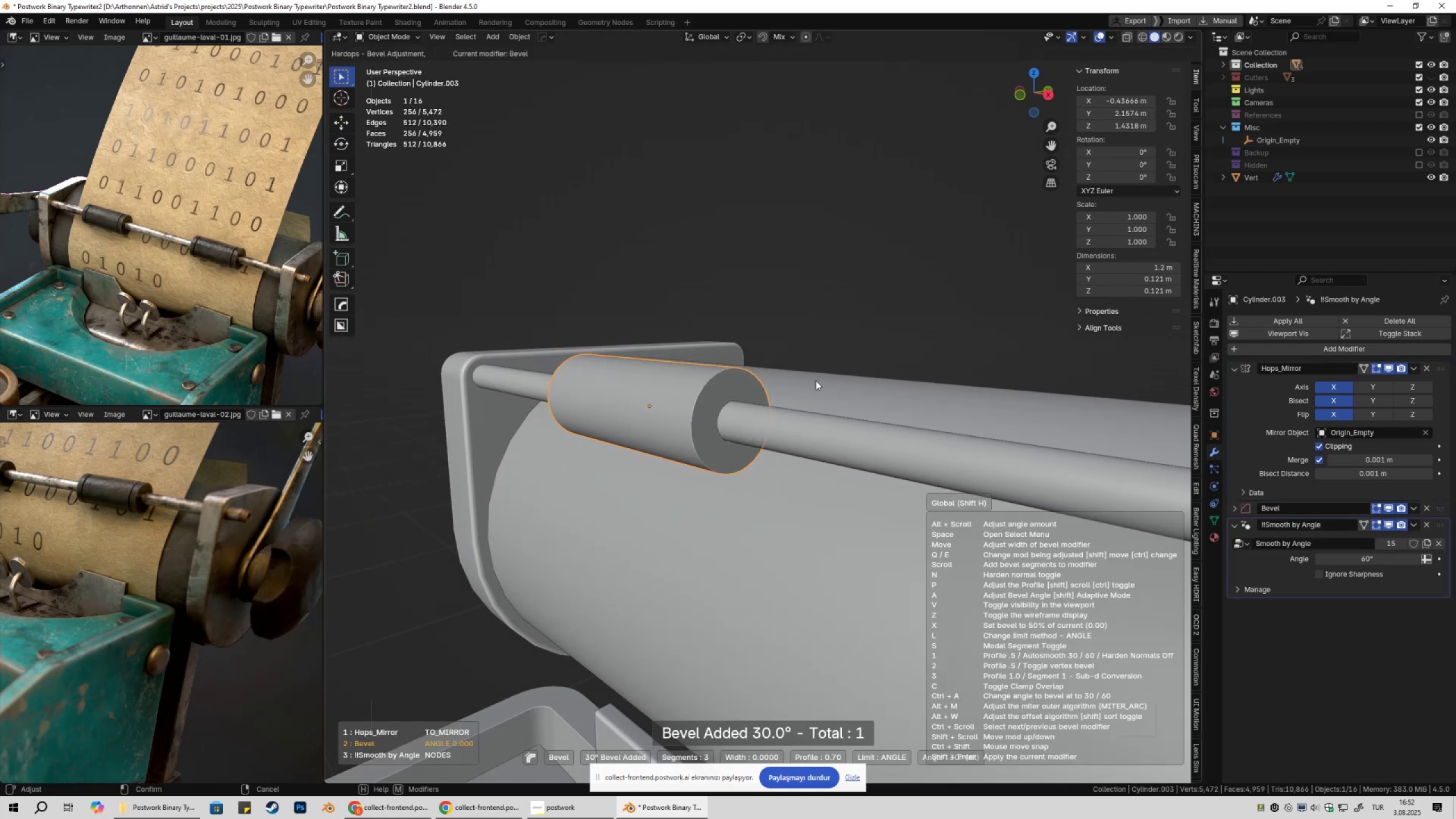 
hold_key(key=ShiftLeft, duration=1.5)
 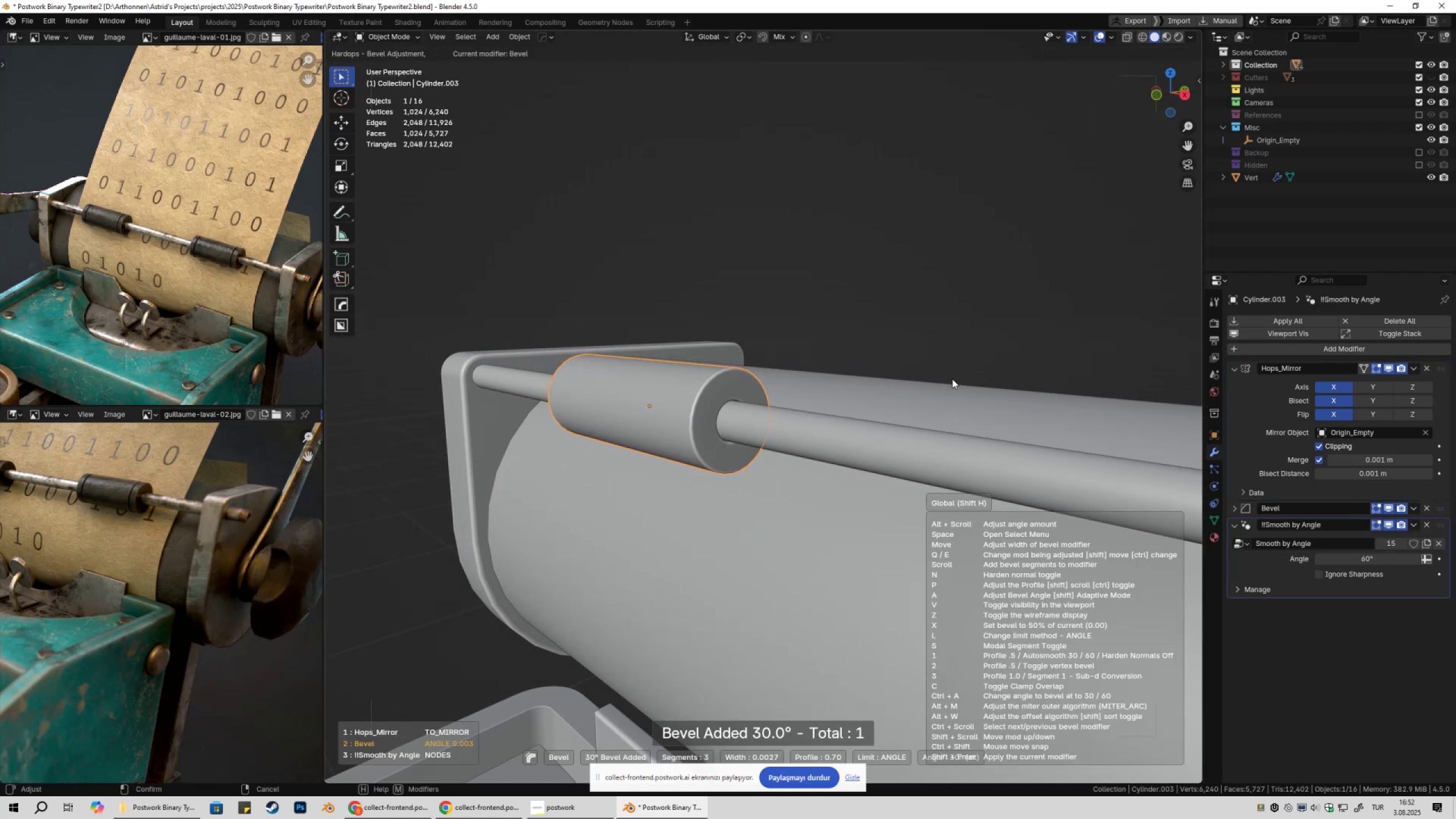 
hold_key(key=ShiftLeft, duration=1.52)
 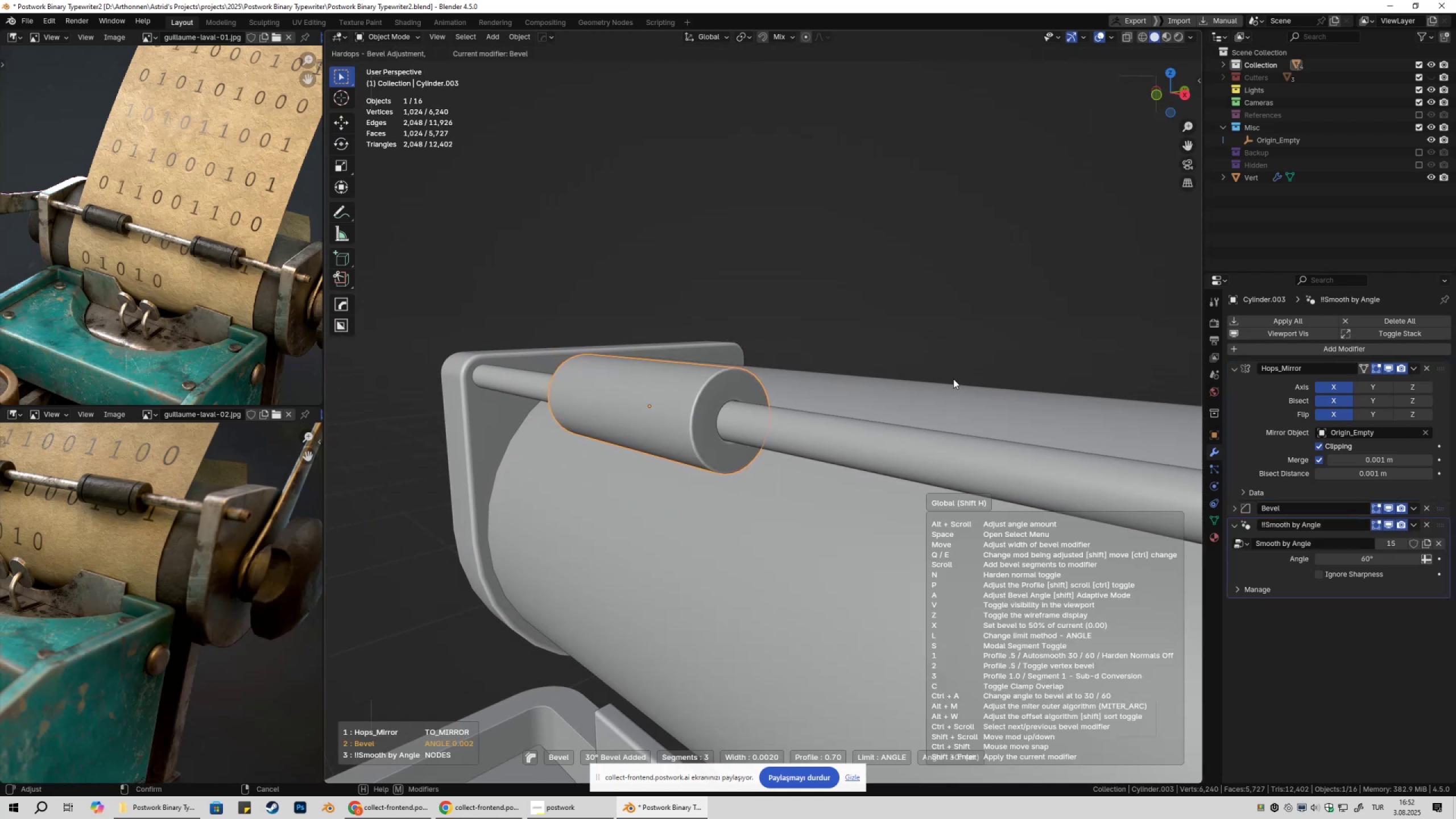 
hold_key(key=ShiftLeft, duration=1.51)
 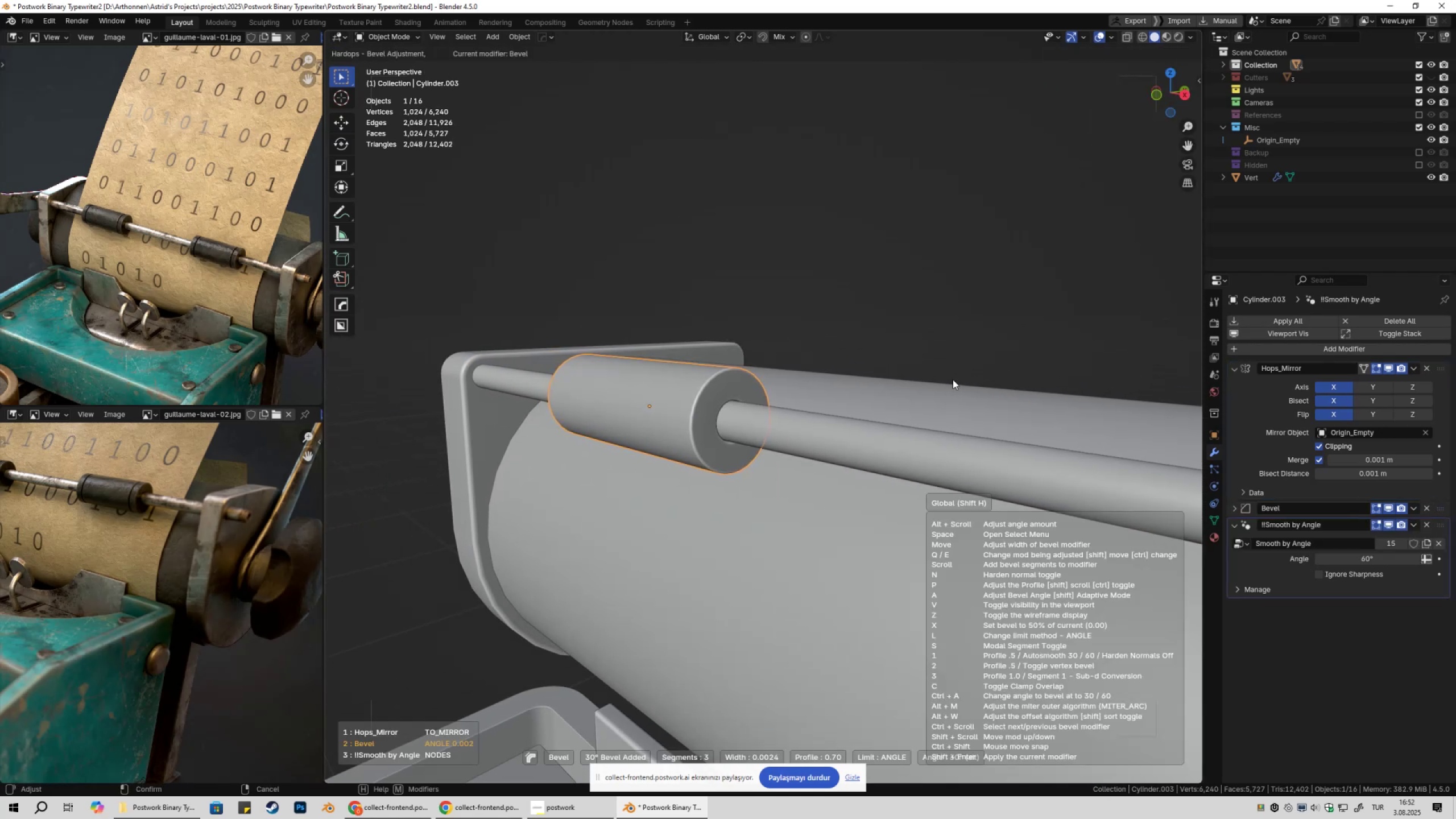 
hold_key(key=ShiftLeft, duration=0.67)
left_click([953, 379])
 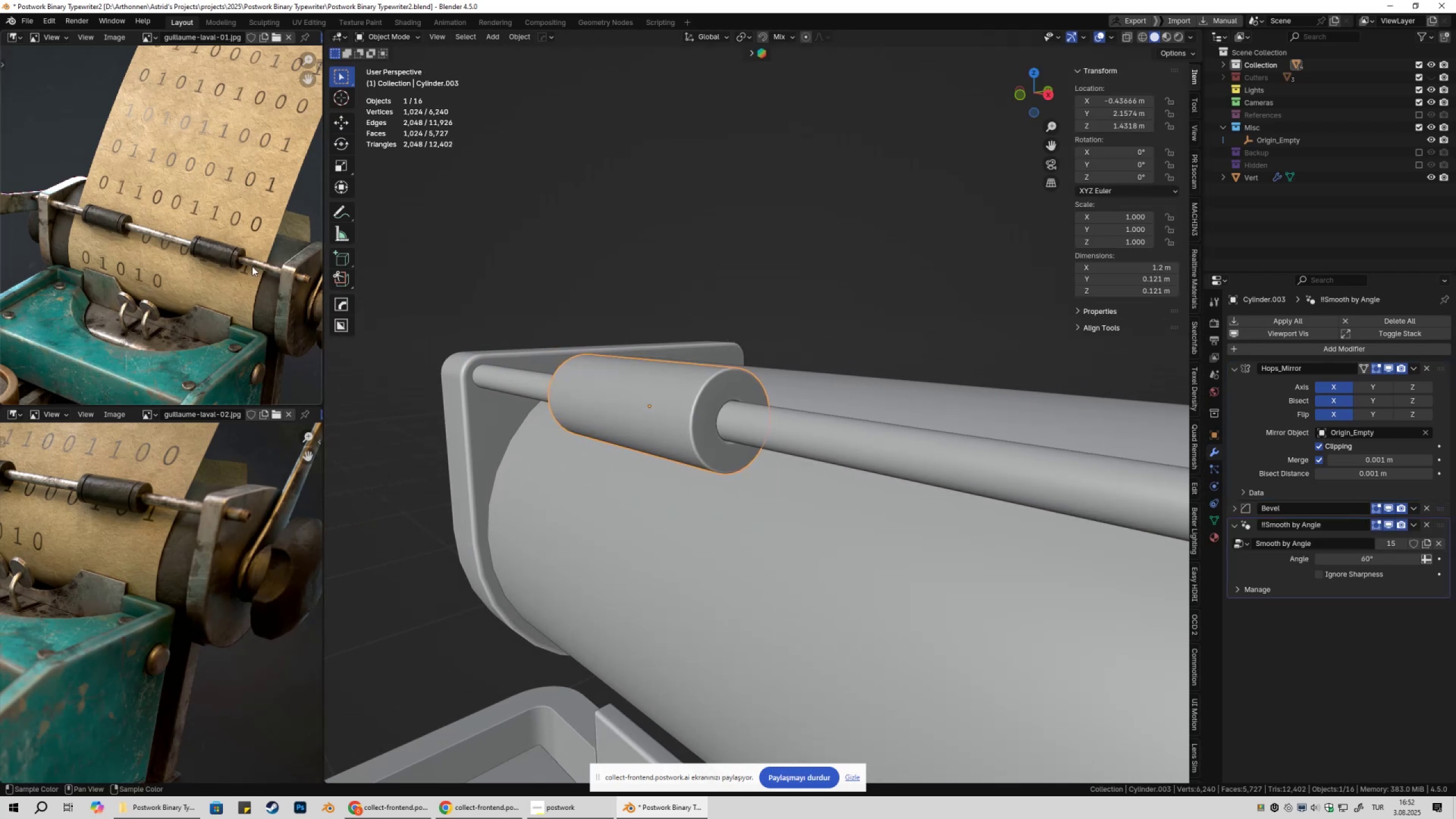 
scroll: coordinate [134, 238], scroll_direction: up, amount: 2.0
 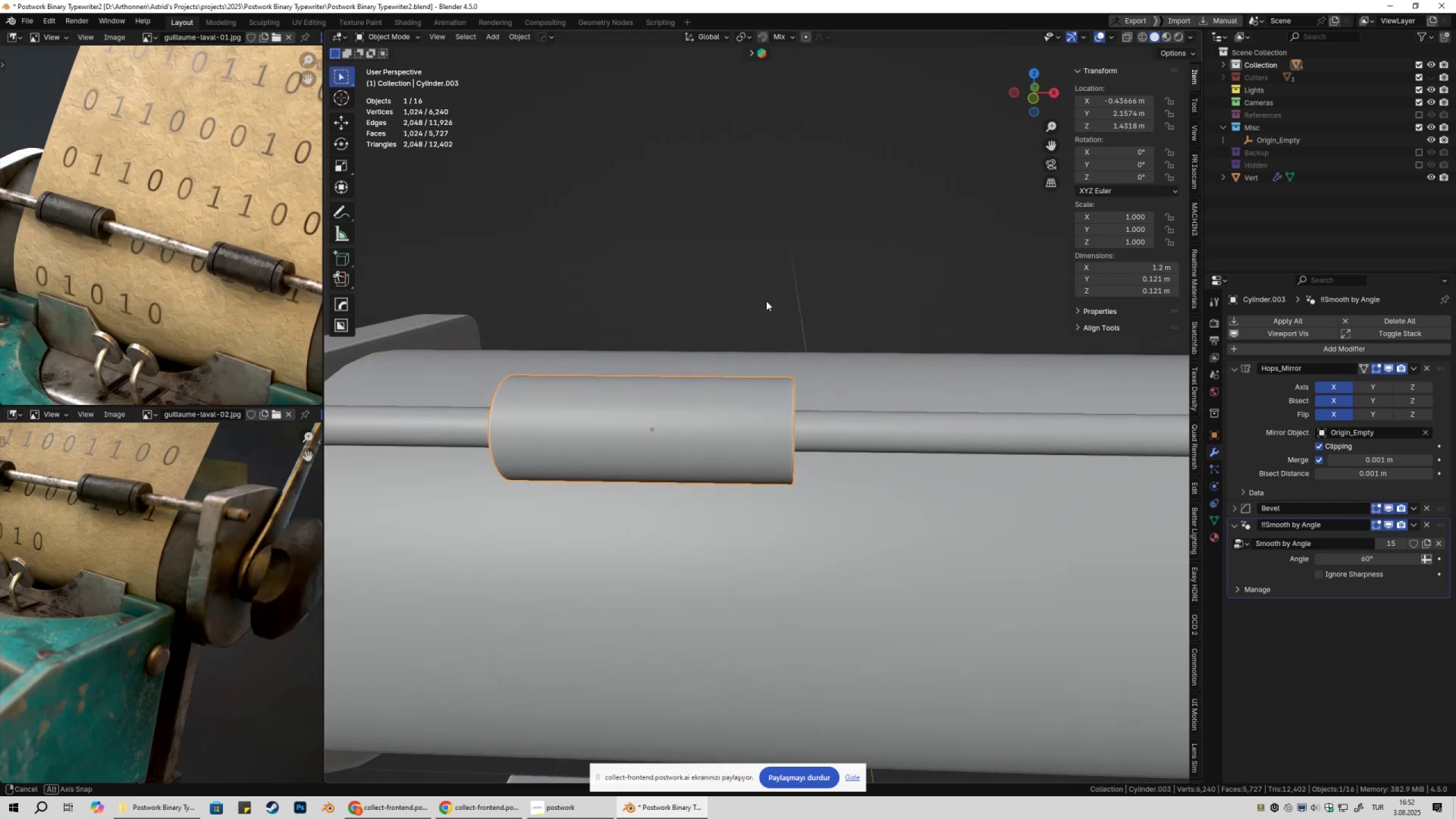 
key(Shift+ShiftLeft)
 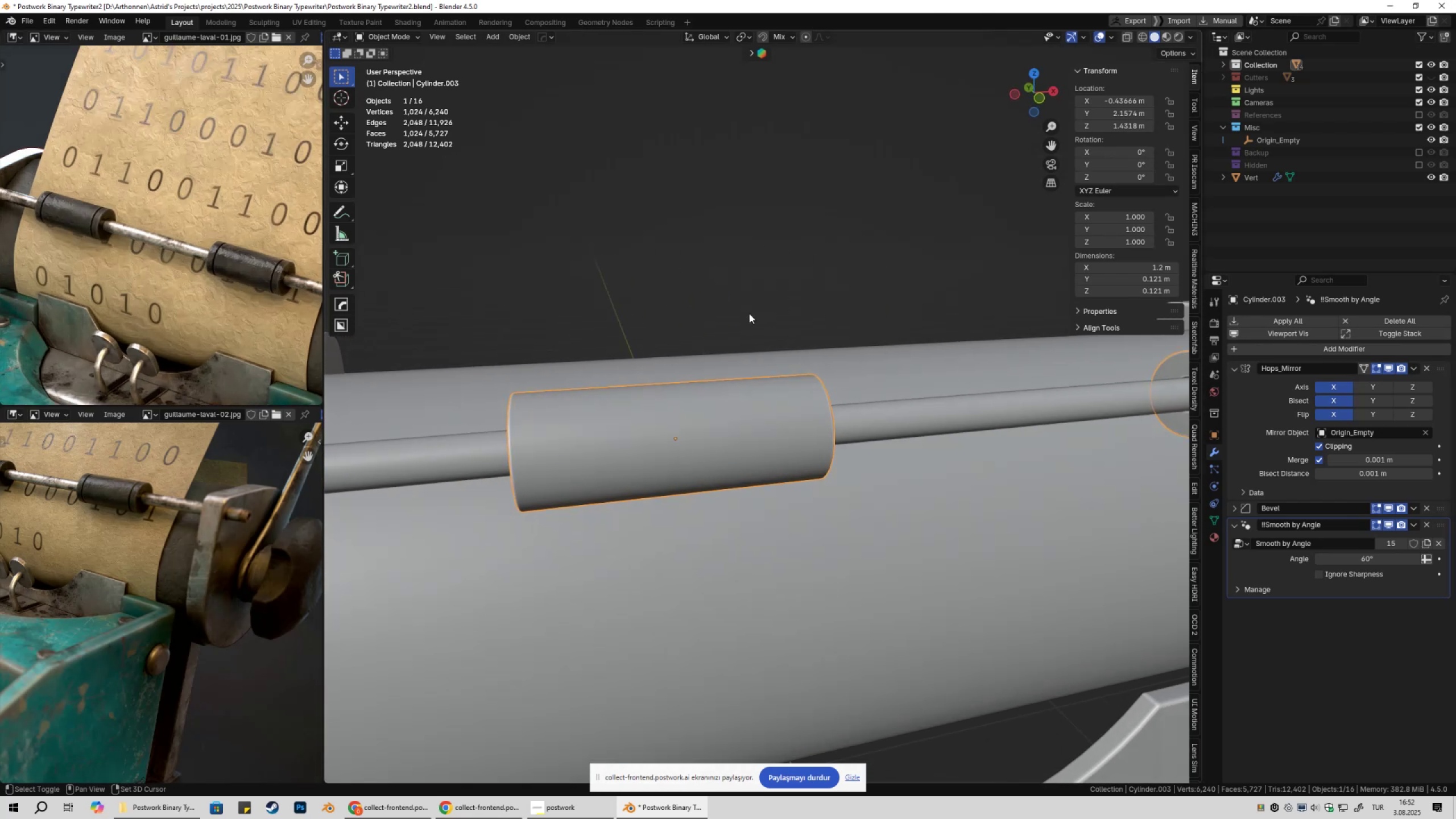 
scroll: coordinate [739, 314], scroll_direction: up, amount: 1.0
 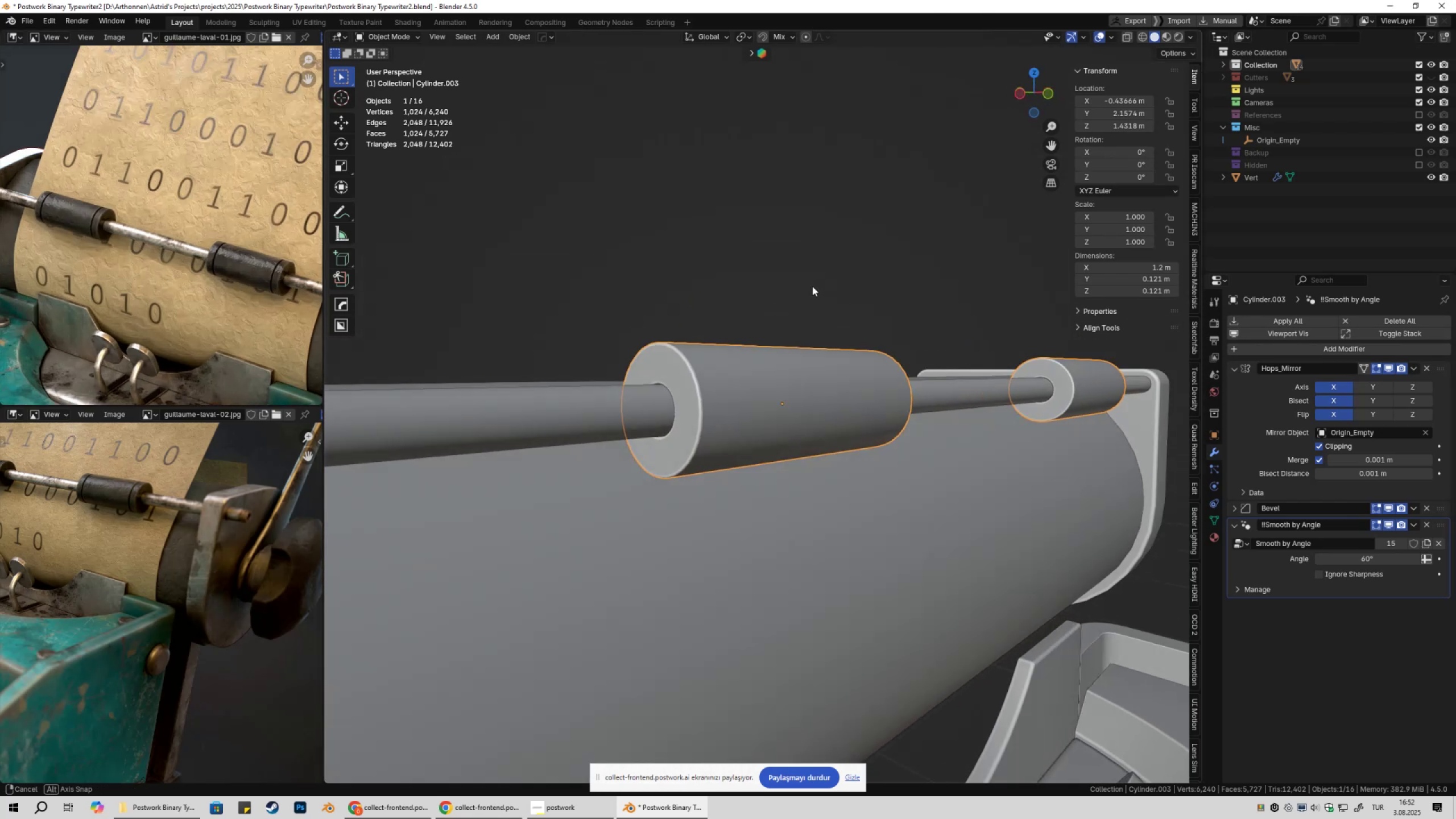 
scroll: coordinate [767, 295], scroll_direction: down, amount: 4.0
 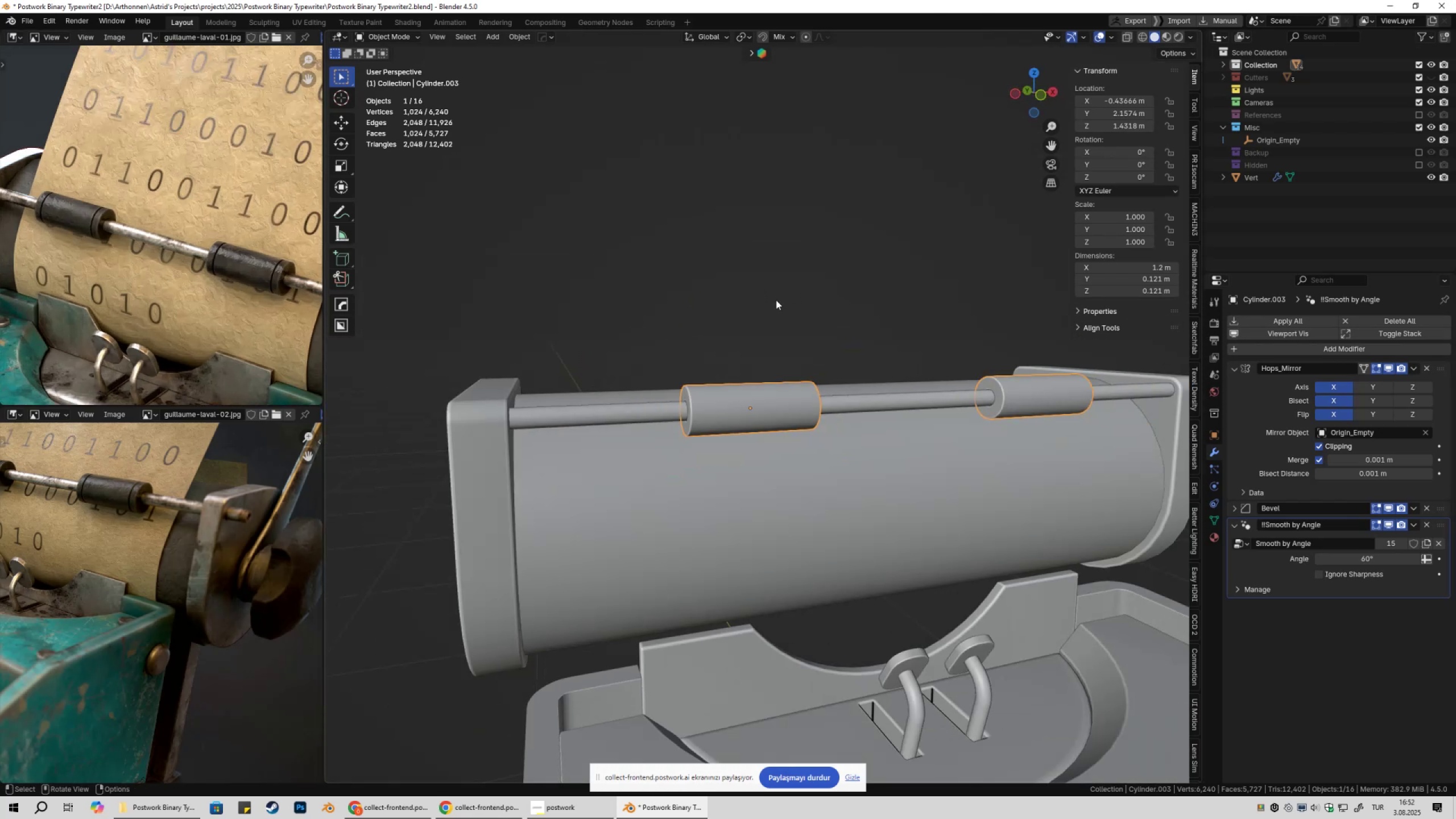 
left_click([776, 300])
 